 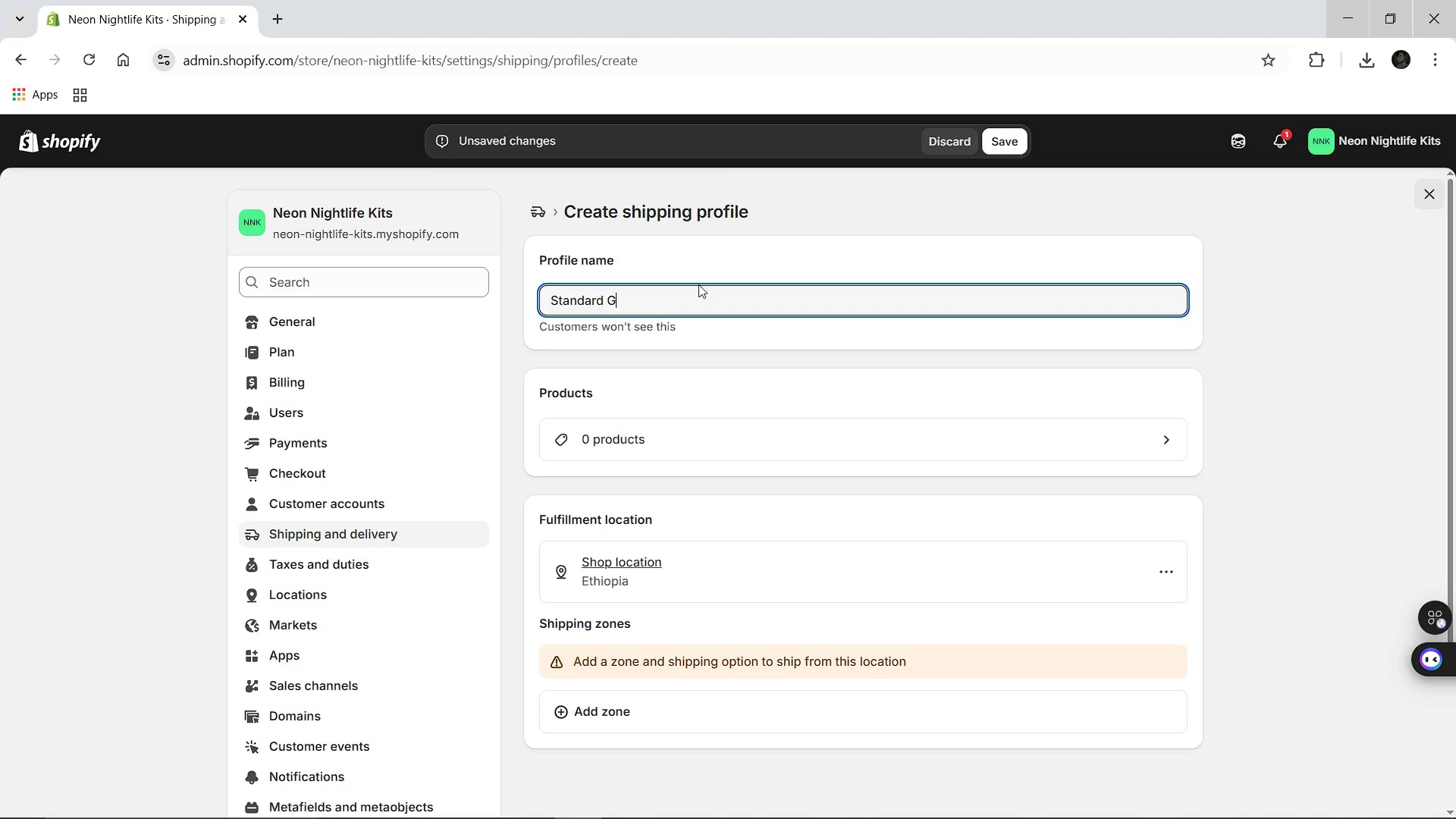 
hold_key(key=ShiftLeft, duration=0.45)
 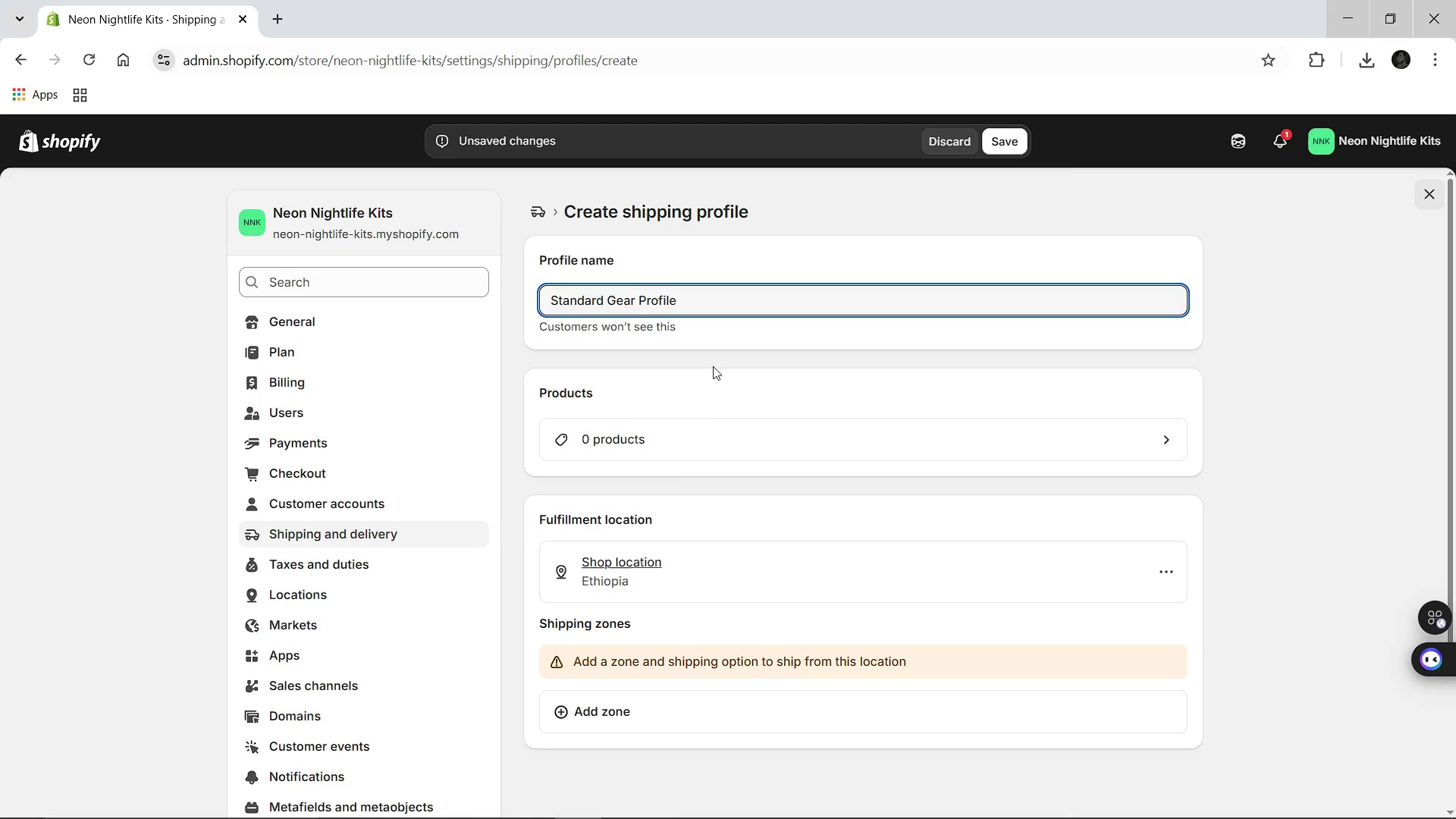 
wait(5.34)
 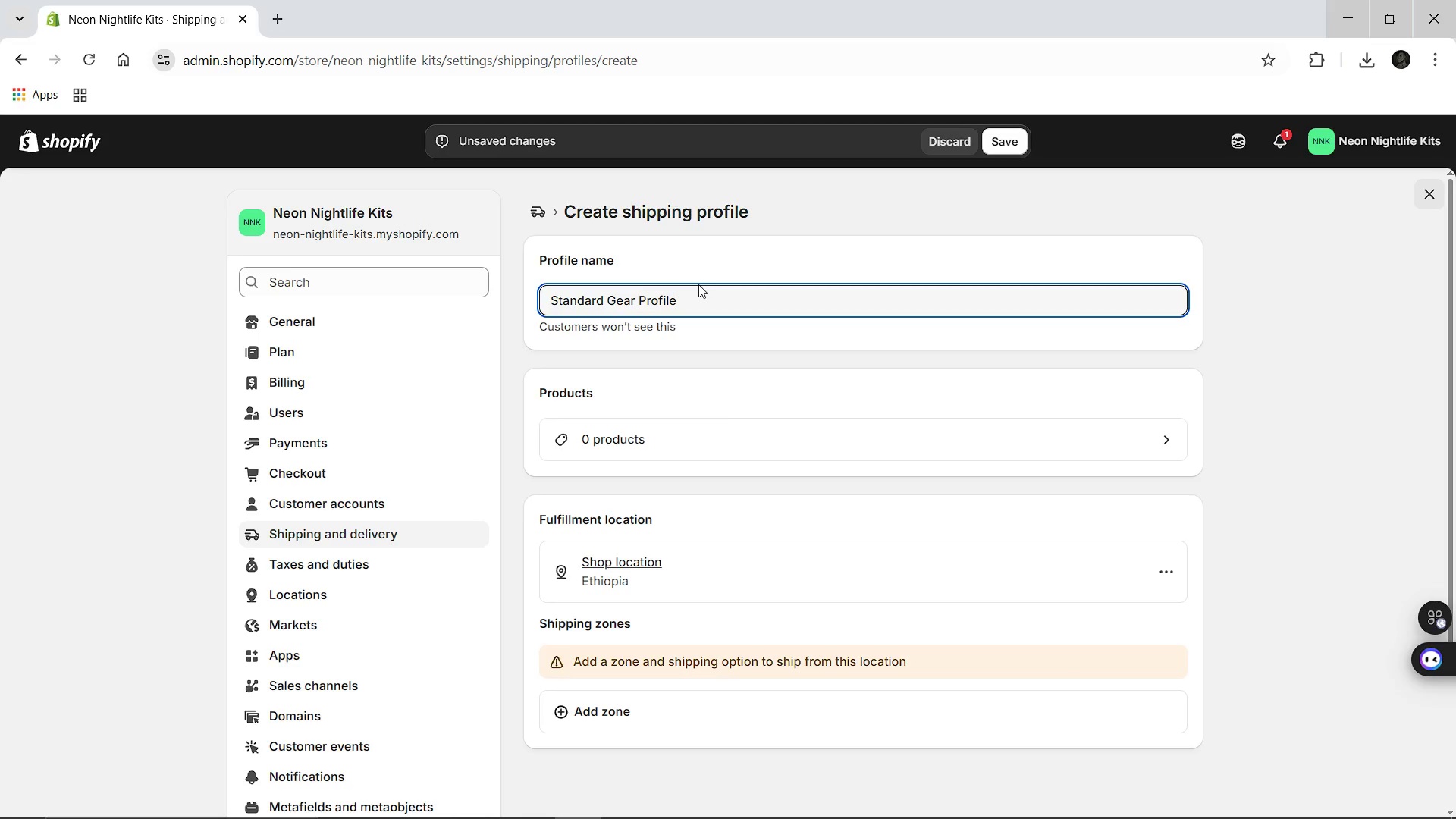 
left_click([624, 423])
 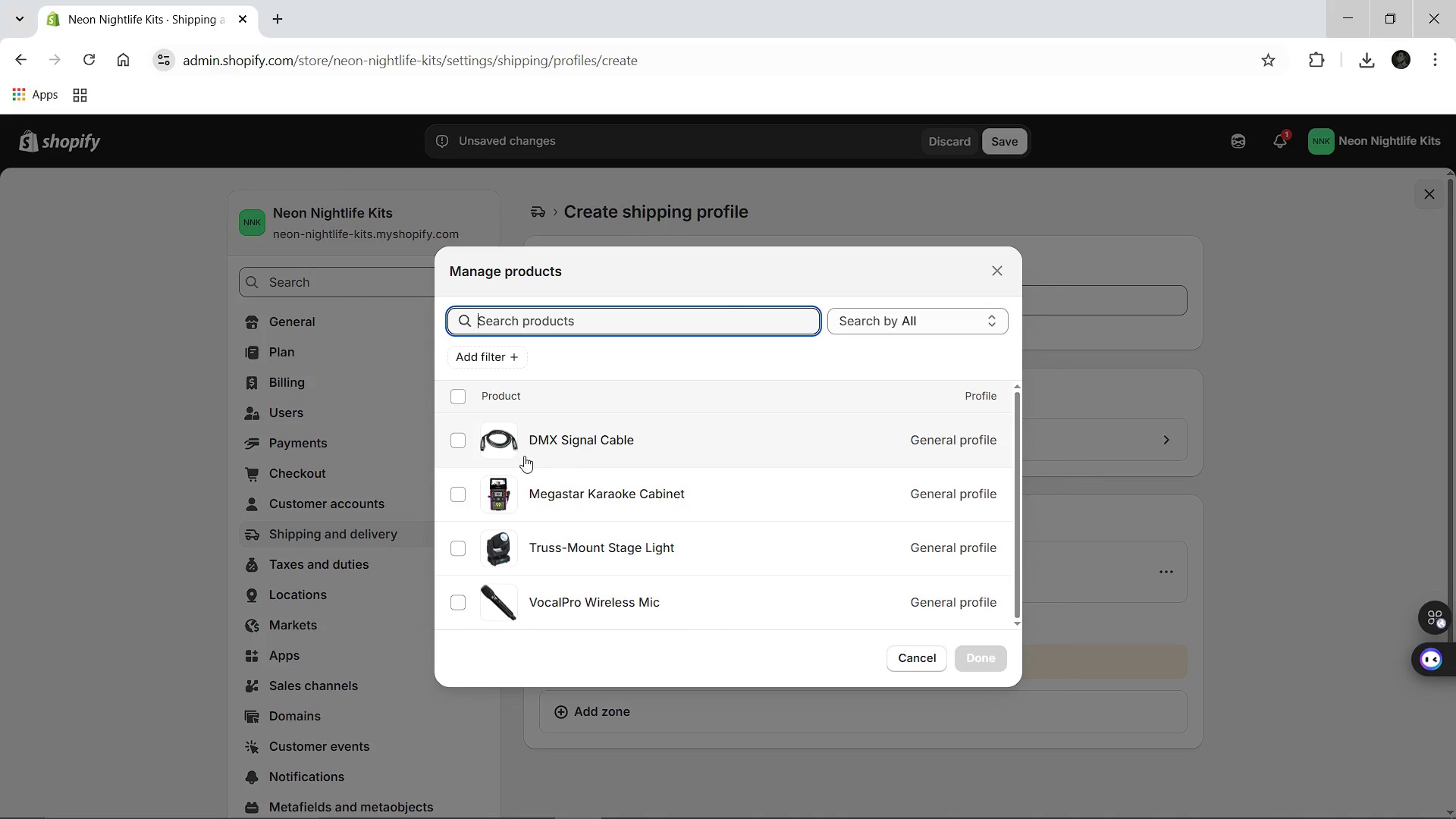 
wait(5.12)
 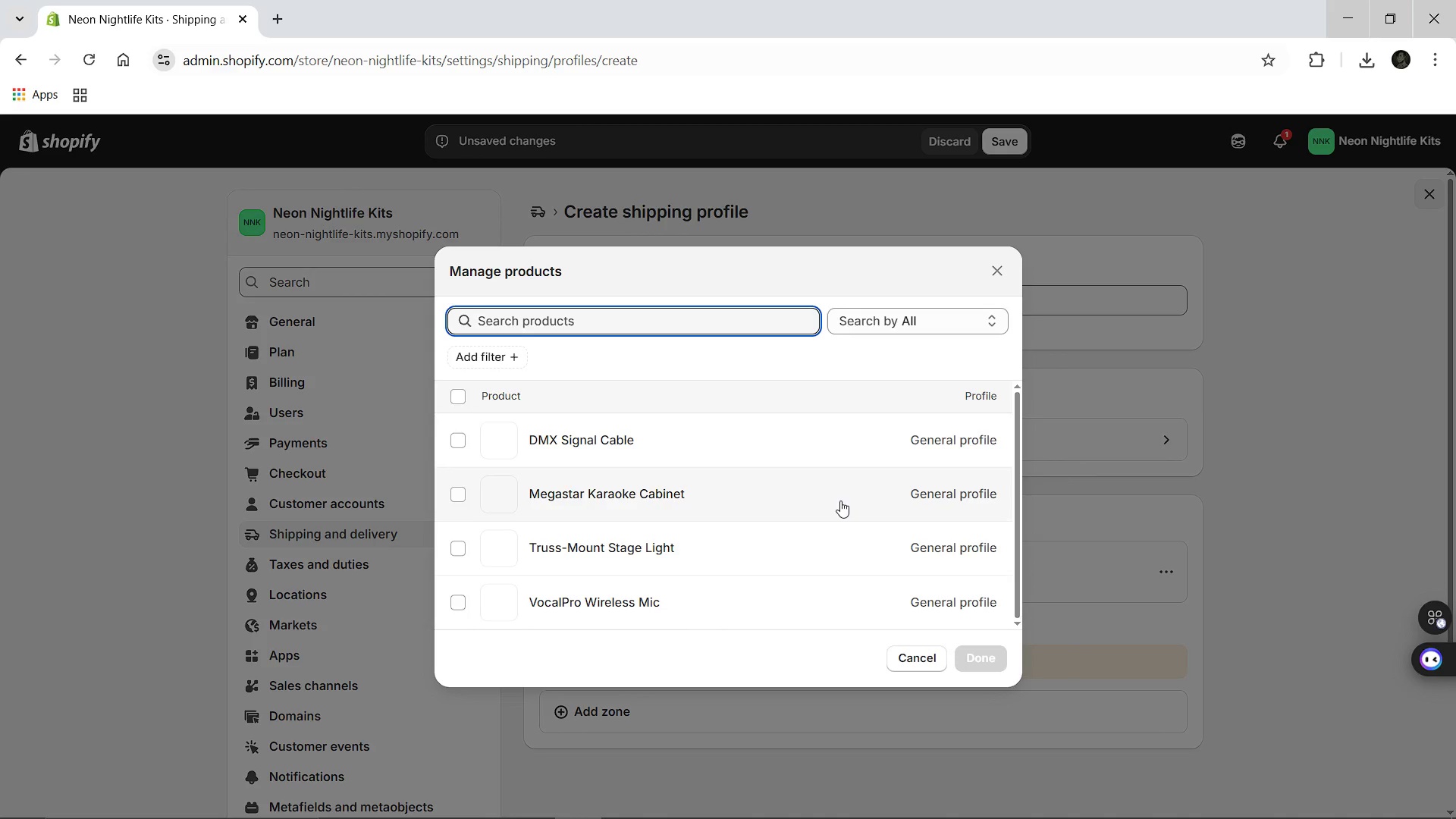 
left_click([460, 441])
 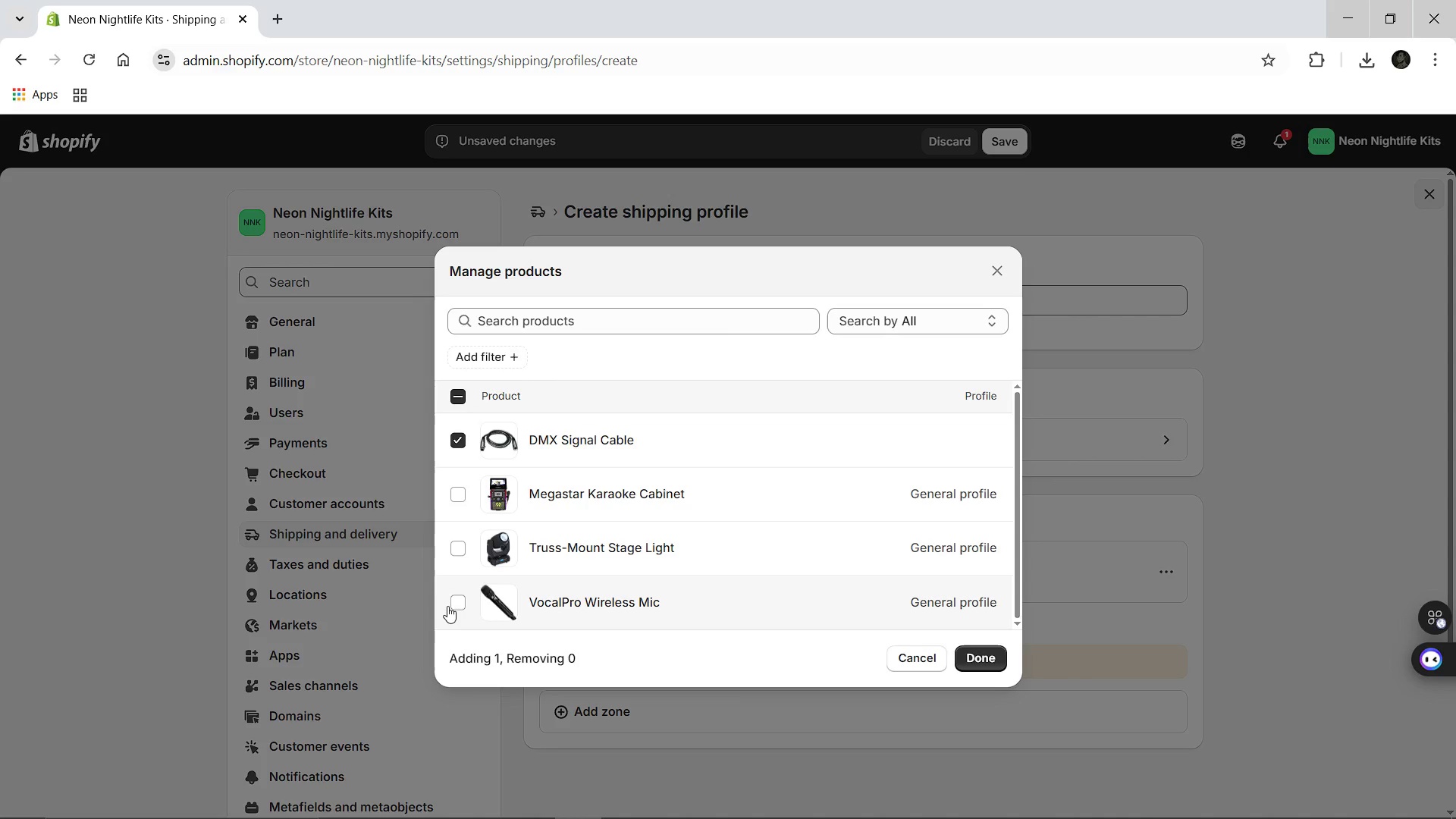 
left_click([448, 606])
 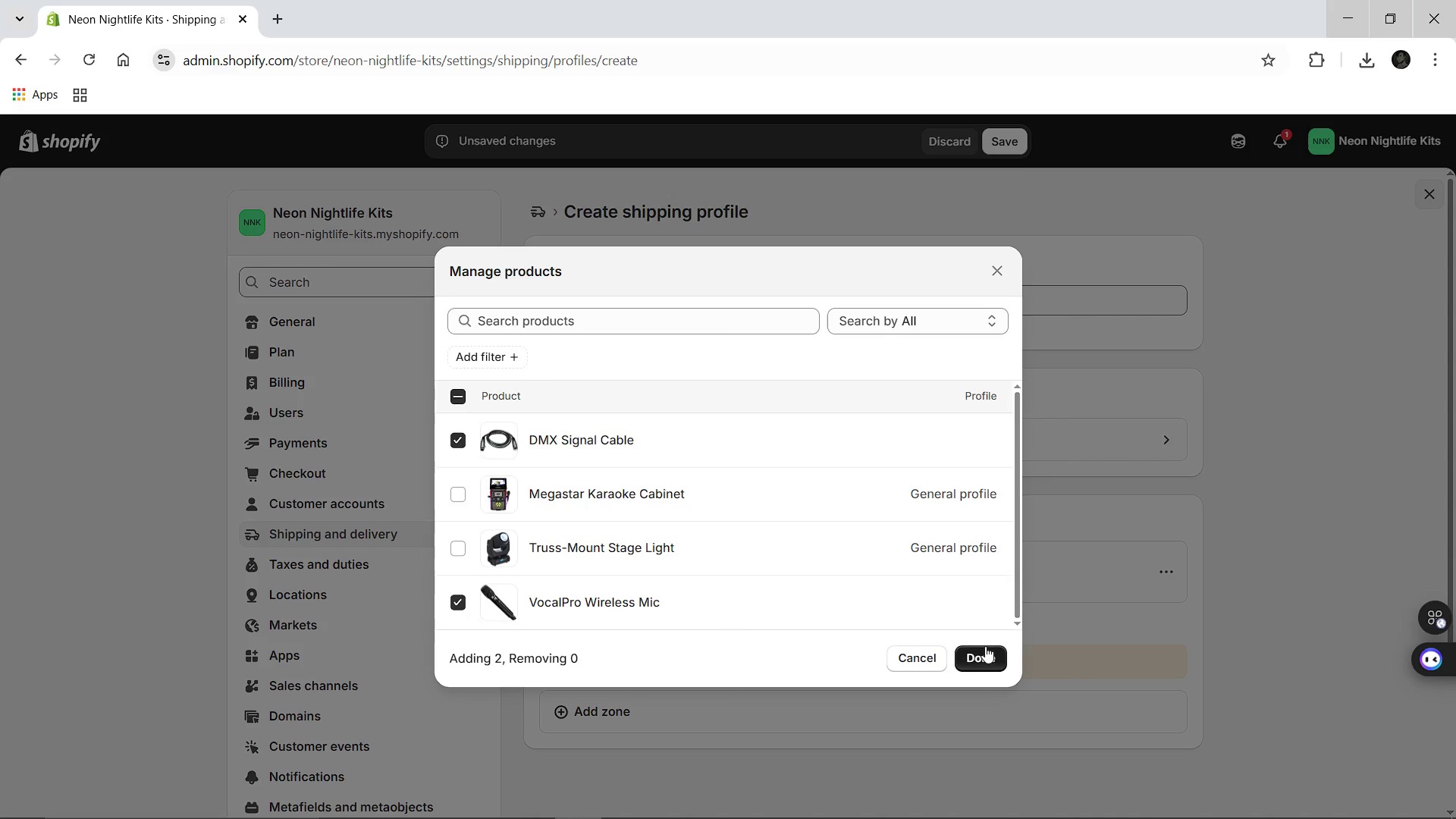 
left_click([985, 646])
 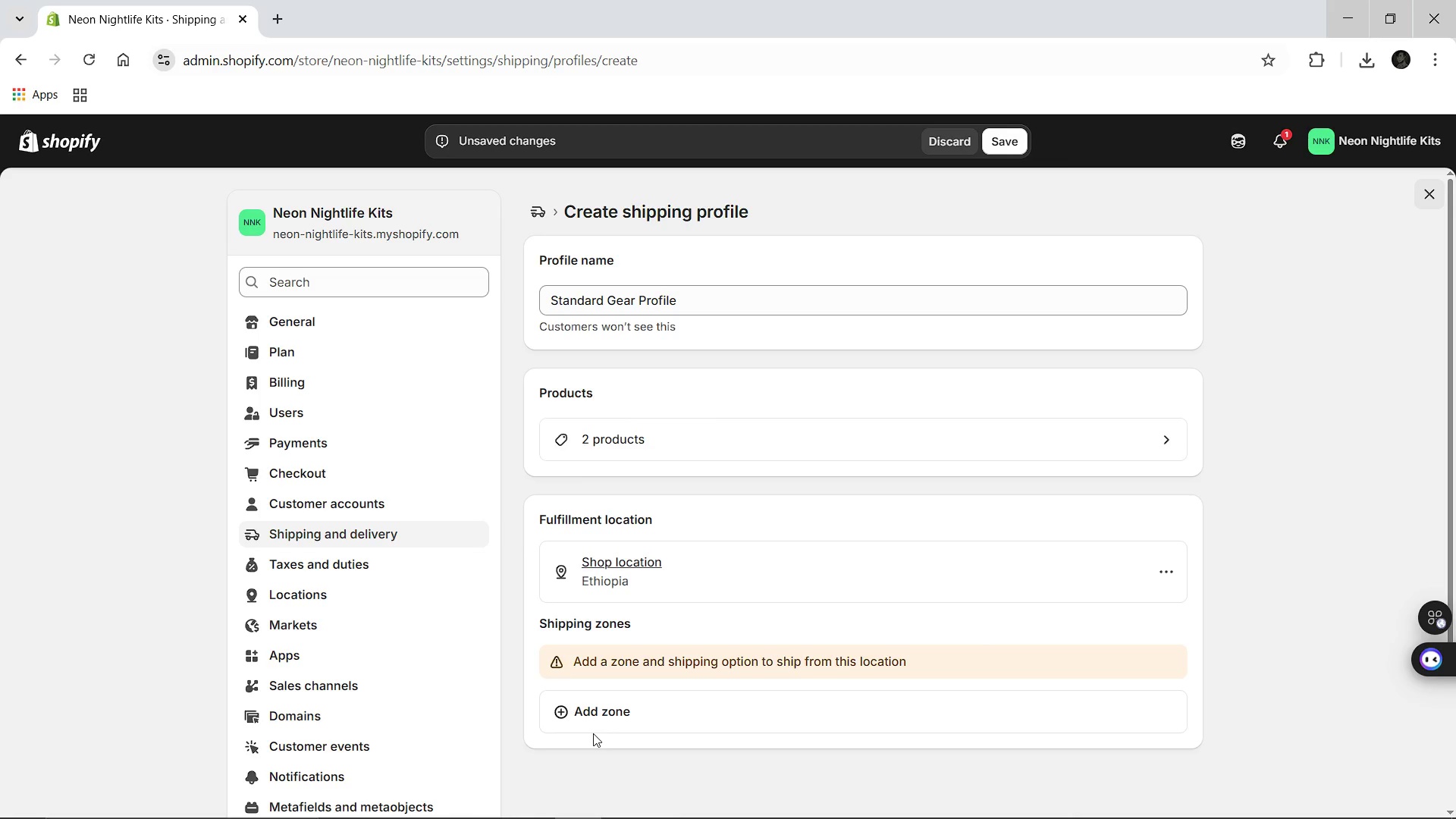 
left_click([597, 715])
 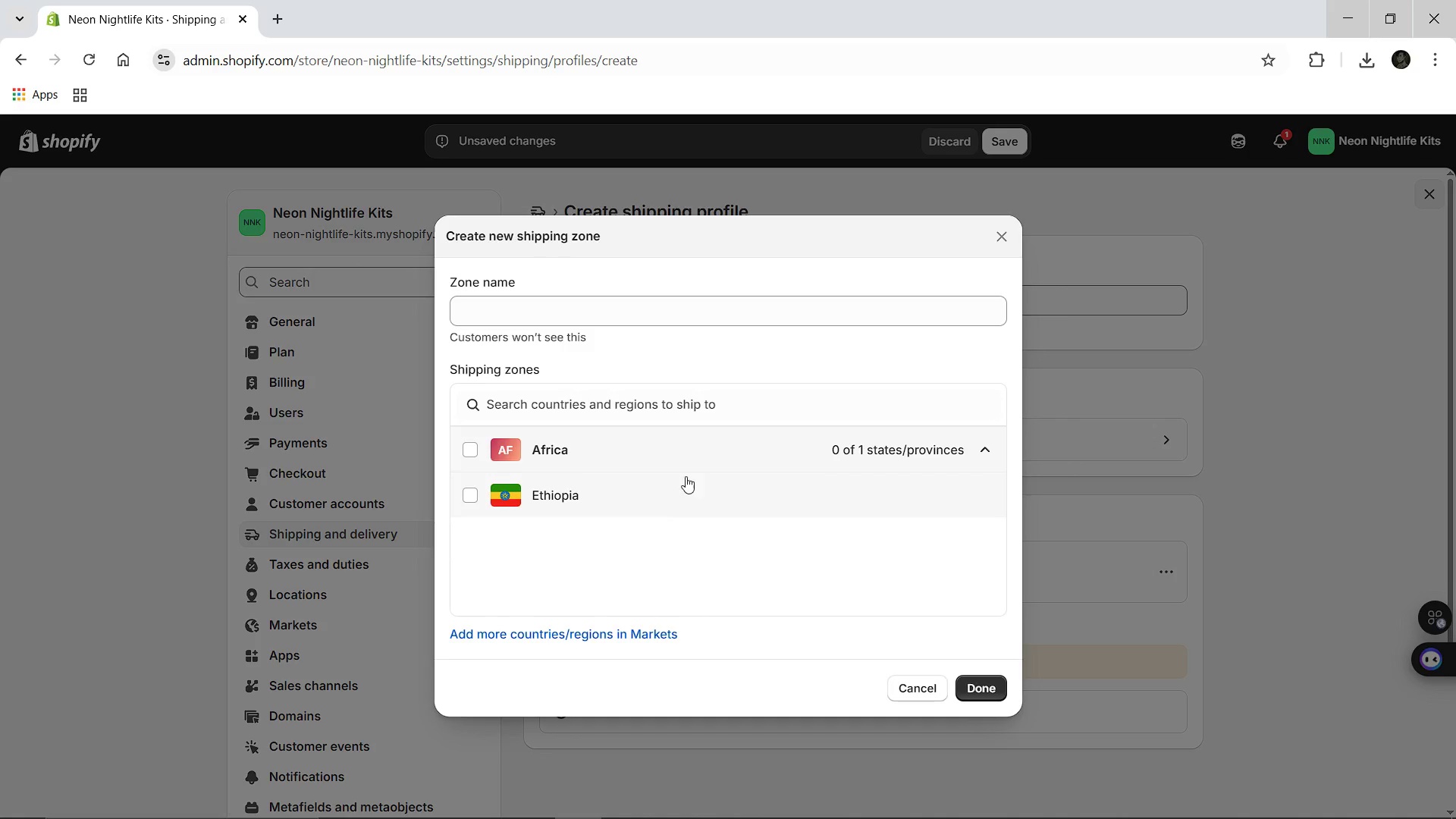 
wait(5.69)
 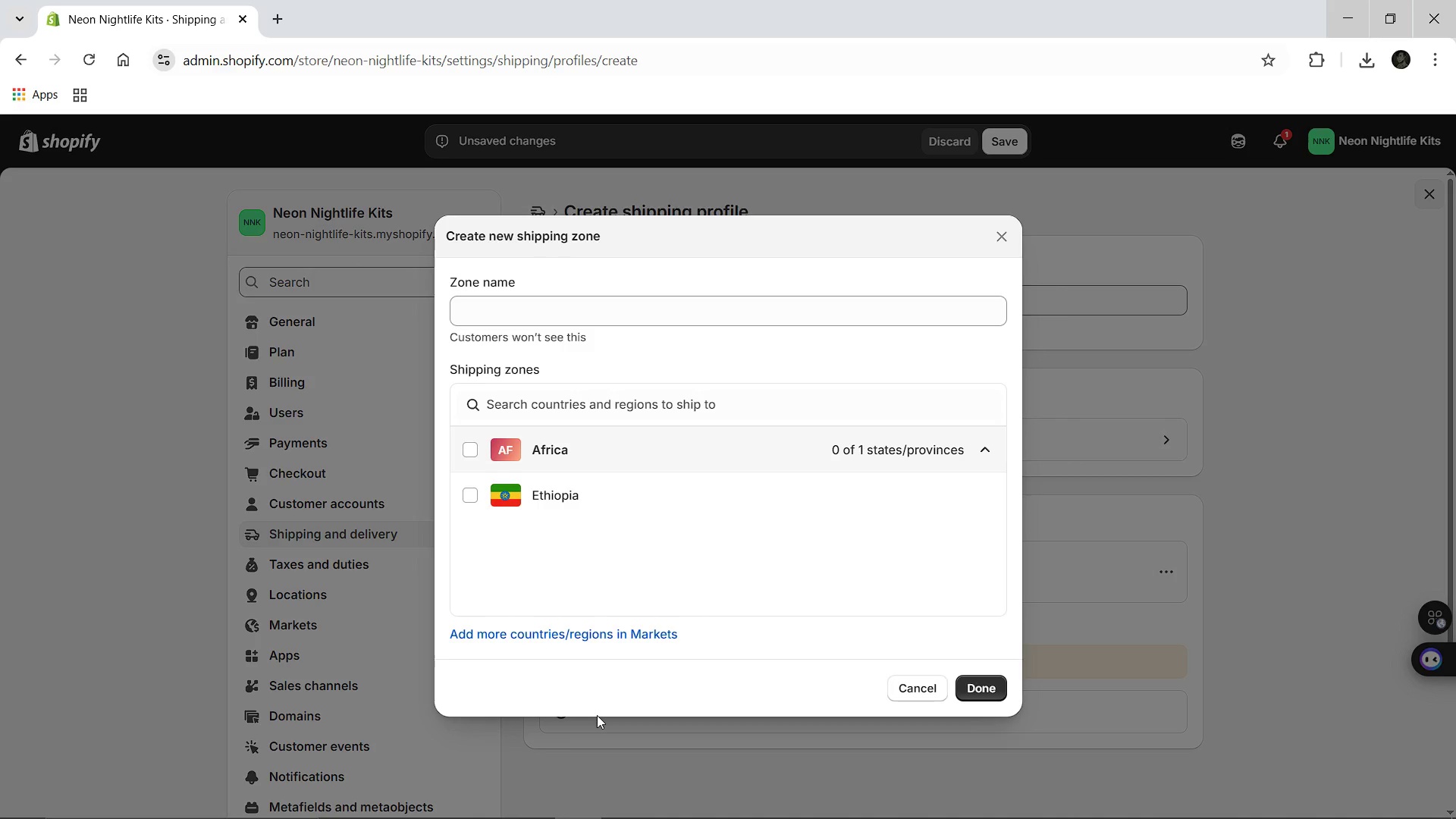 
left_click([1001, 241])
 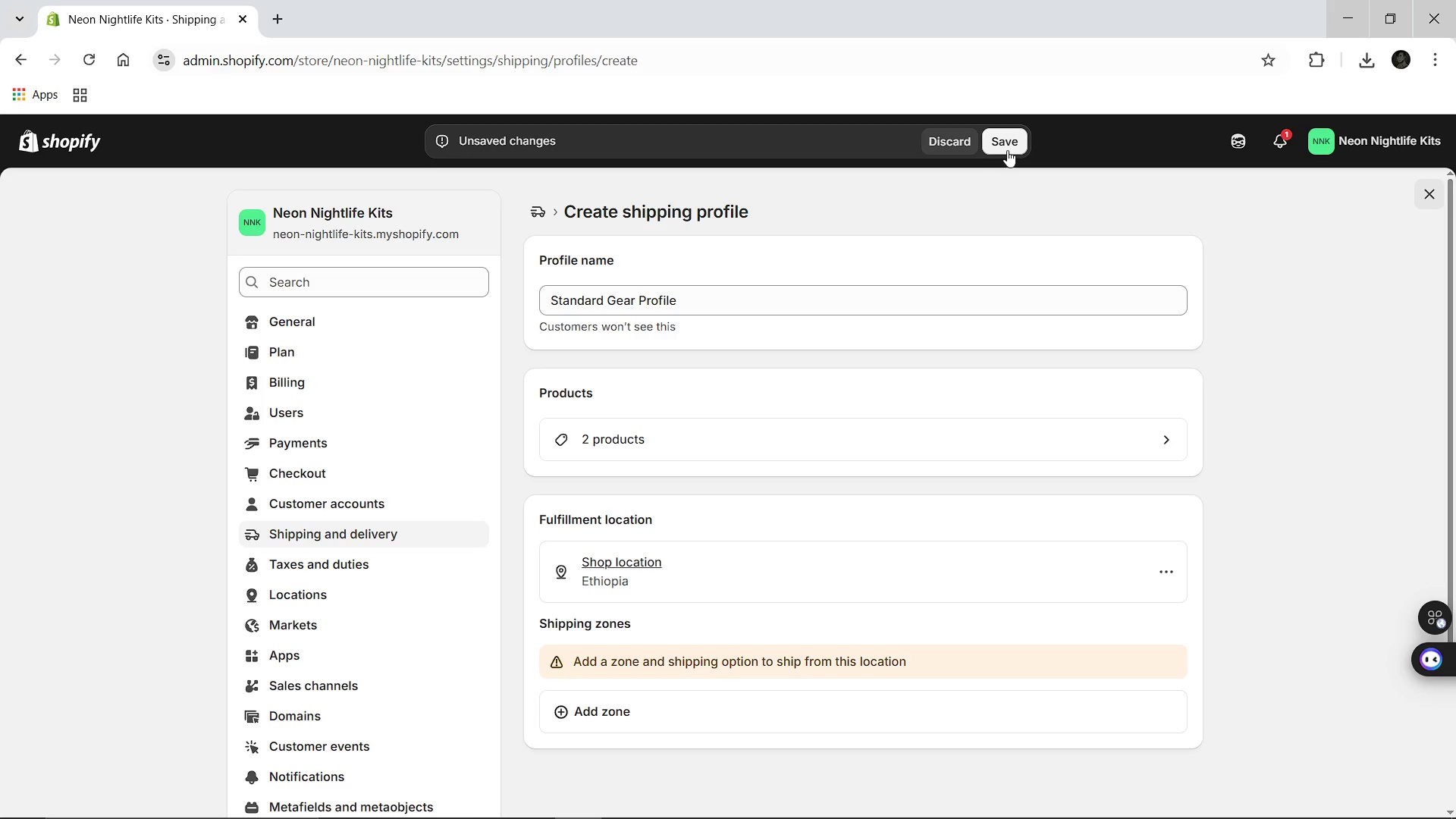 
left_click([1007, 150])
 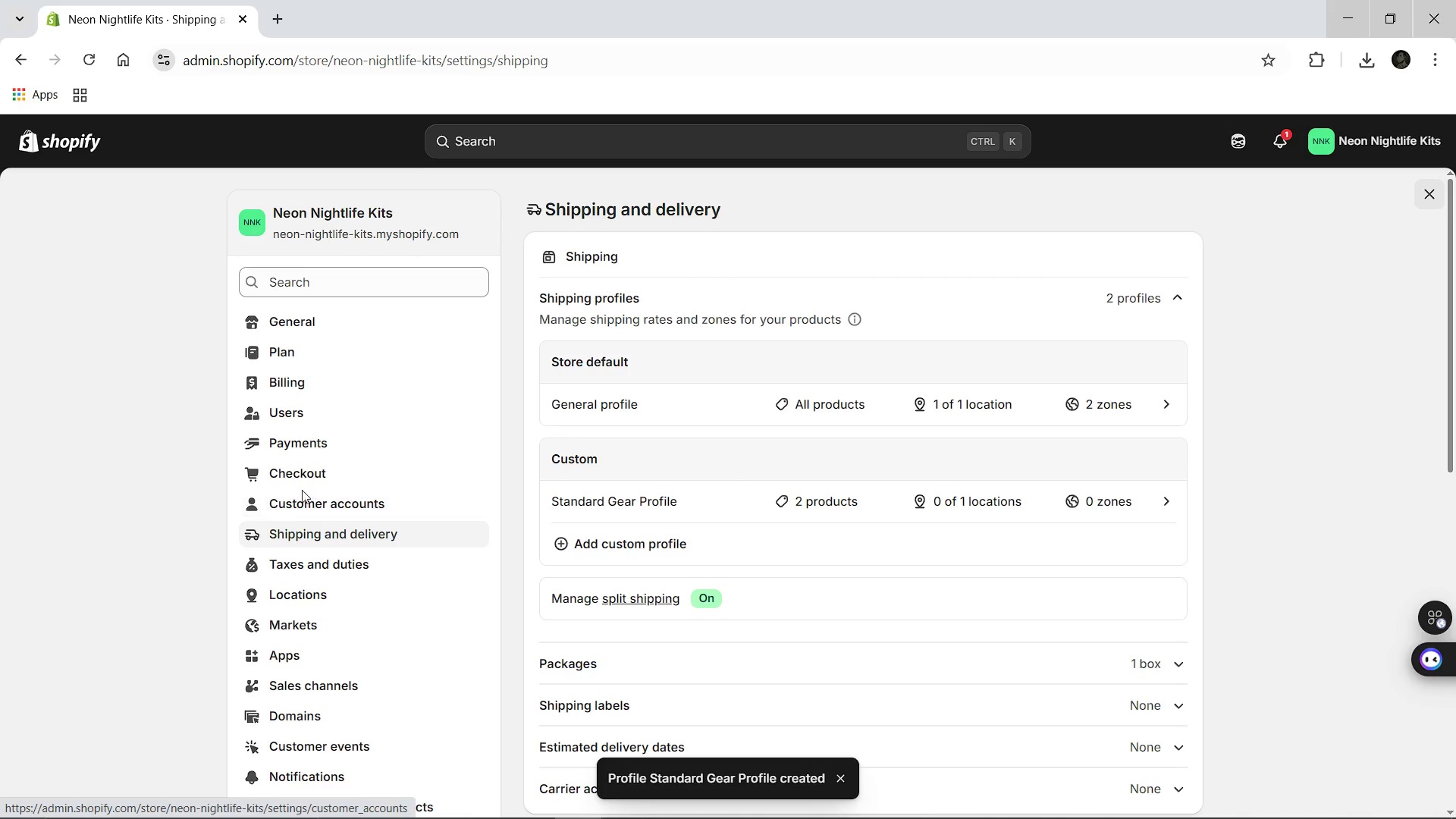 
wait(7.08)
 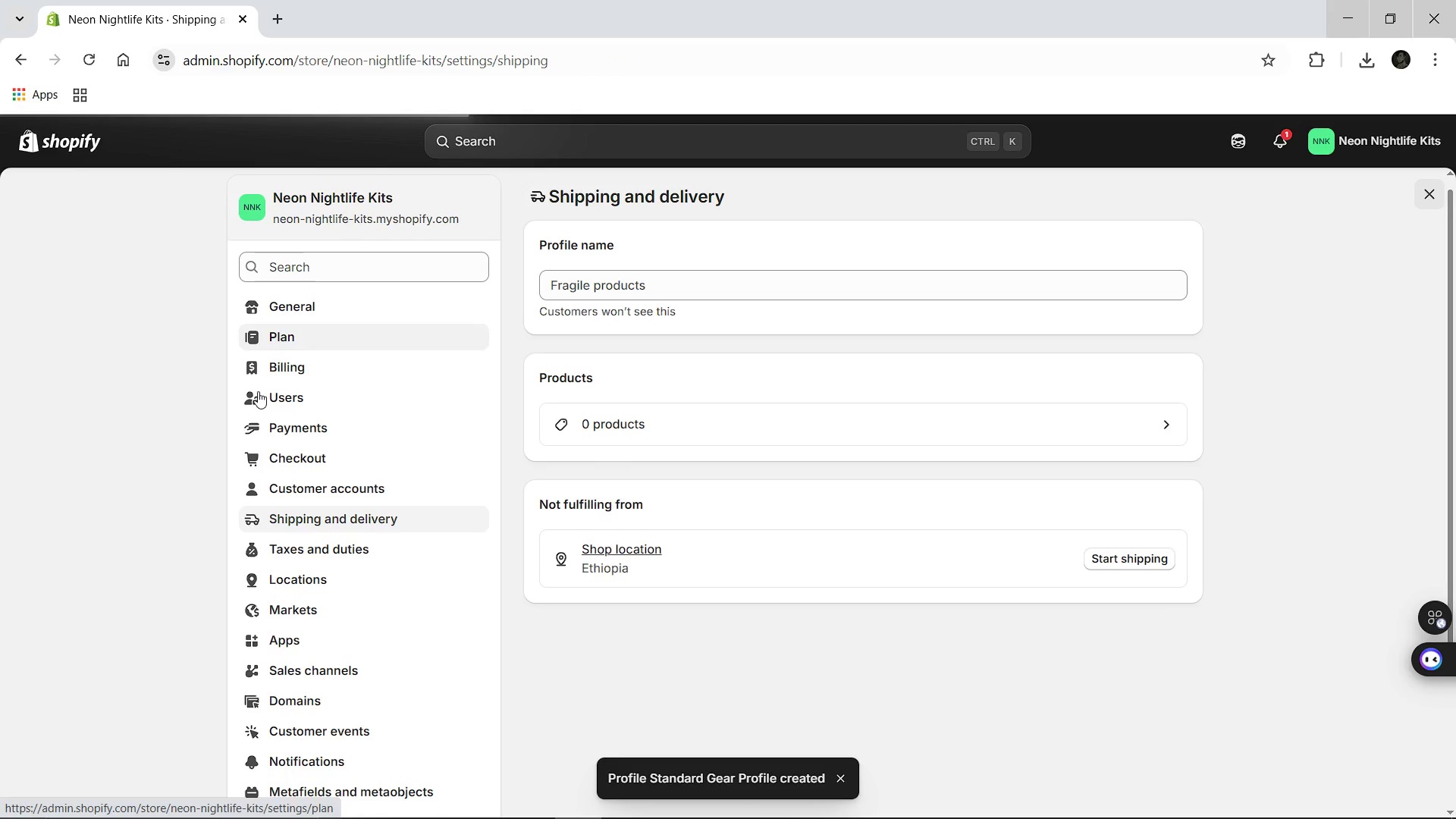 
left_click([78, 146])
 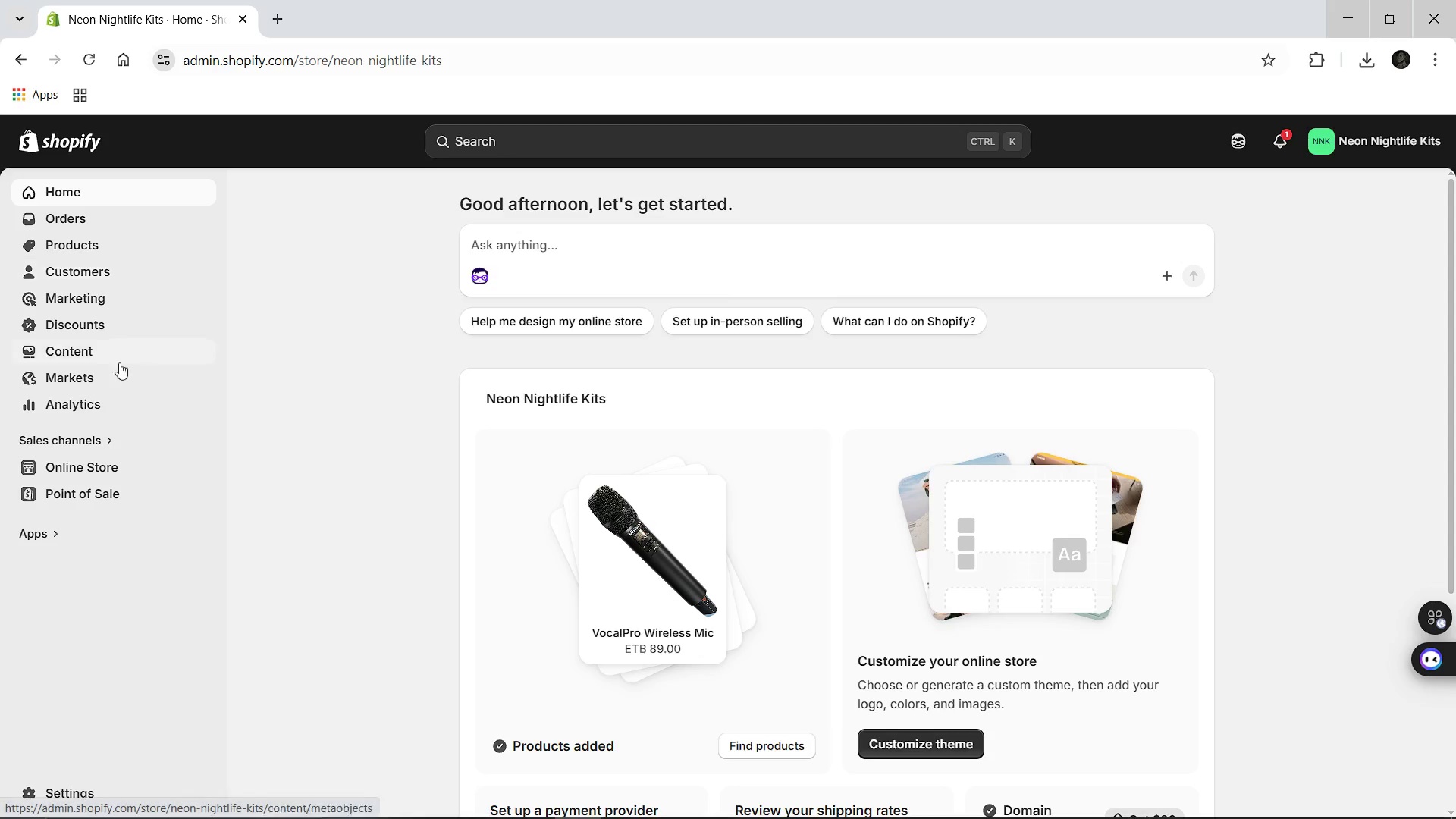 
wait(5.95)
 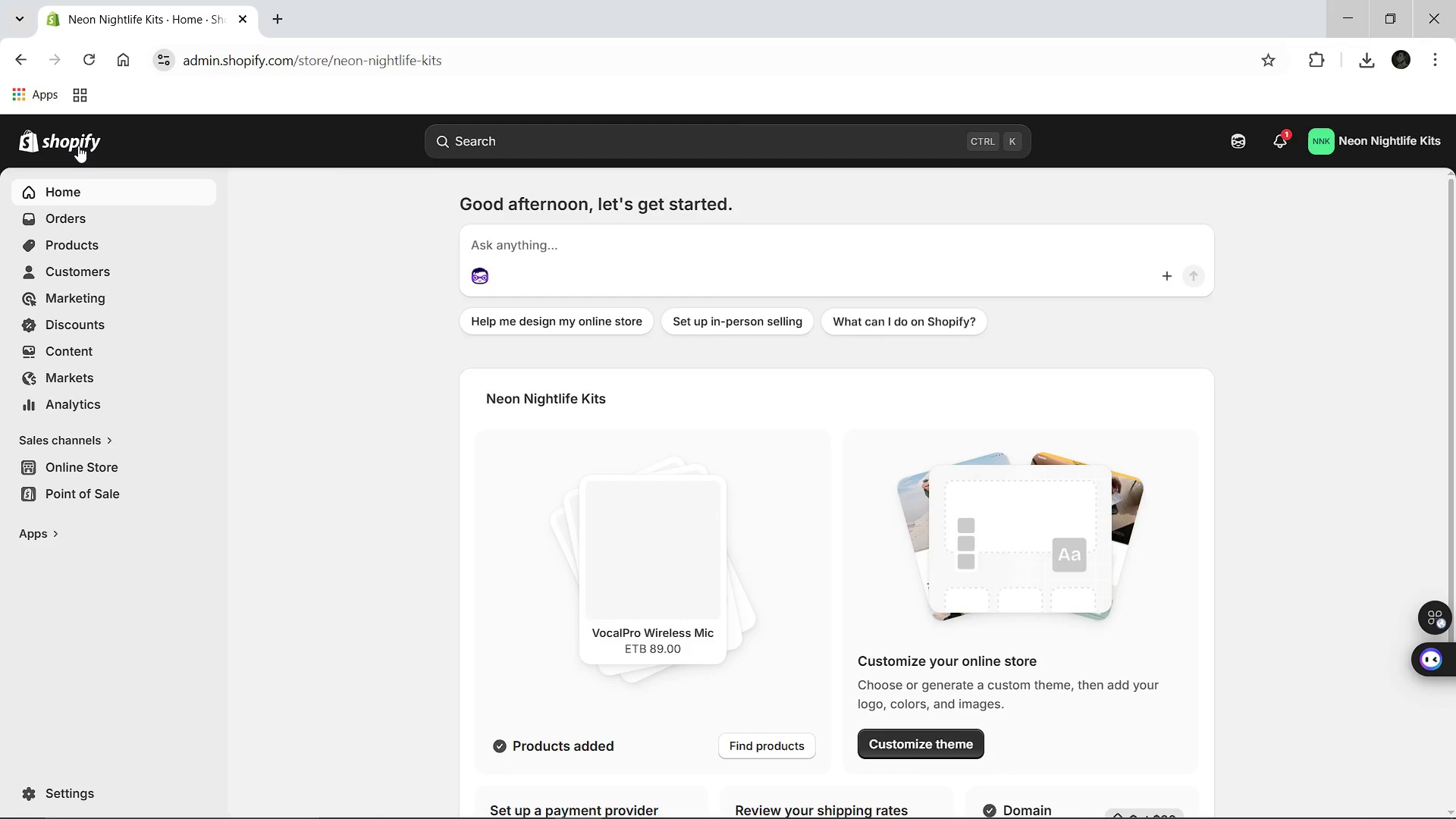 
left_click([74, 375])
 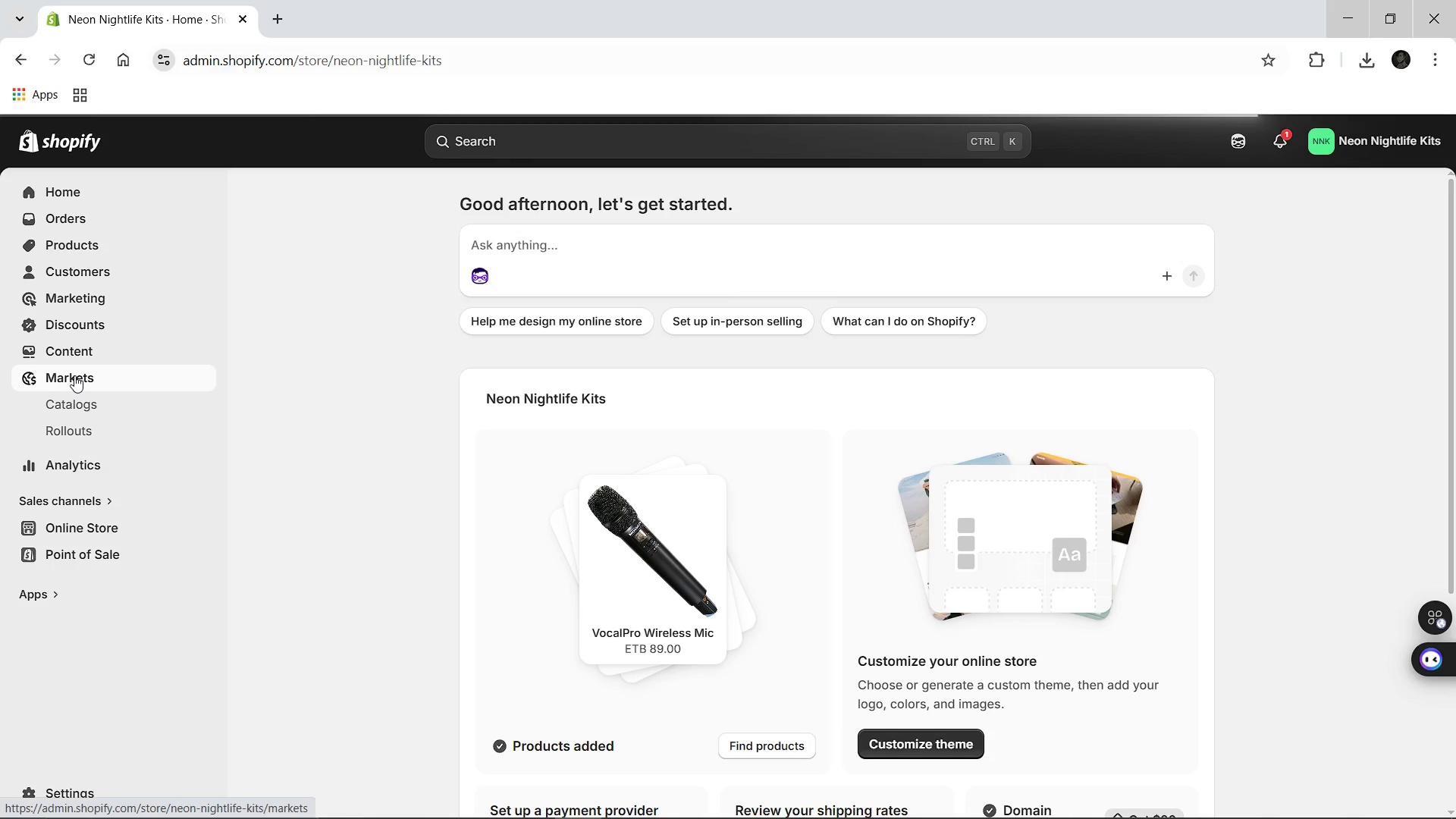 
wait(8.69)
 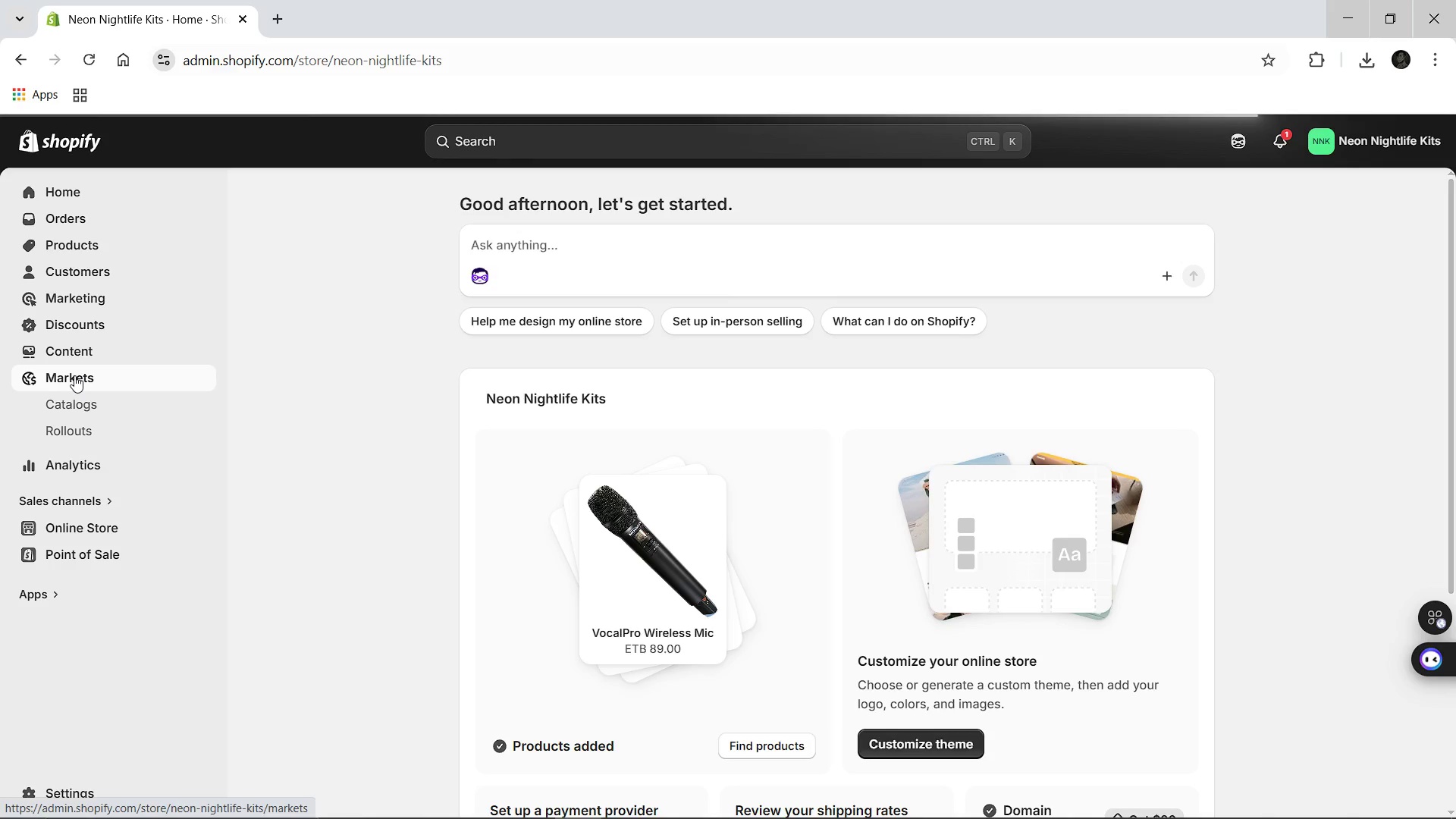 
left_click([382, 359])
 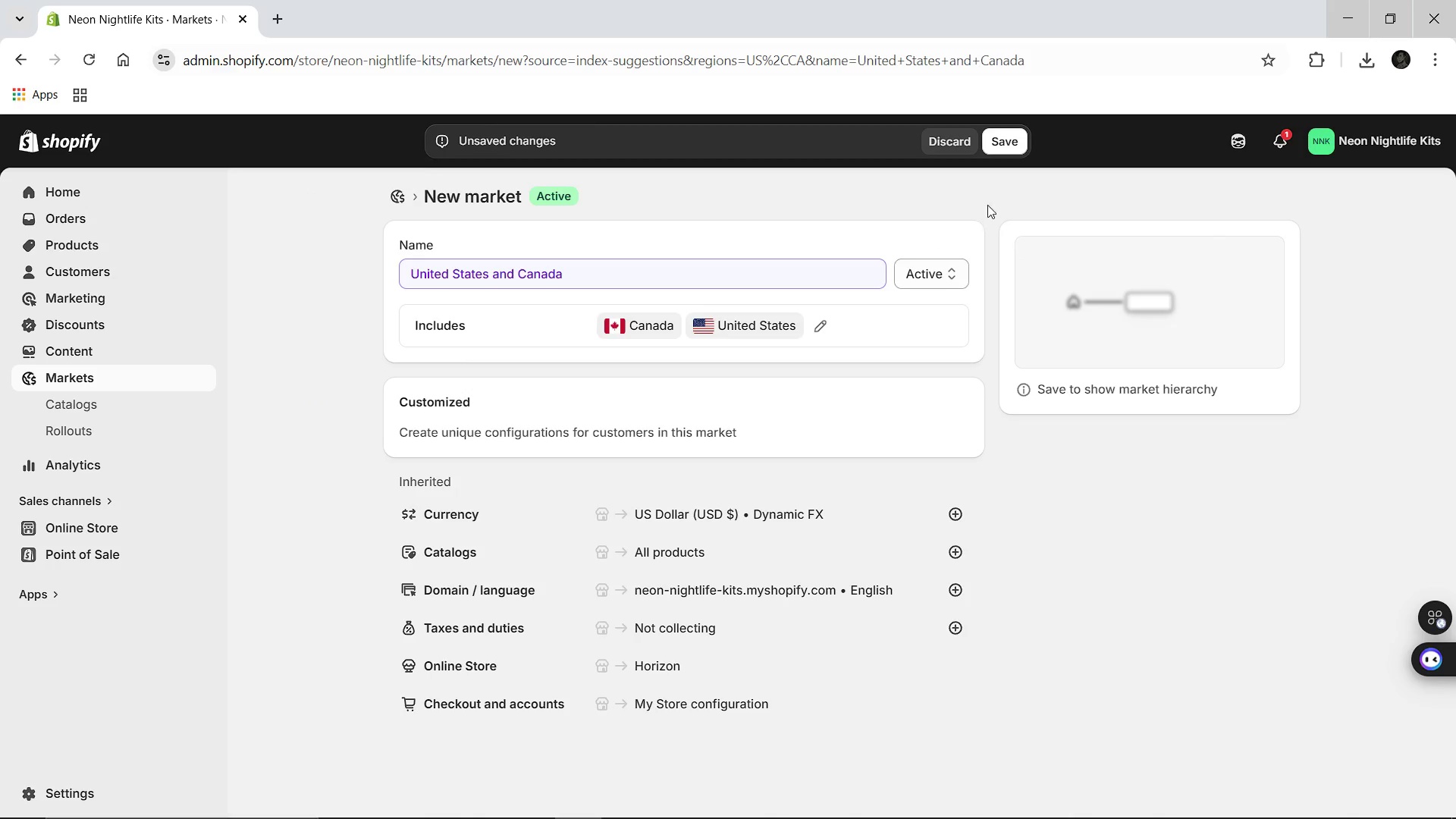 
wait(6.7)
 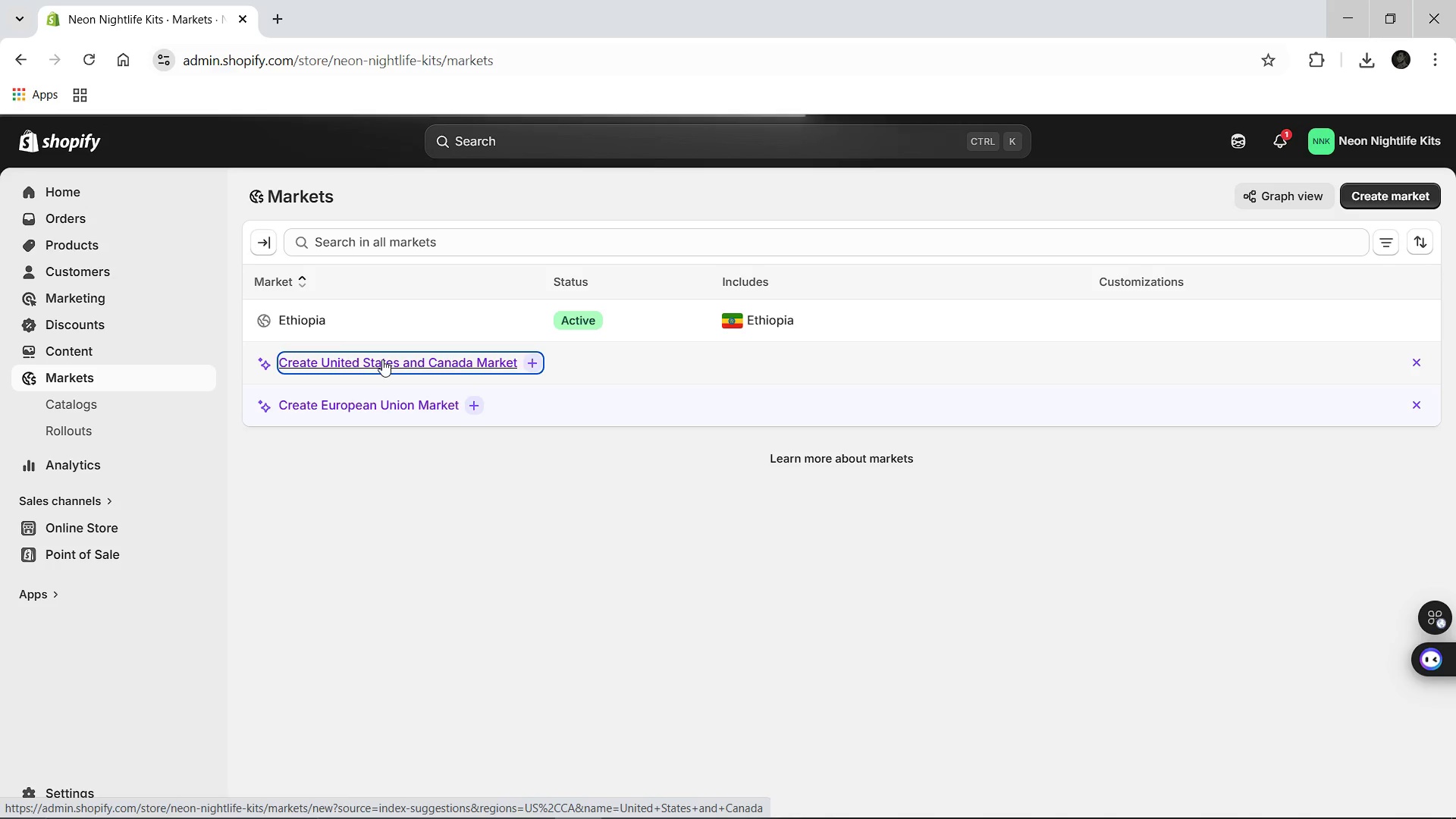 
left_click([1007, 147])
 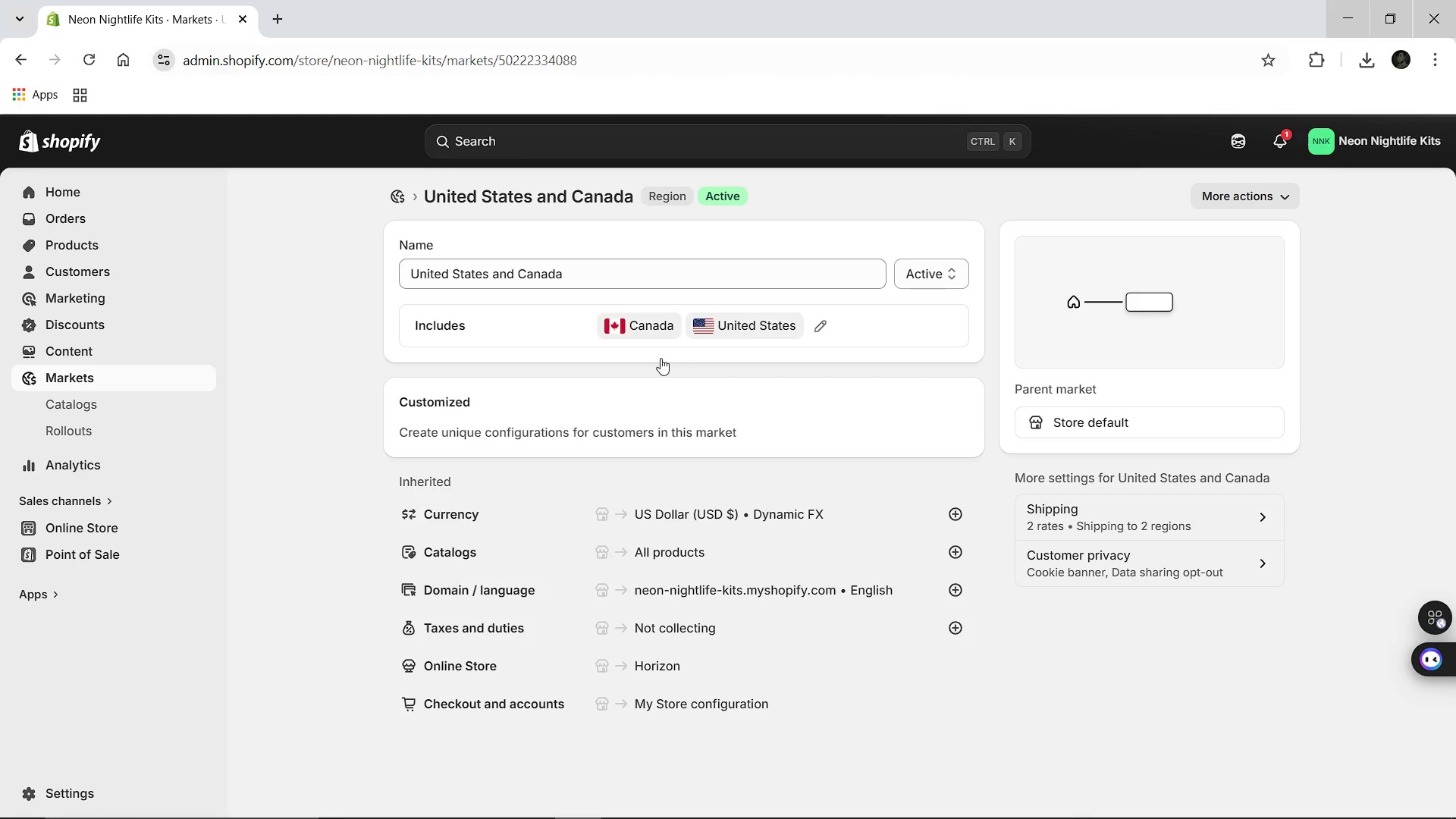 
wait(11.56)
 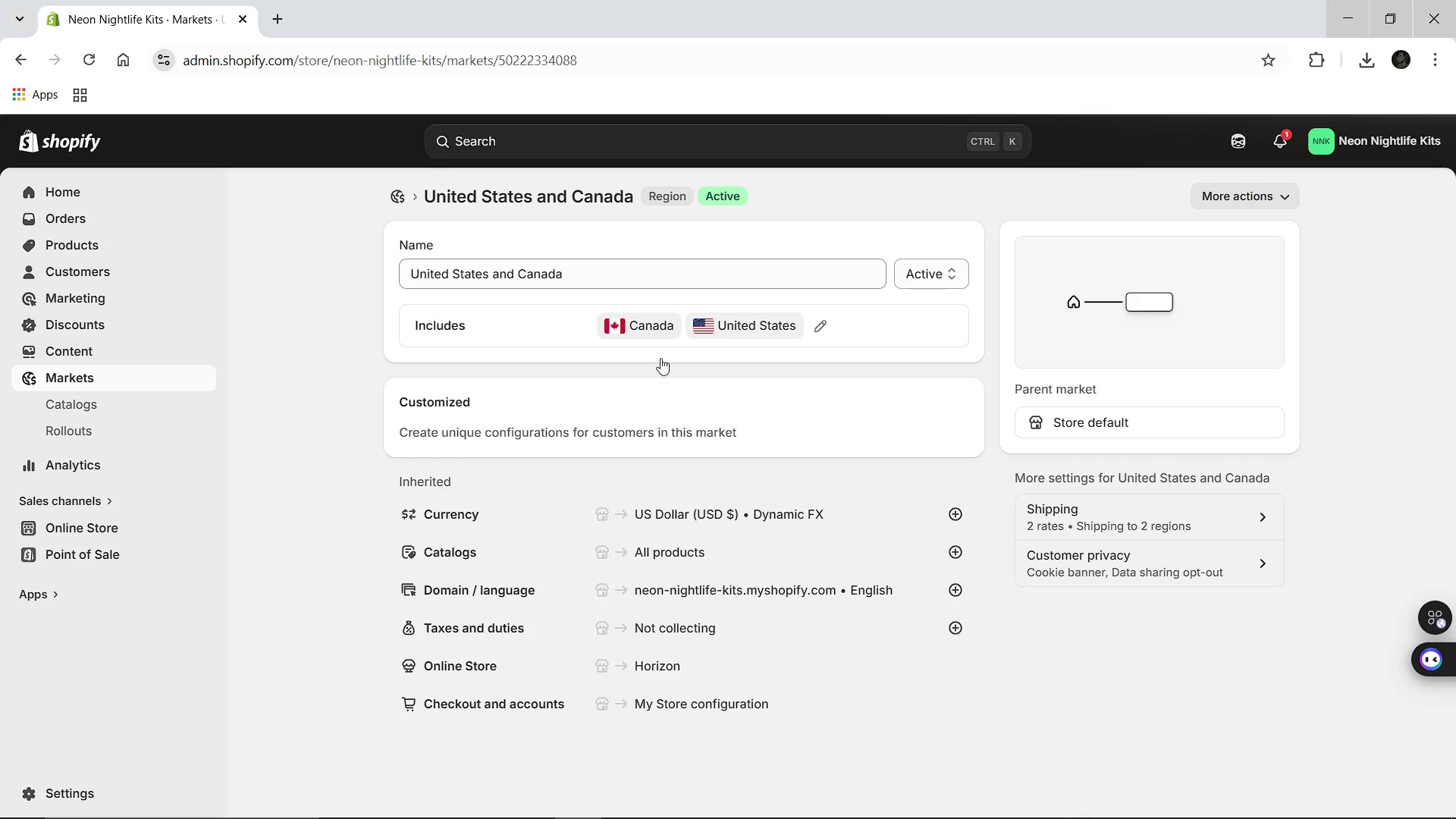 
left_click([51, 800])
 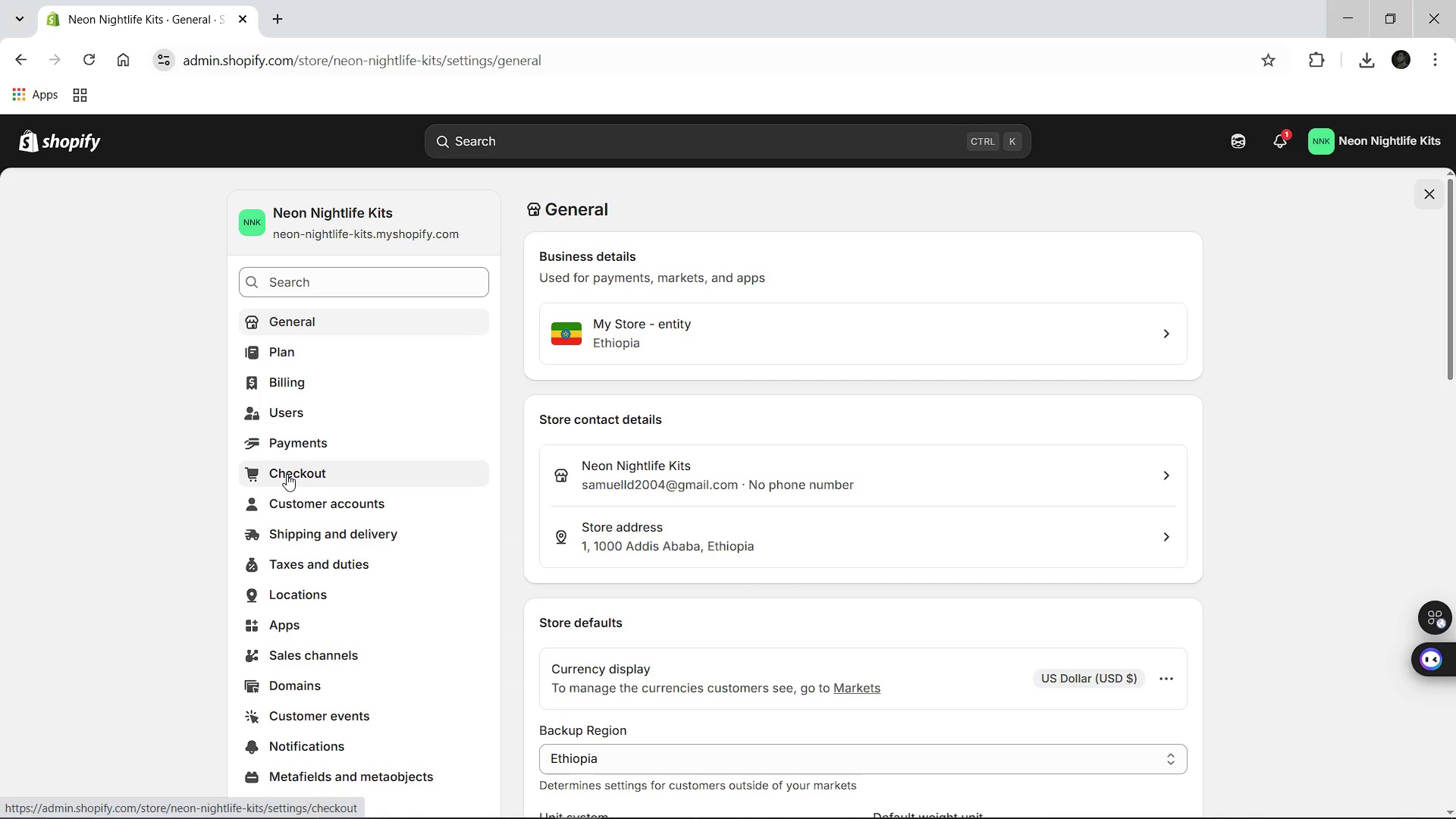 
wait(5.14)
 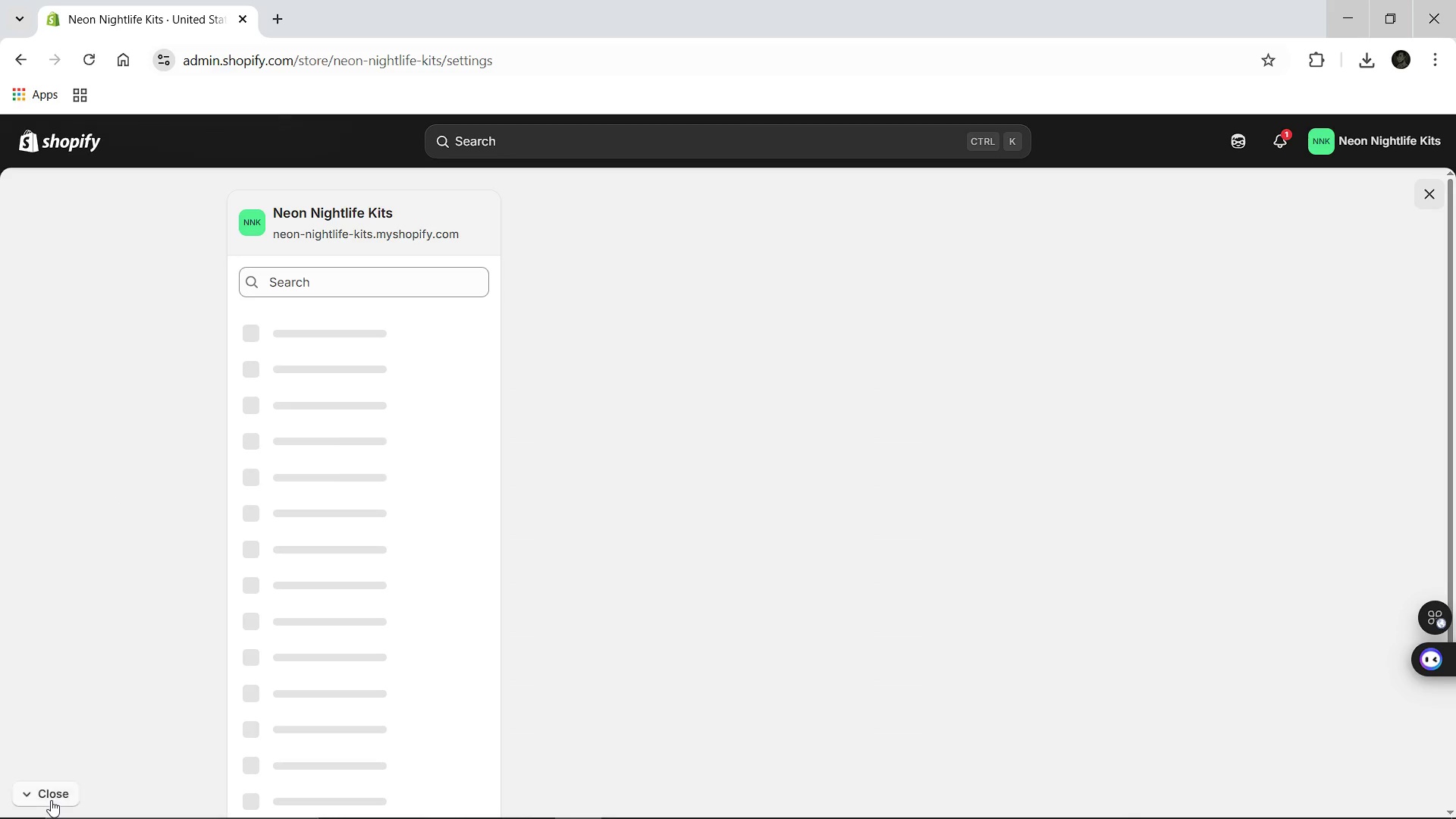 
left_click([305, 536])
 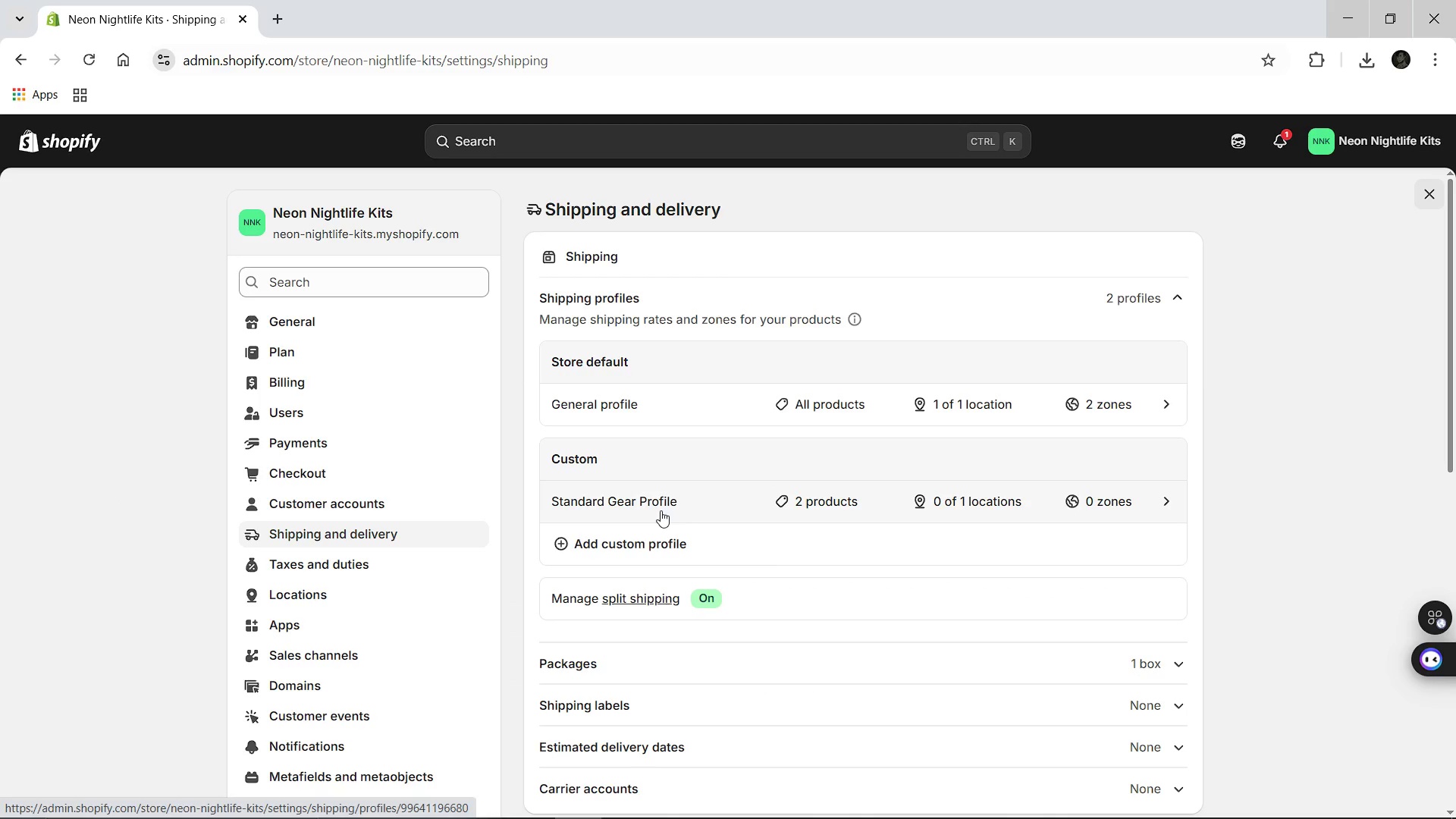 
left_click([641, 504])
 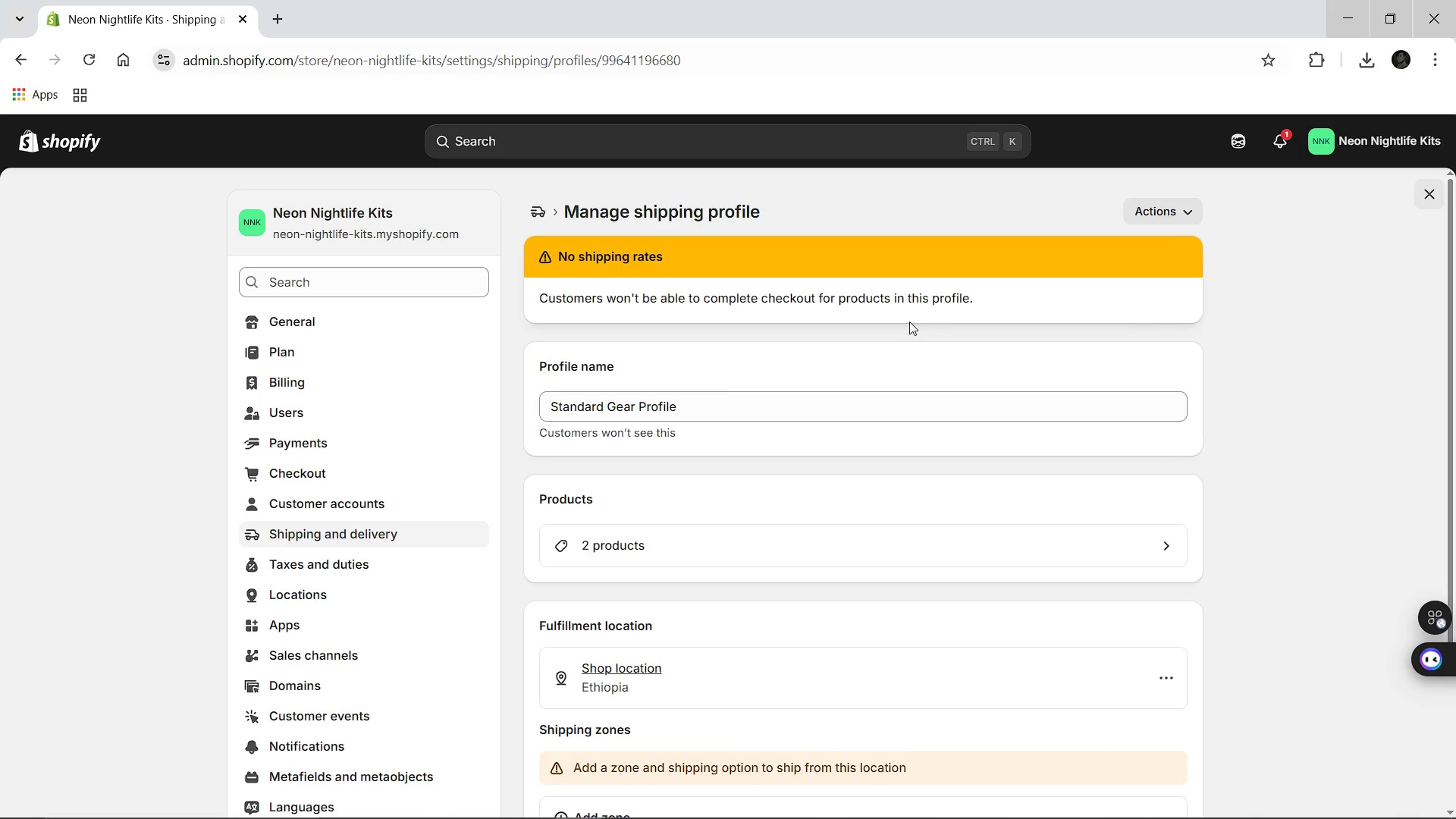 
mouse_move([752, 489])
 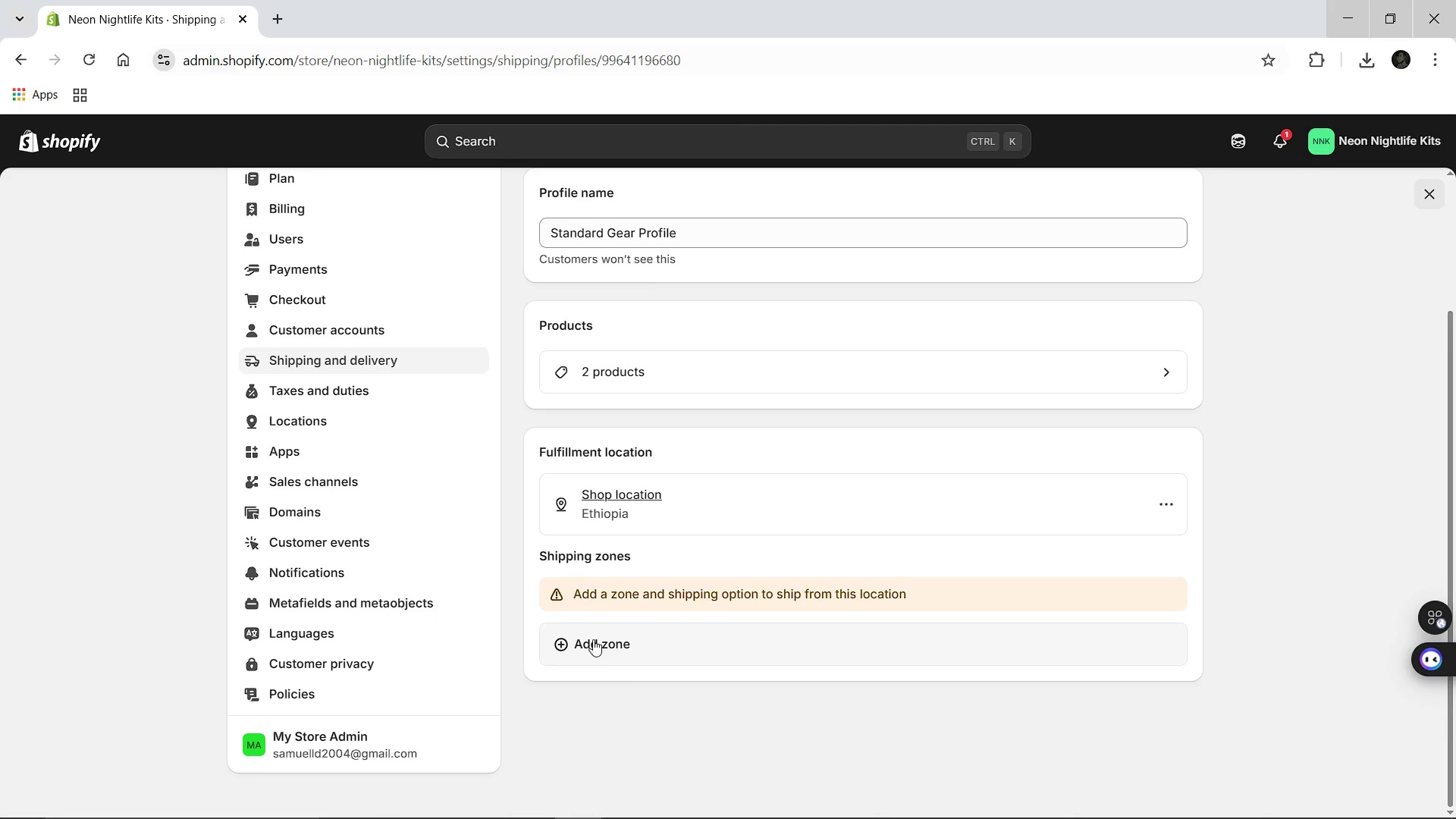 
left_click([593, 639])
 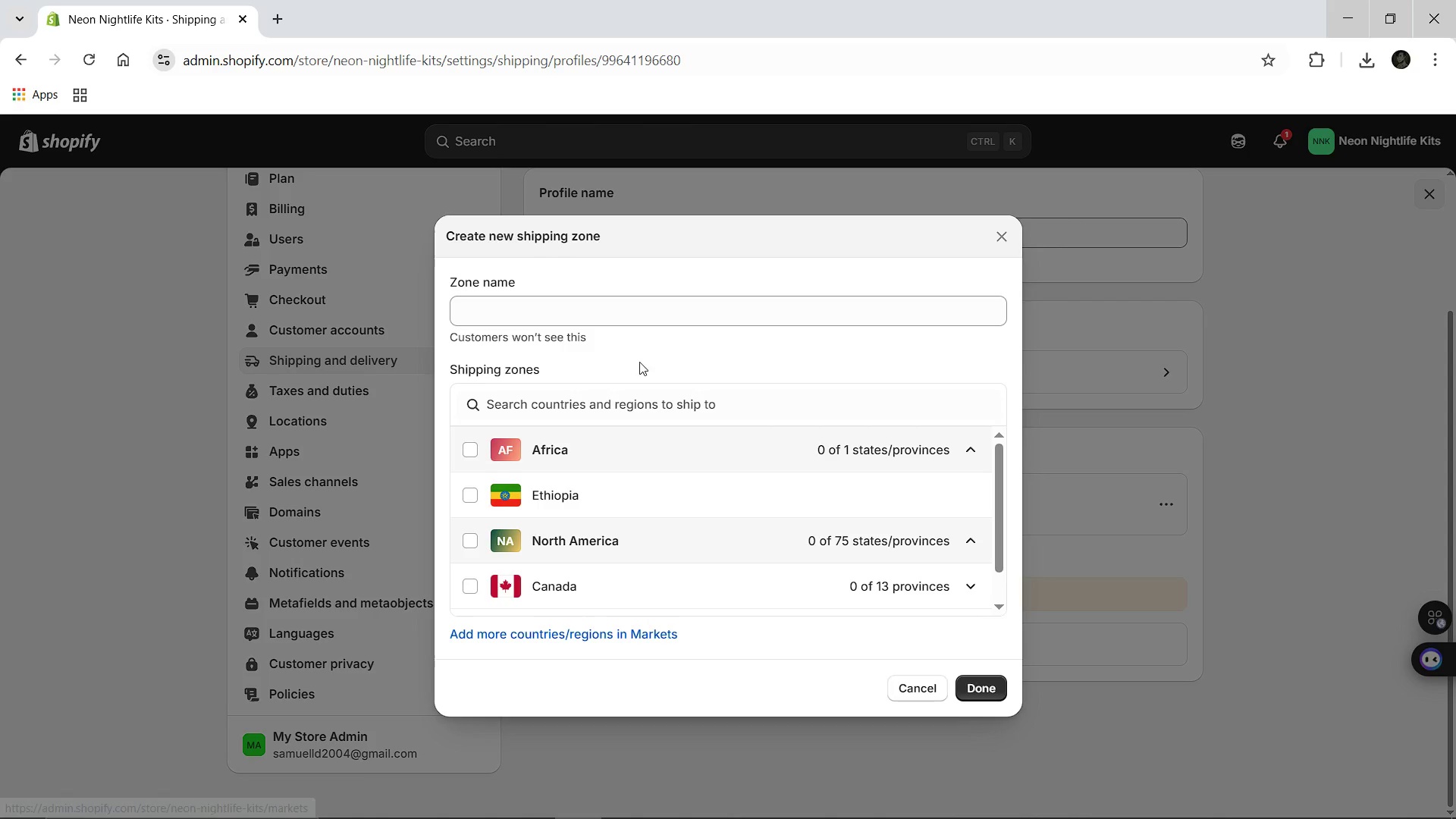 
left_click([615, 320])
 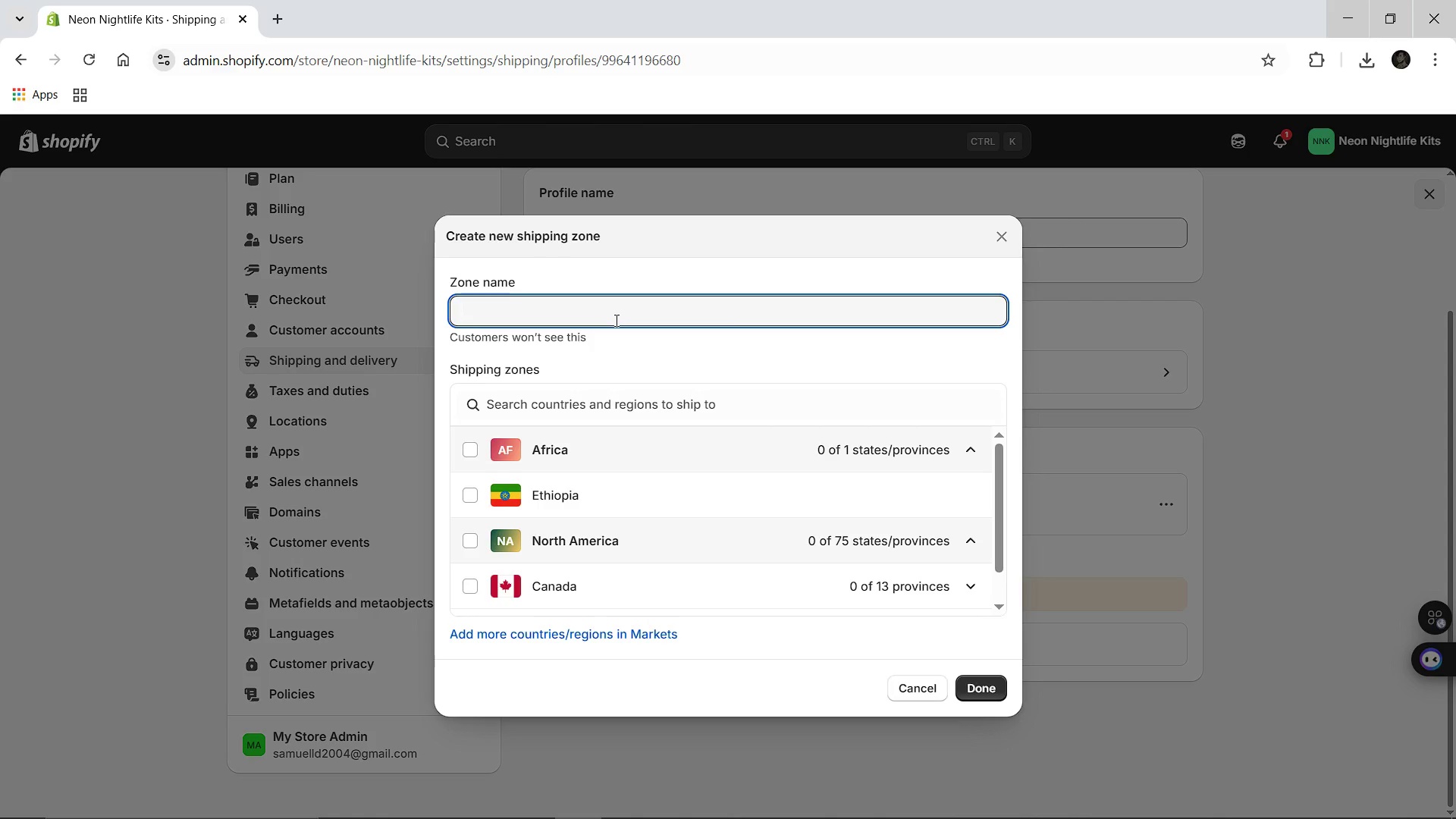 
type(United Ste)
key(Backspace)
type(ates)
 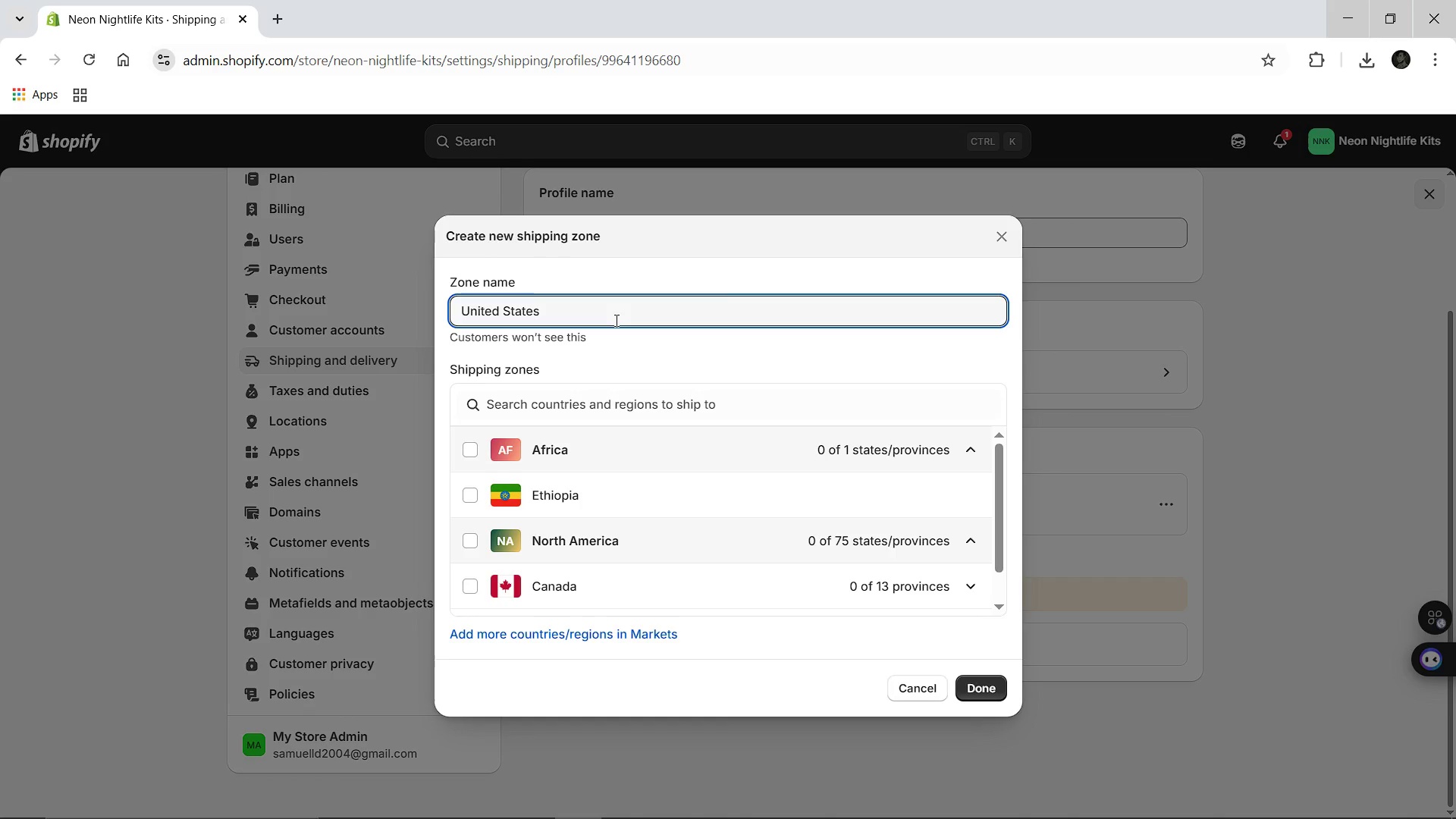 
wait(7.73)
 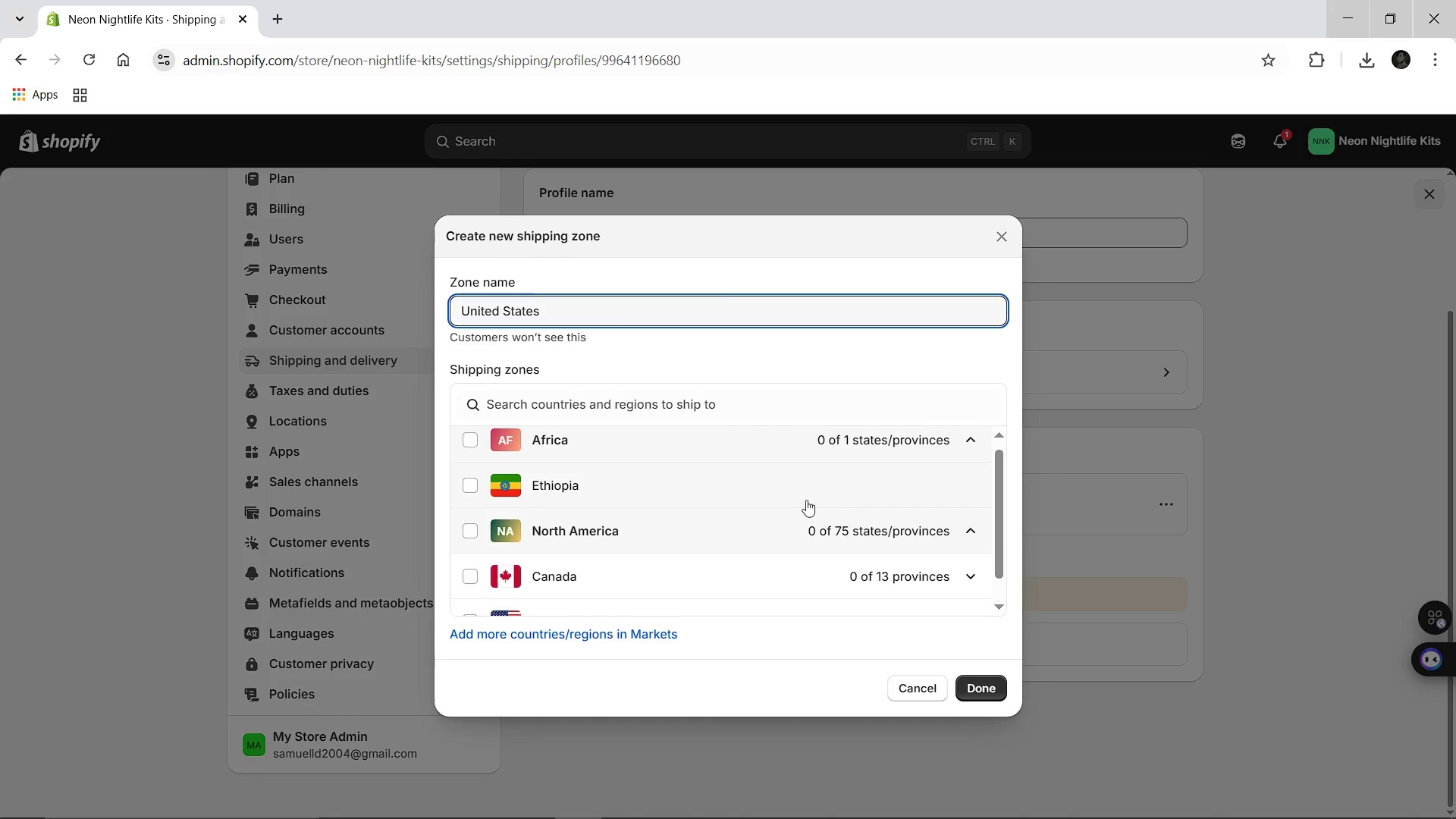 
left_click([469, 593])
 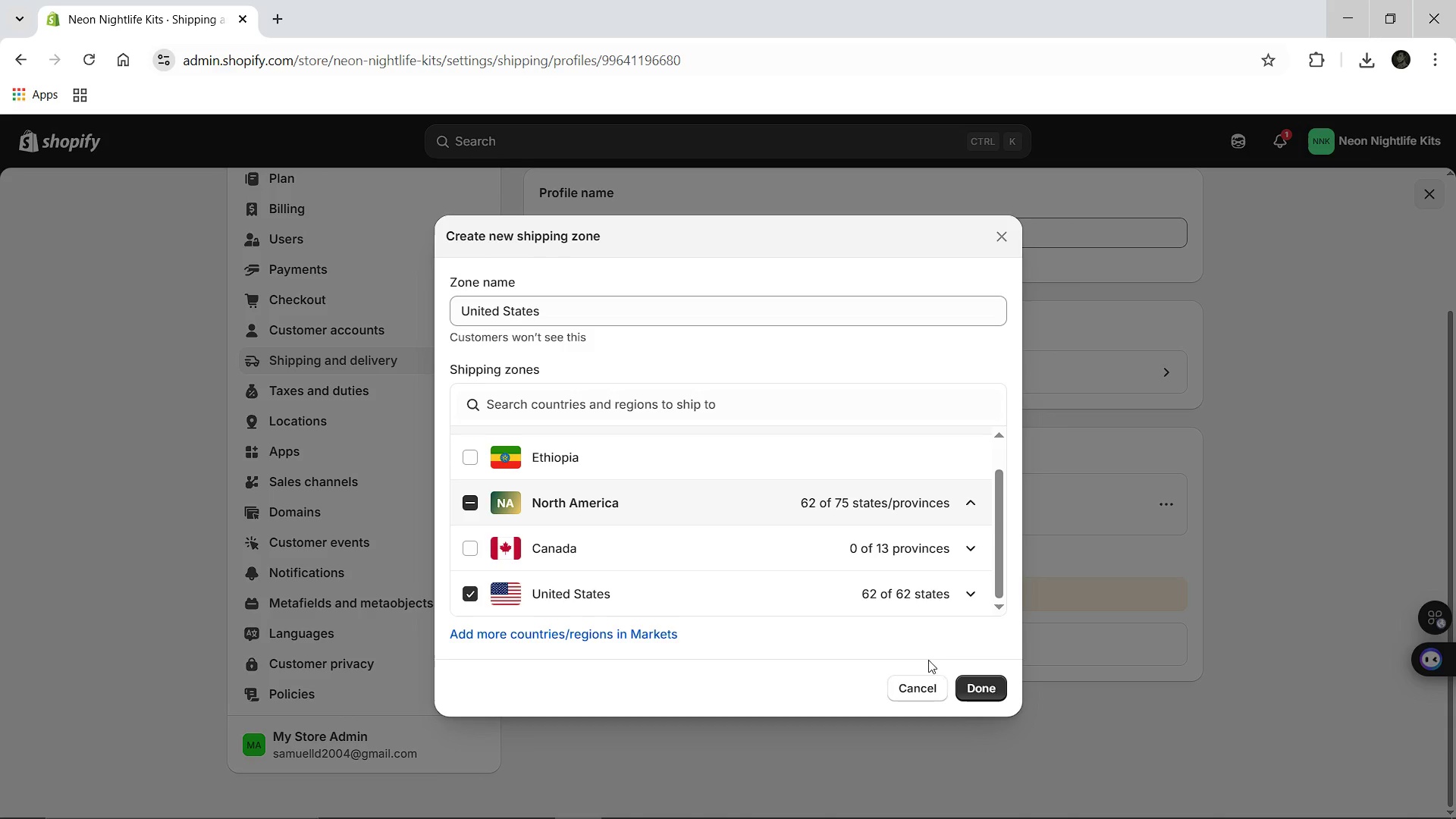 
left_click([981, 687])
 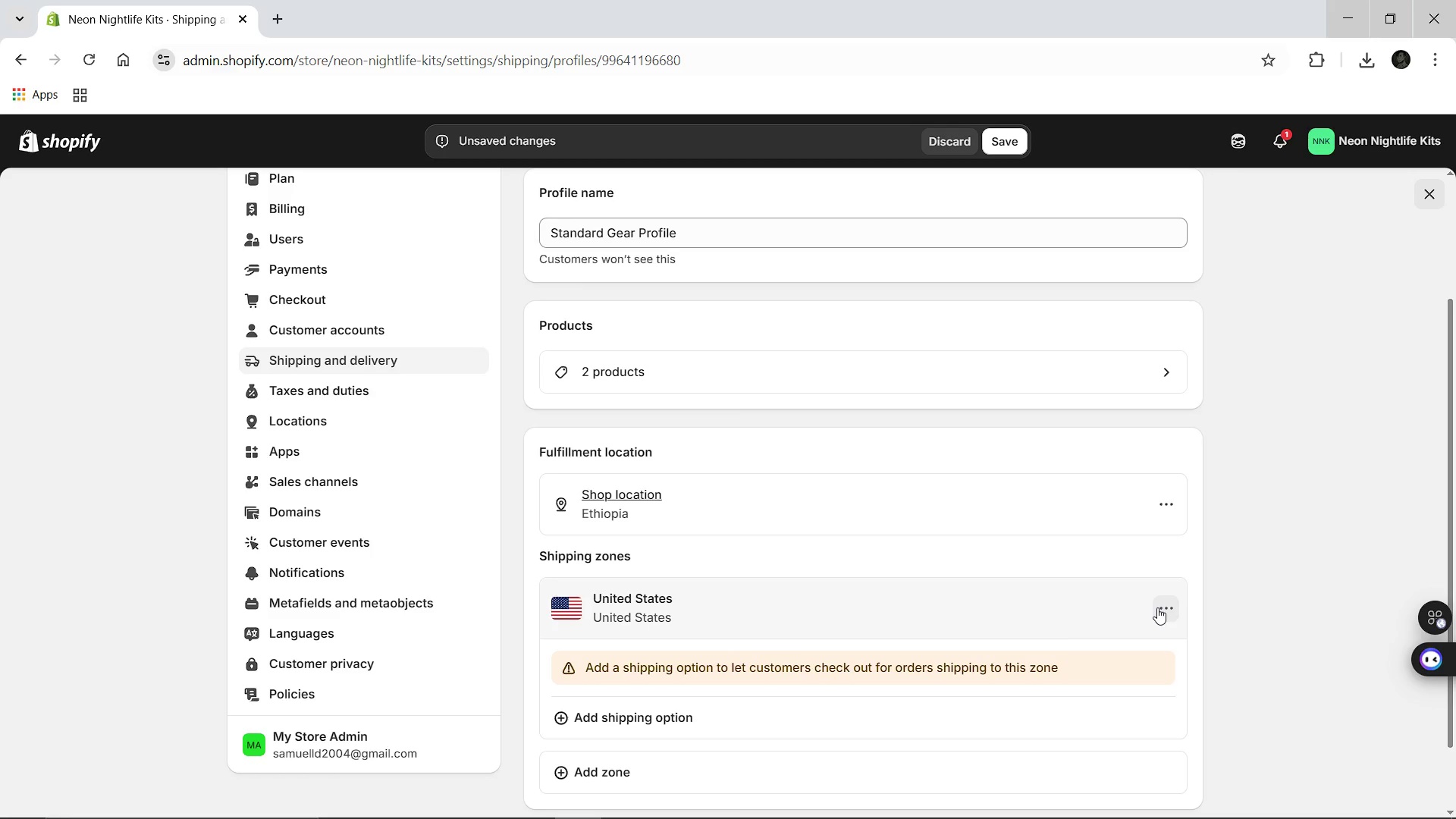 
left_click([1038, 622])
 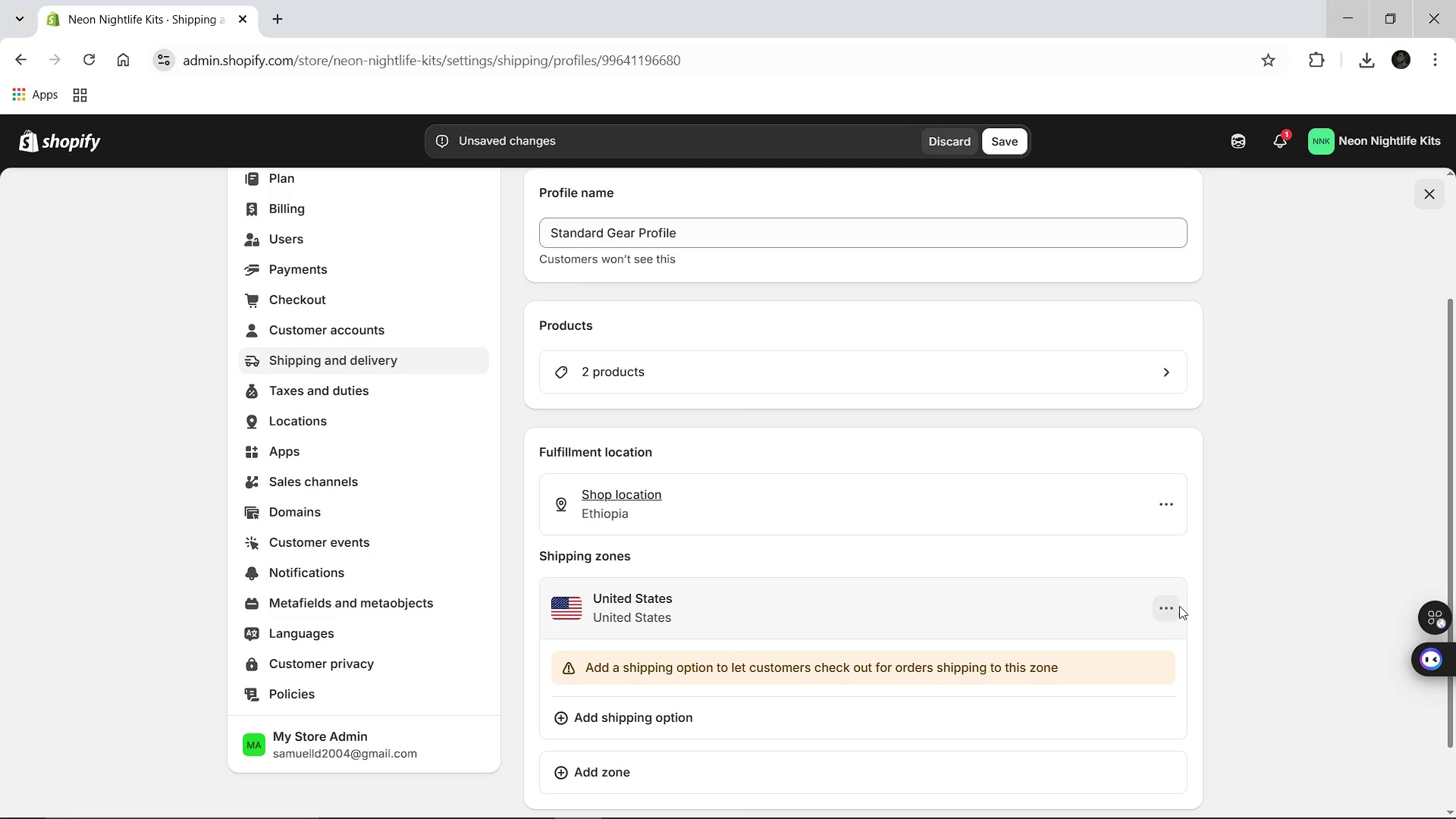 
left_click([1179, 606])
 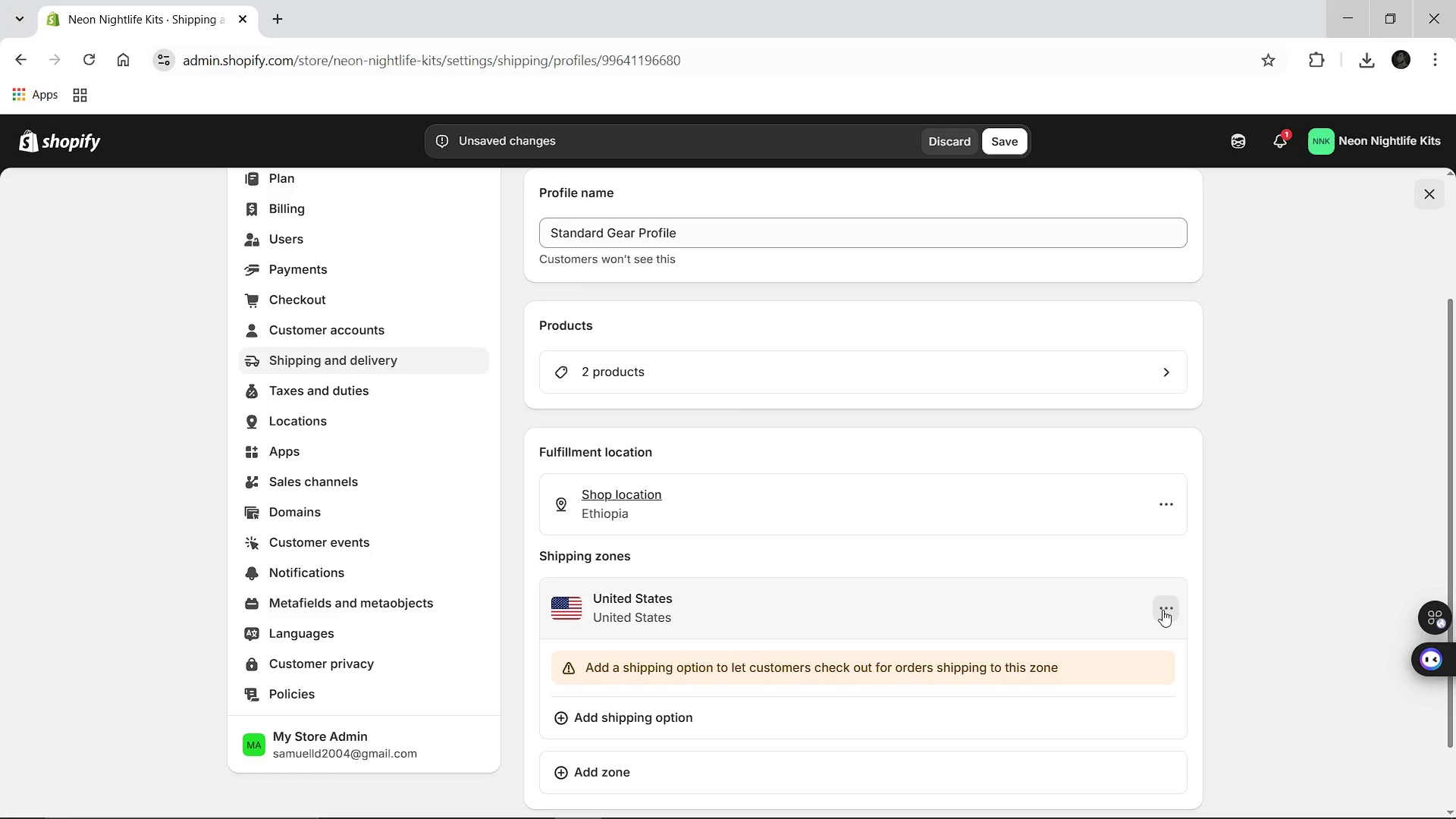 
left_click([1163, 610])
 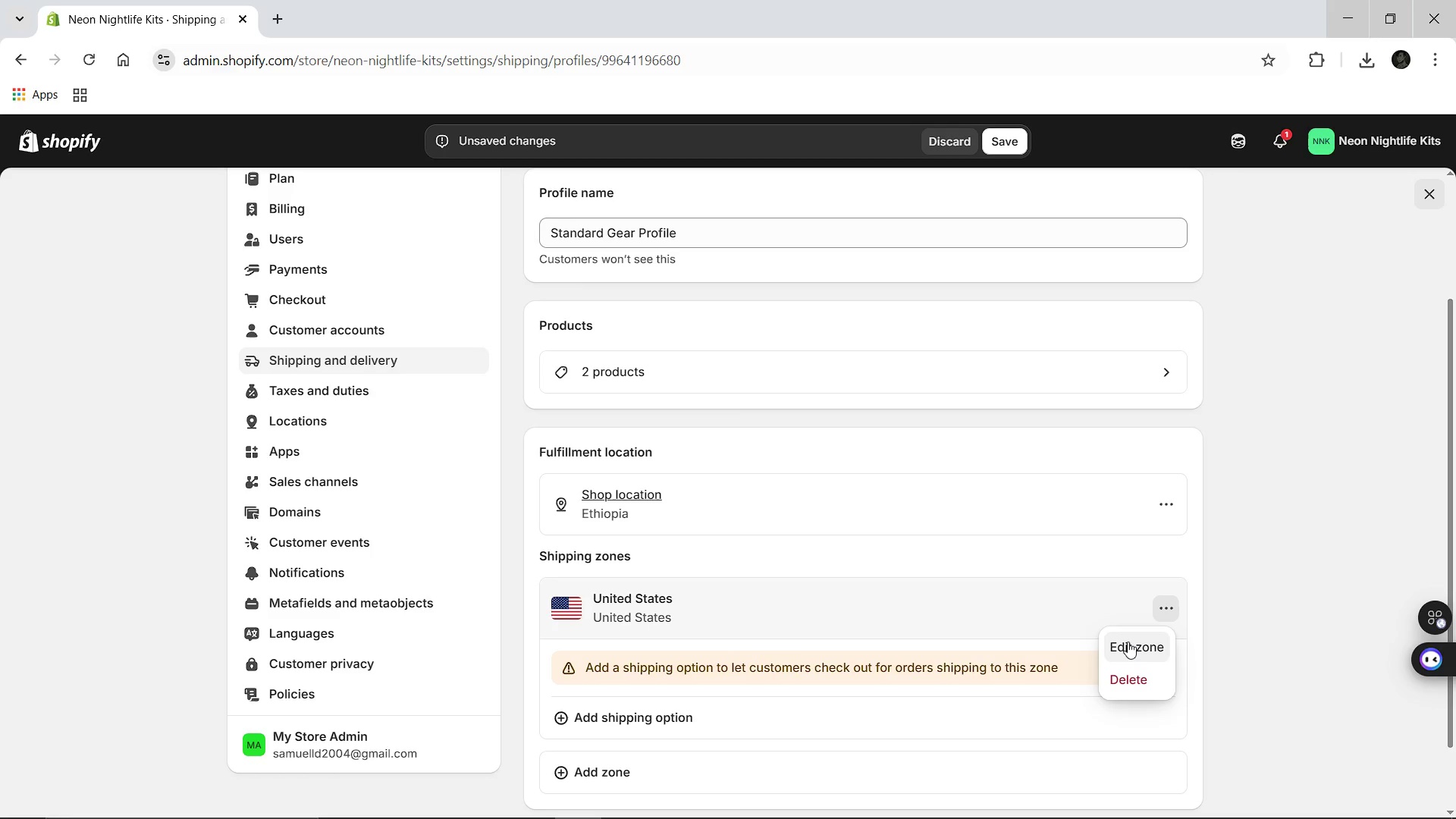 
left_click([1128, 642])
 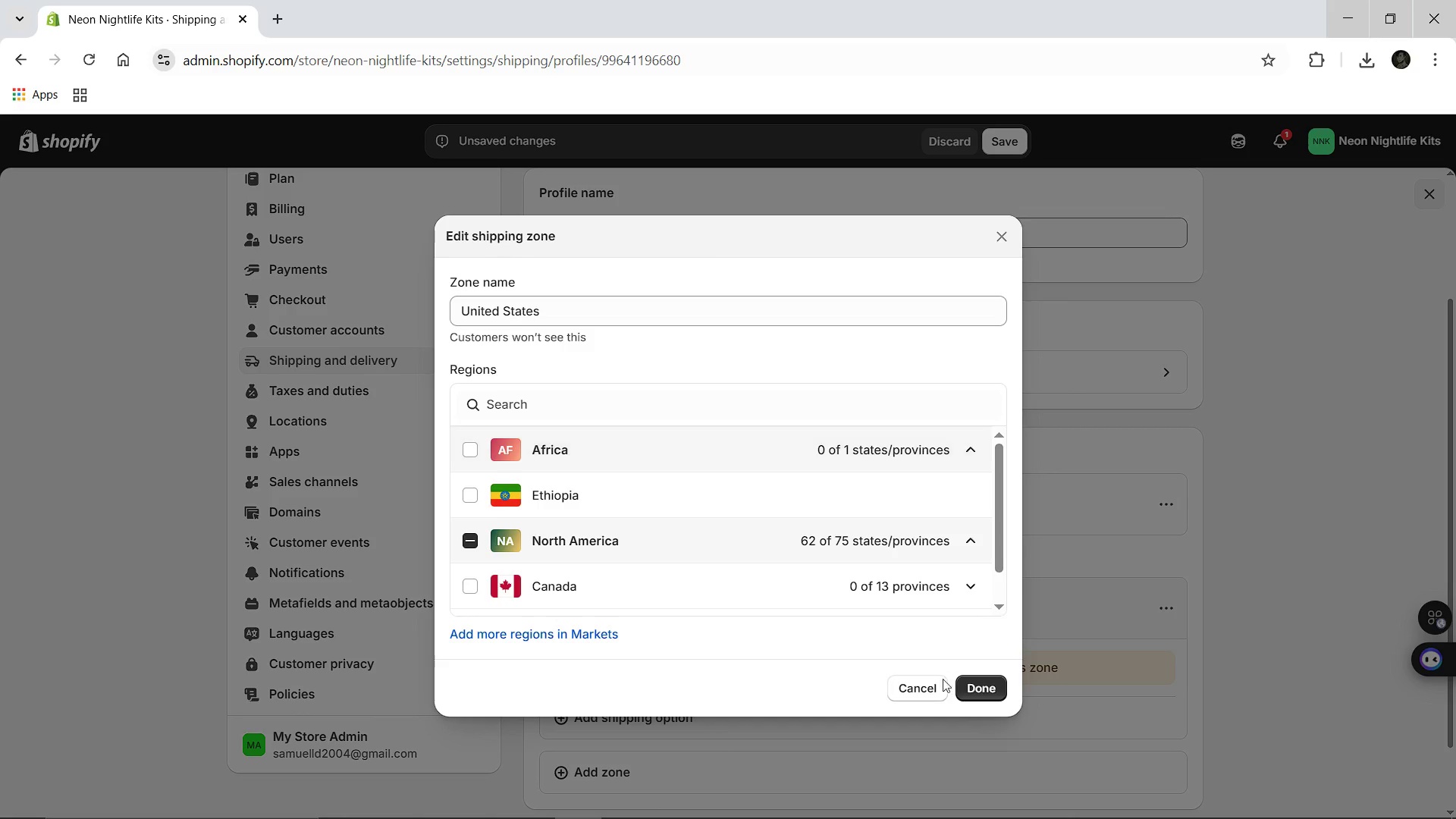 
left_click([963, 684])
 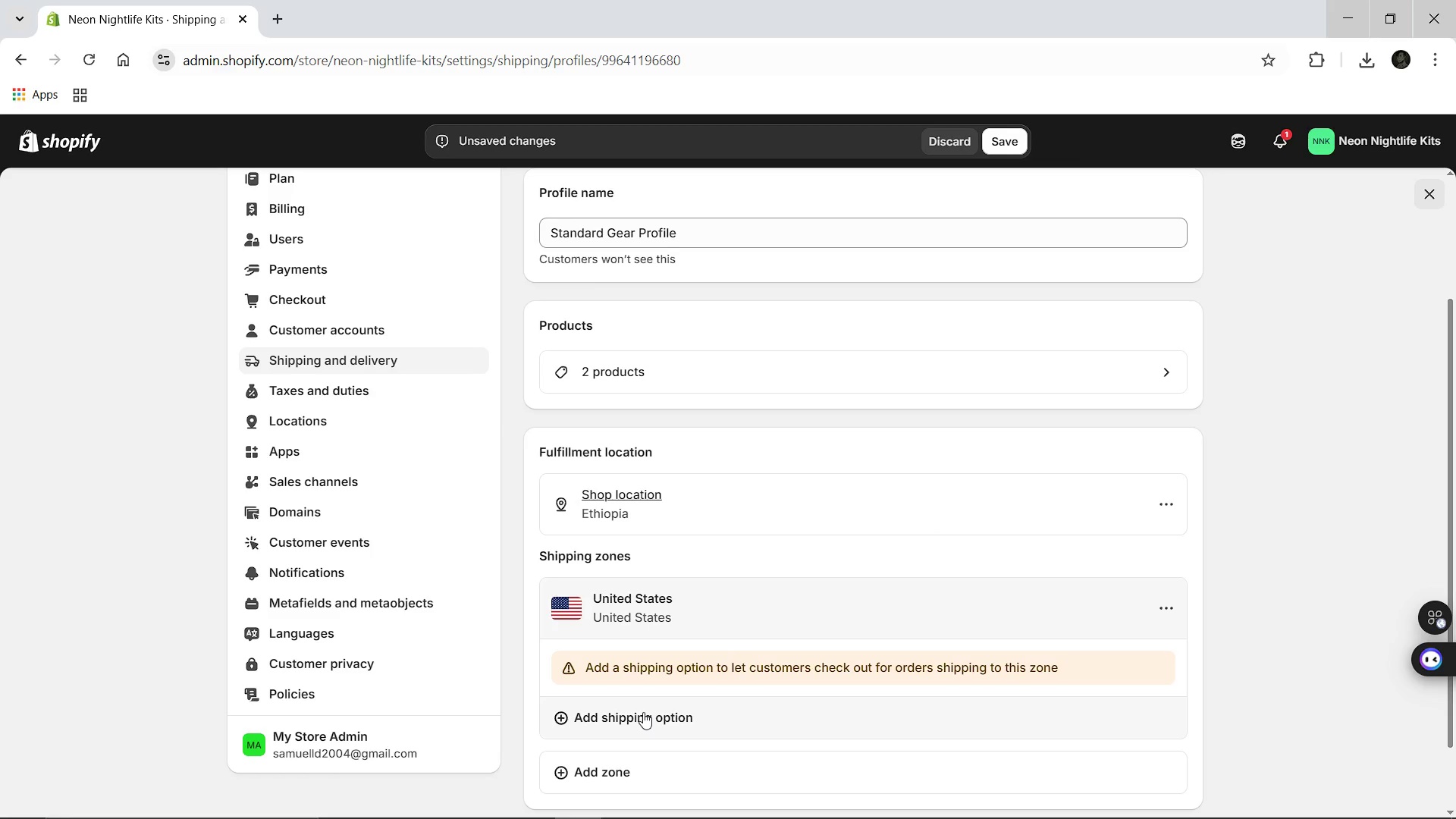 
left_click([643, 712])
 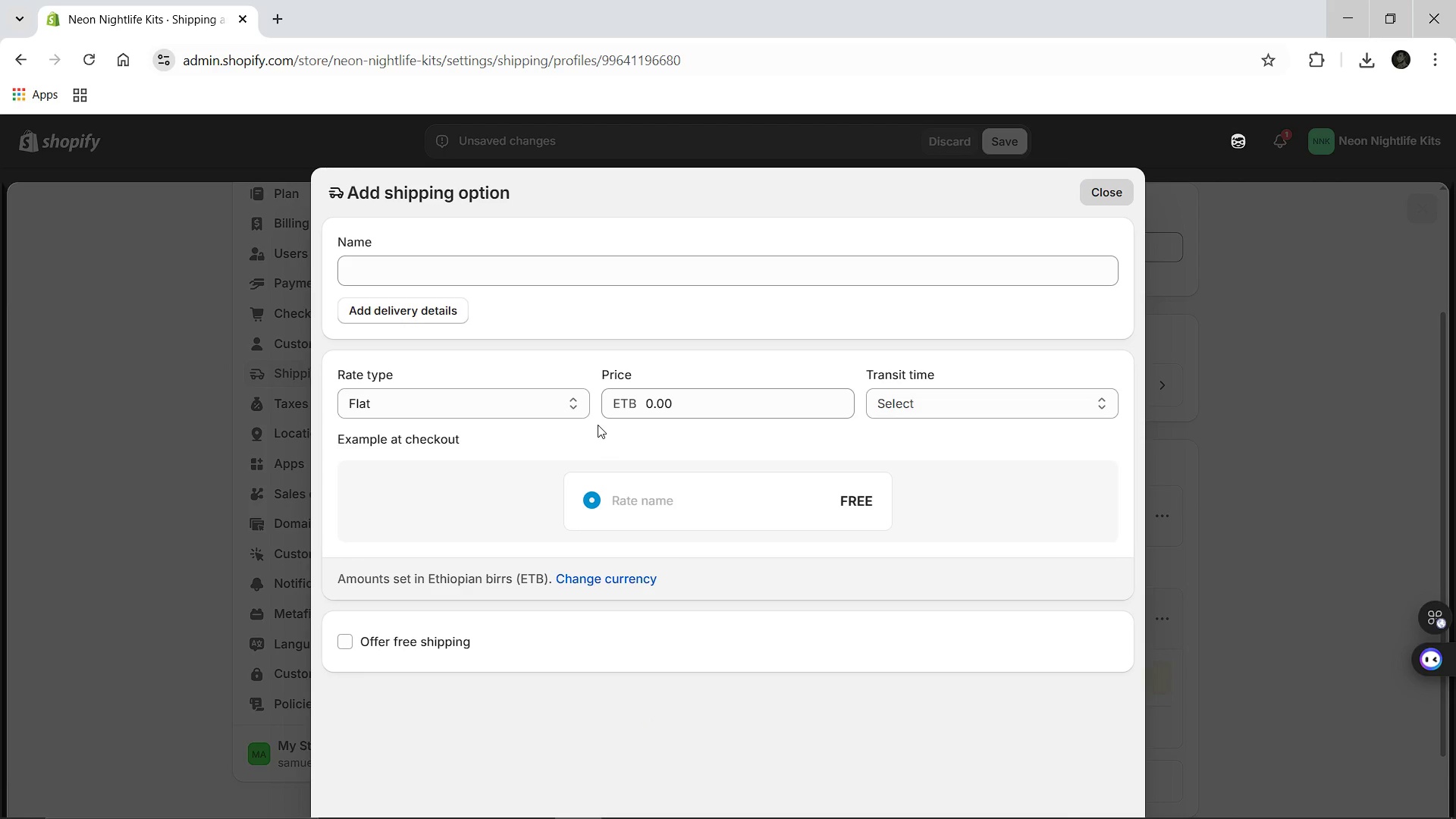 
wait(6.83)
 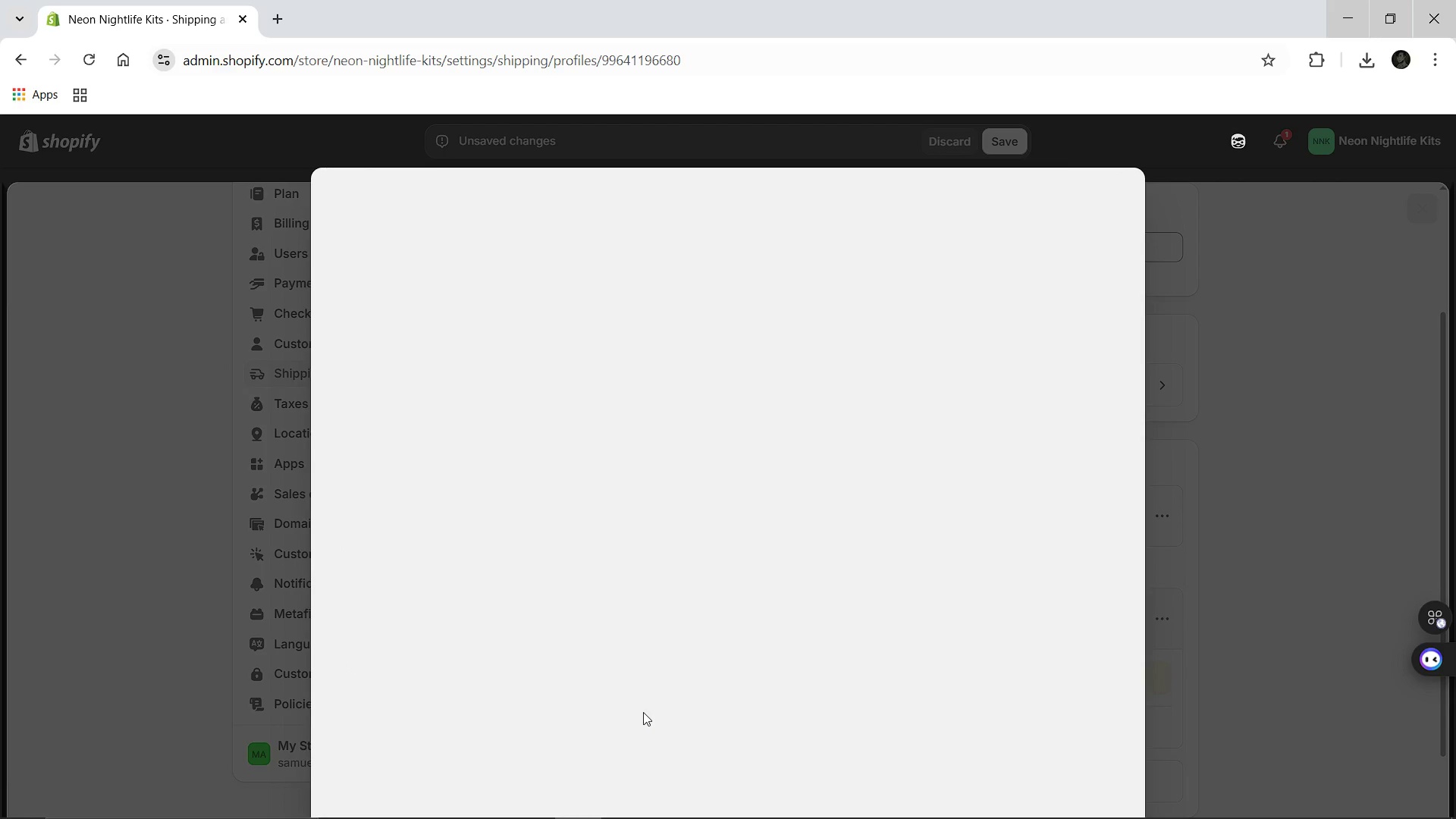 
left_click([467, 267])
 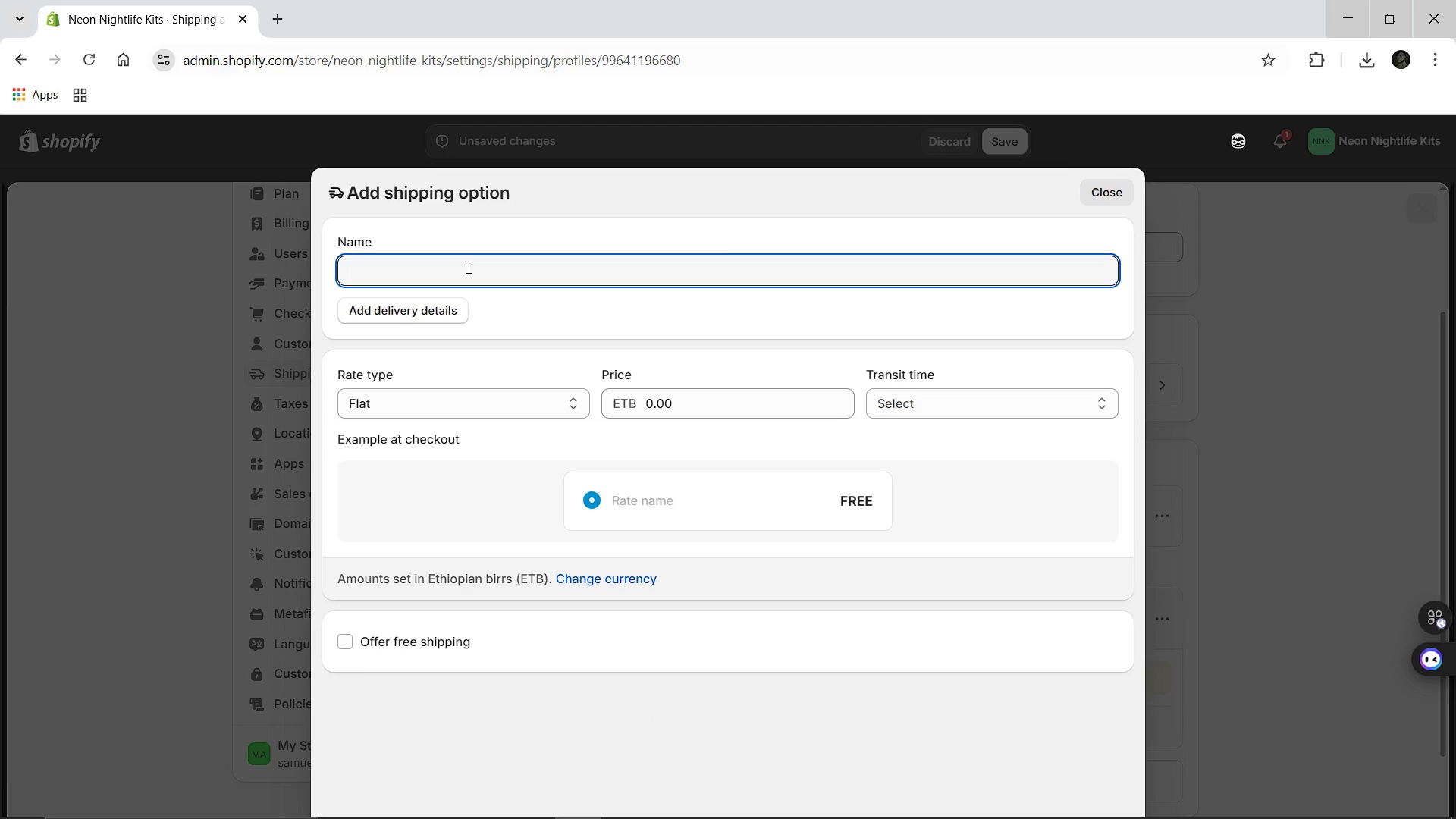 
type(Standard Shipping)
 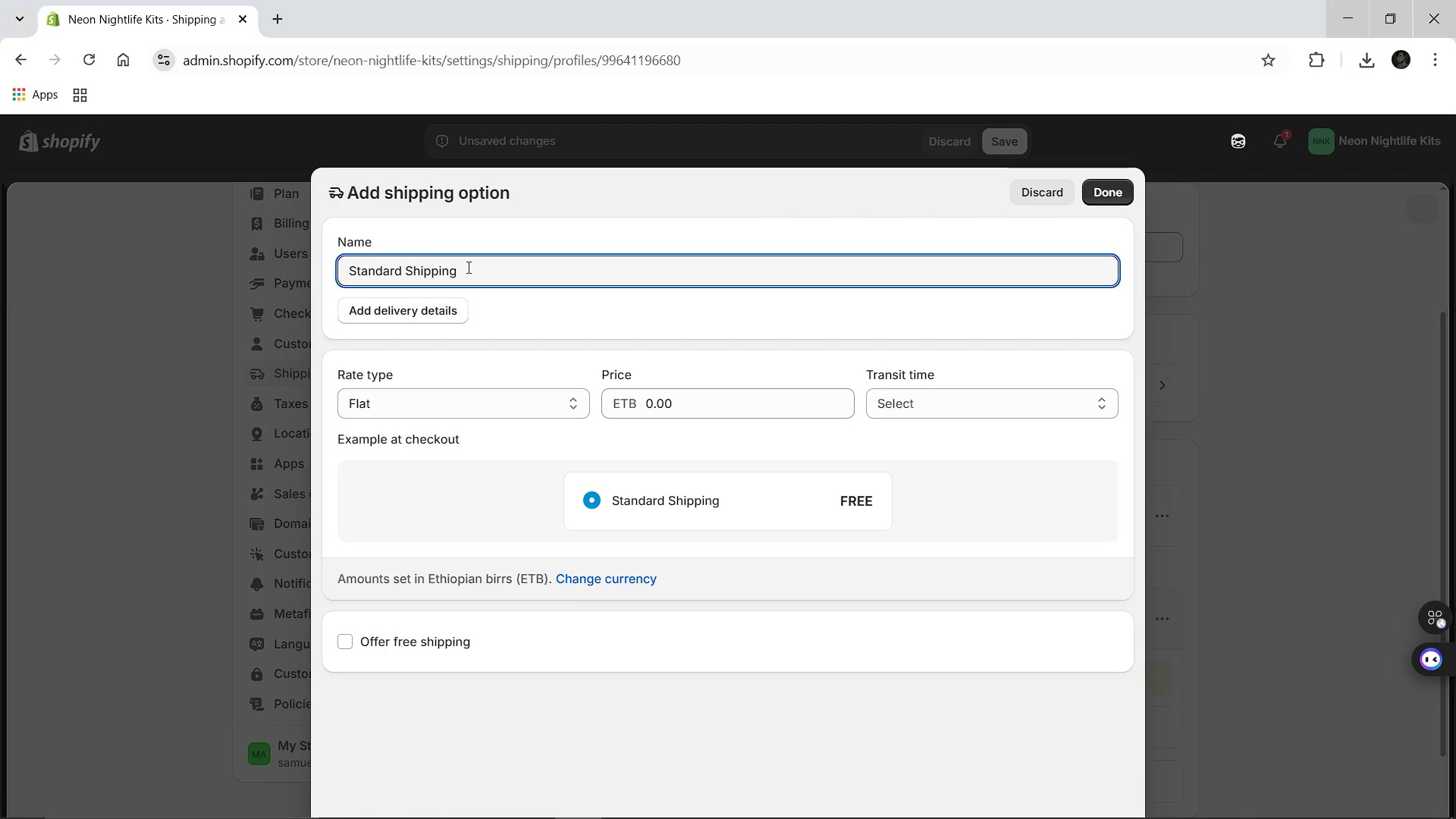 
left_click([696, 402])
 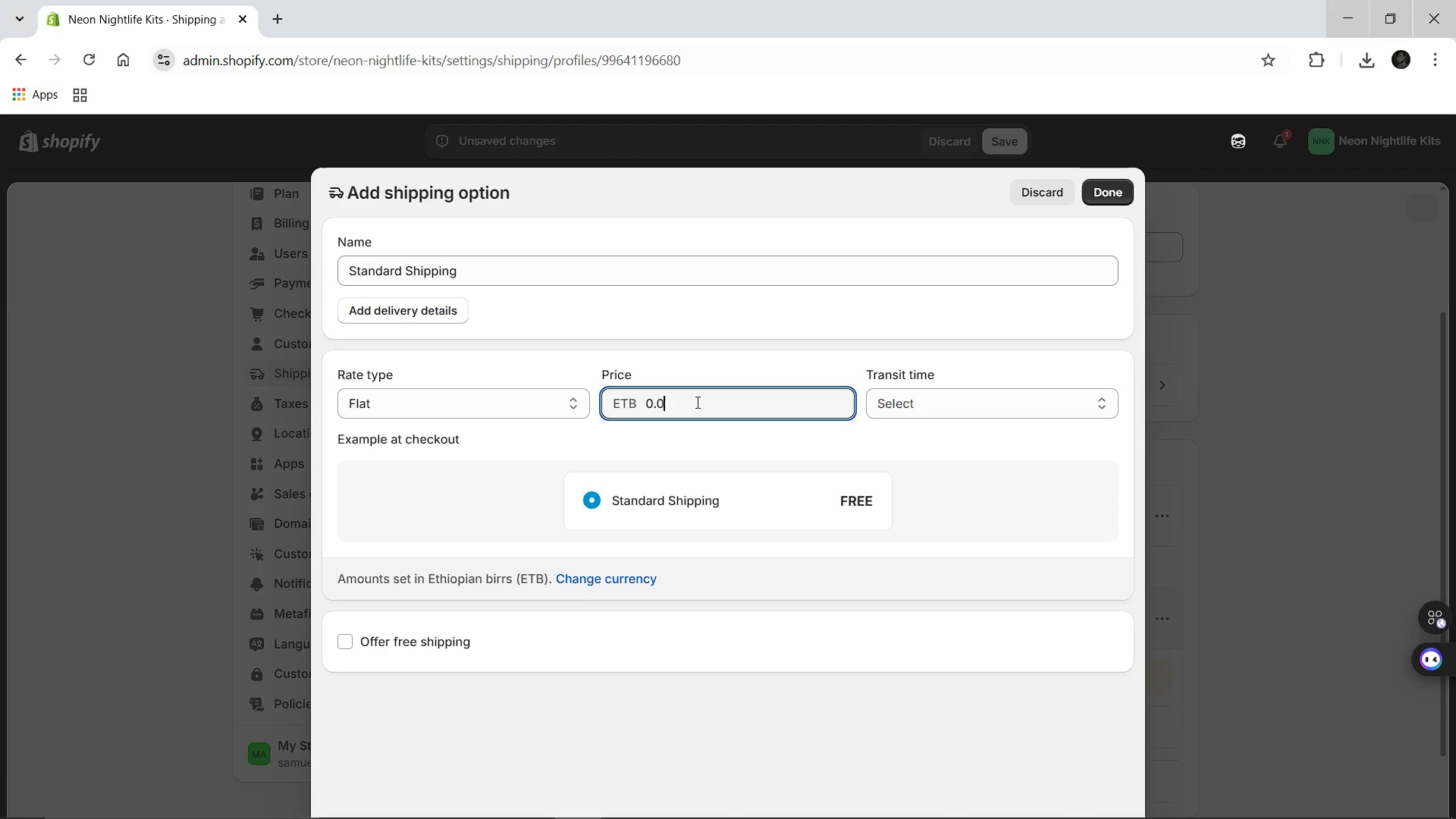 
key(Backspace)
key(Backspace)
key(Backspace)
type(10)
key(Backspace)
key(Backspace)
key(Backspace)
type(10.00)
 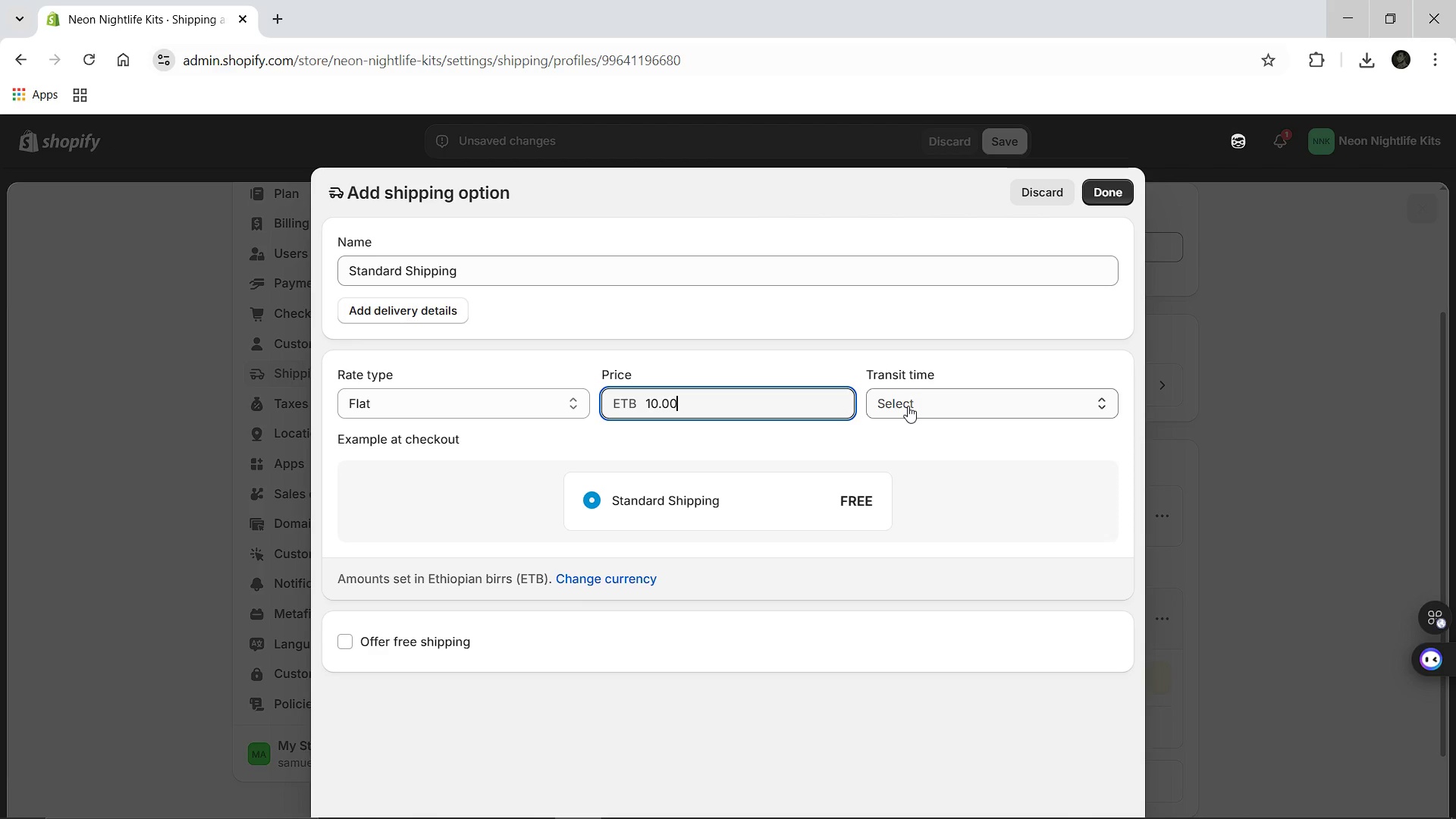 
left_click([908, 406])
 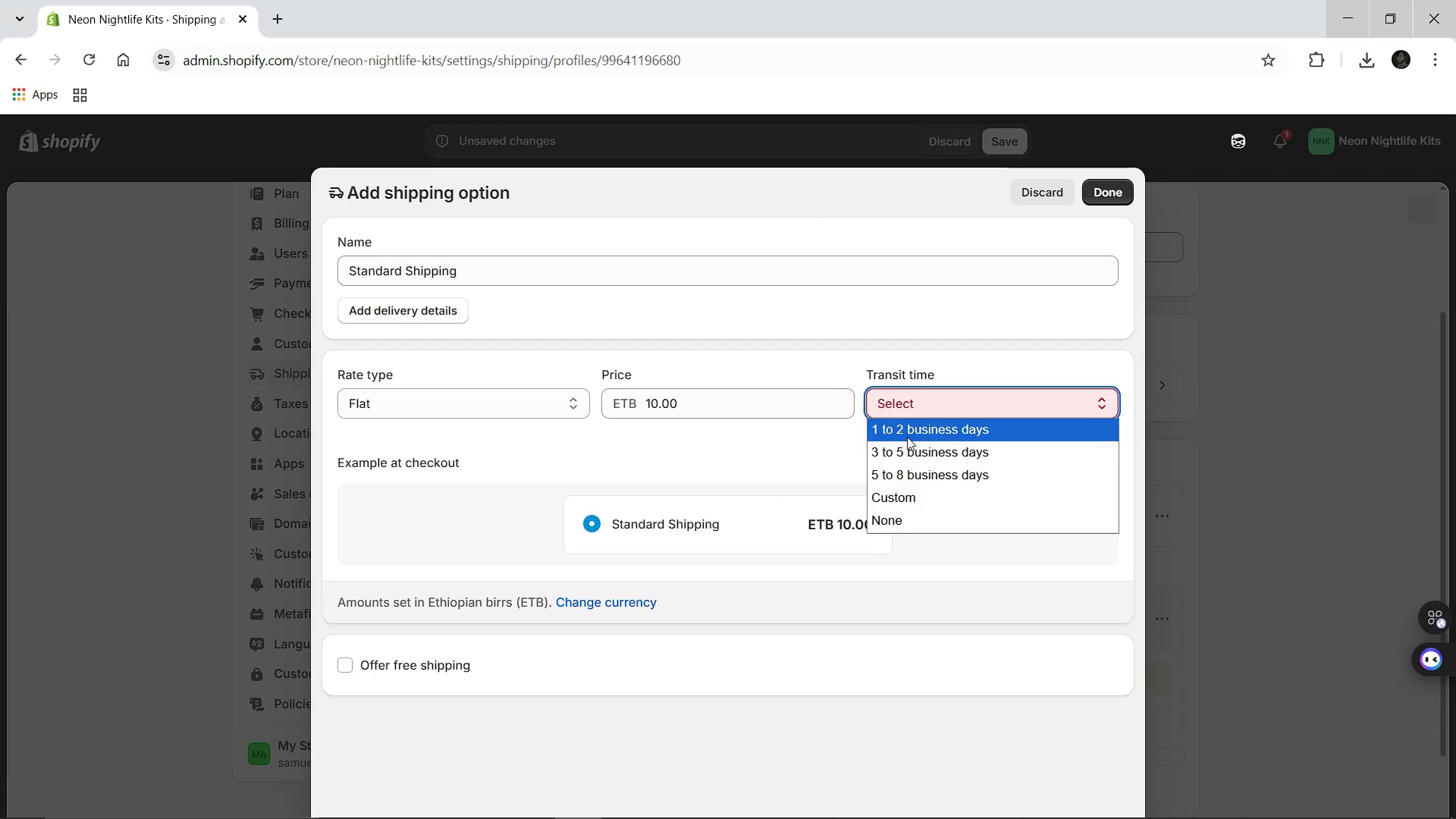 
left_click([907, 437])
 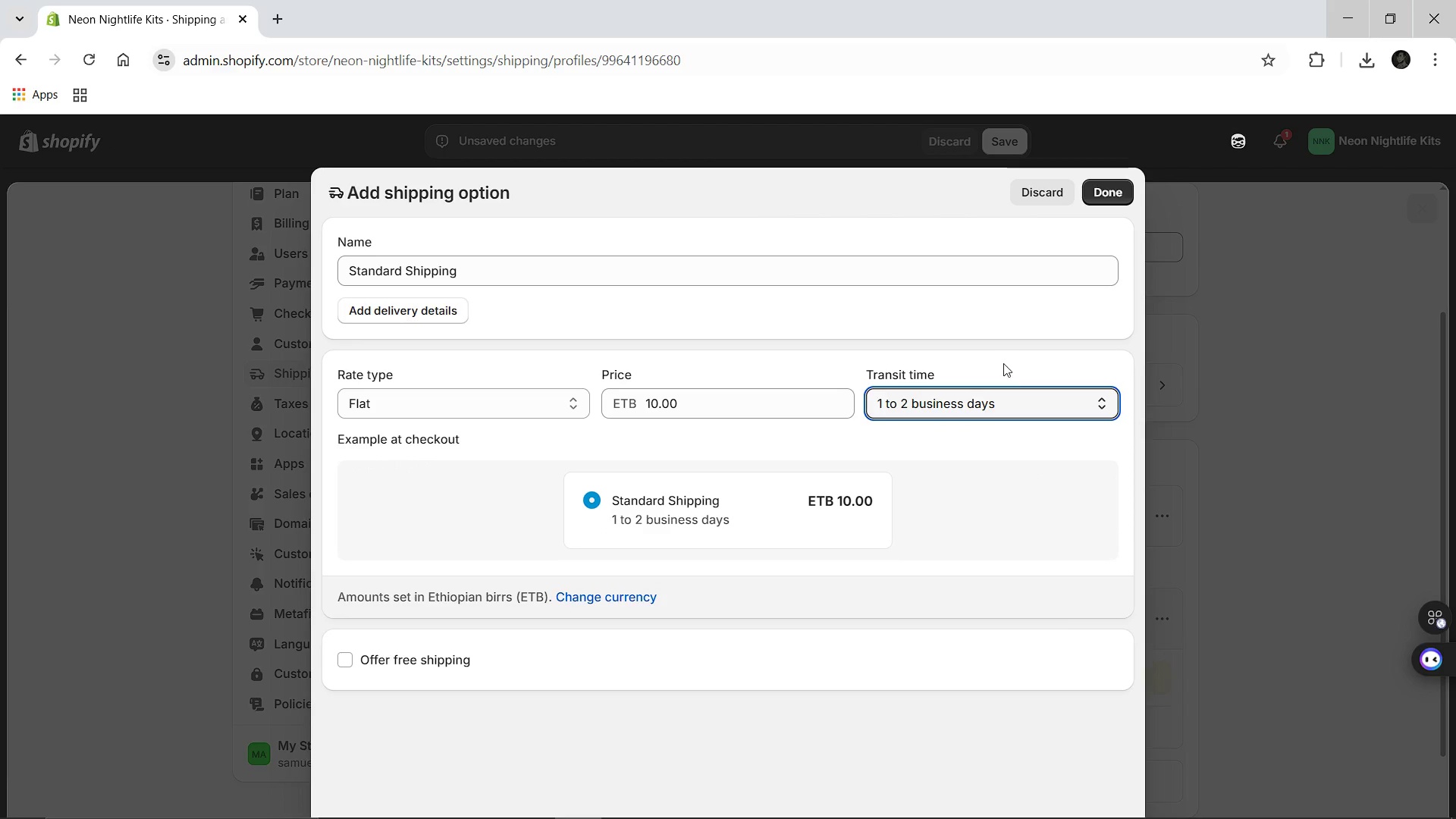 
left_click([962, 394])
 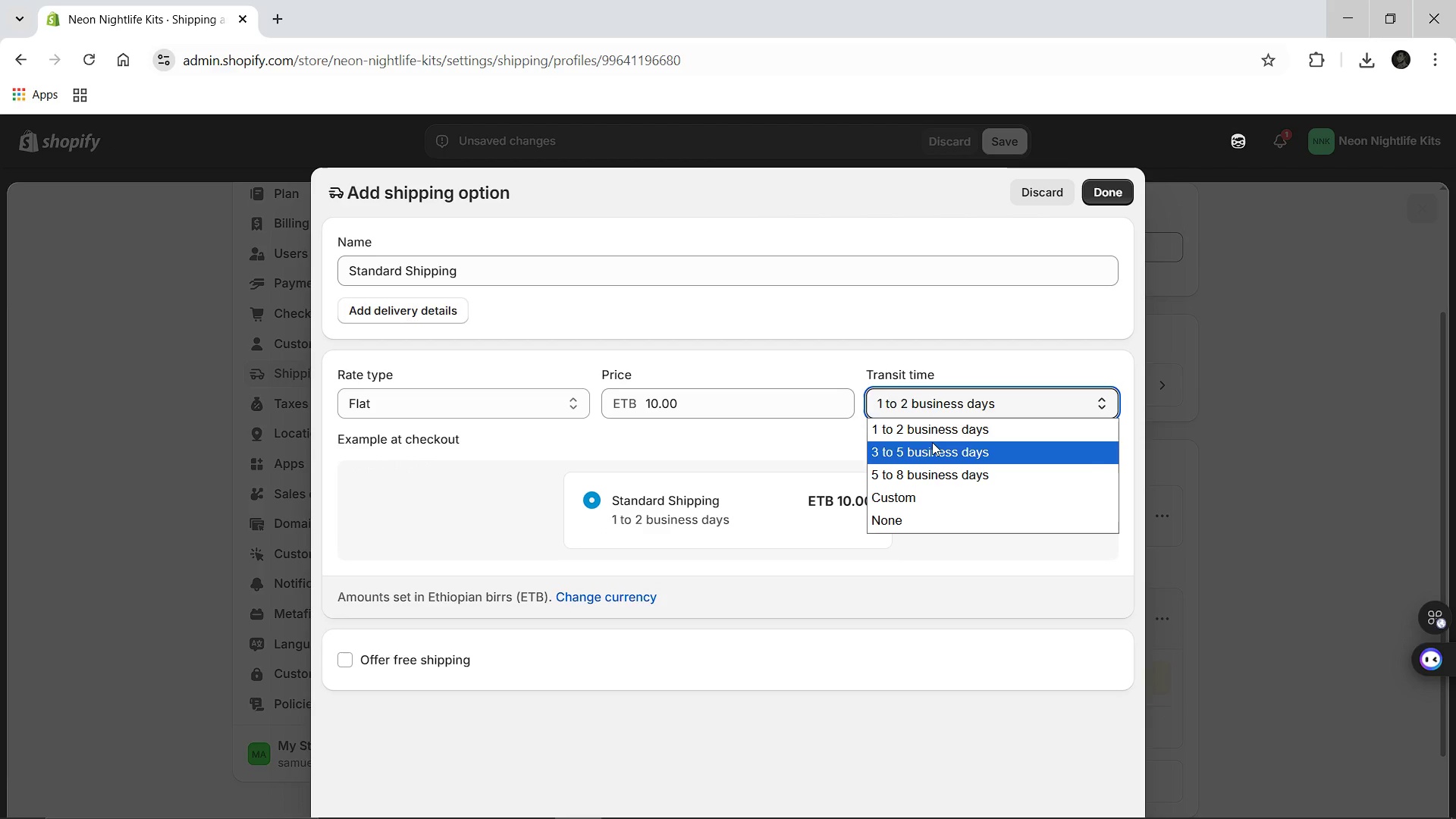 
left_click([932, 442])
 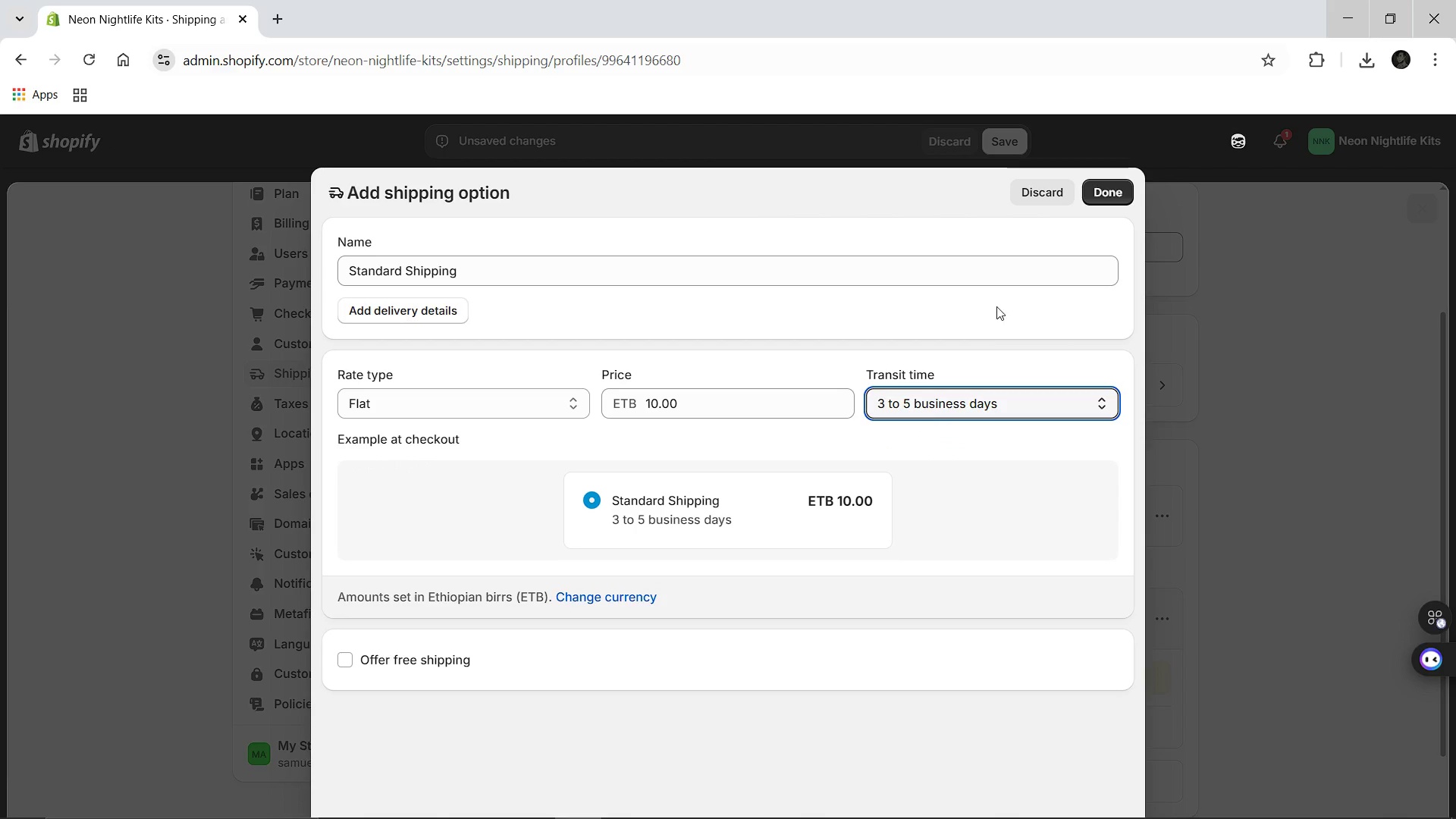 
left_click([1119, 202])
 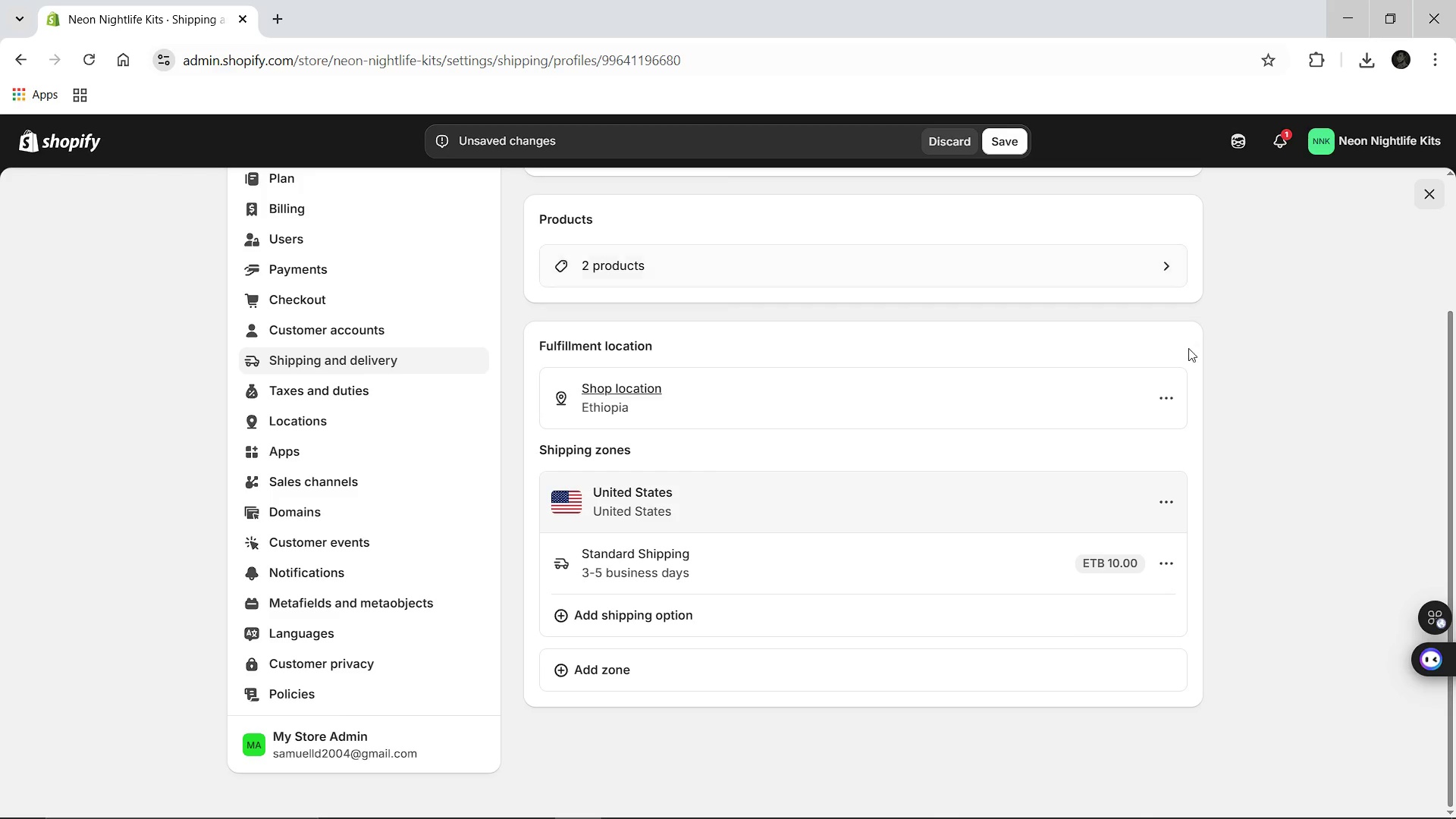 
wait(5.26)
 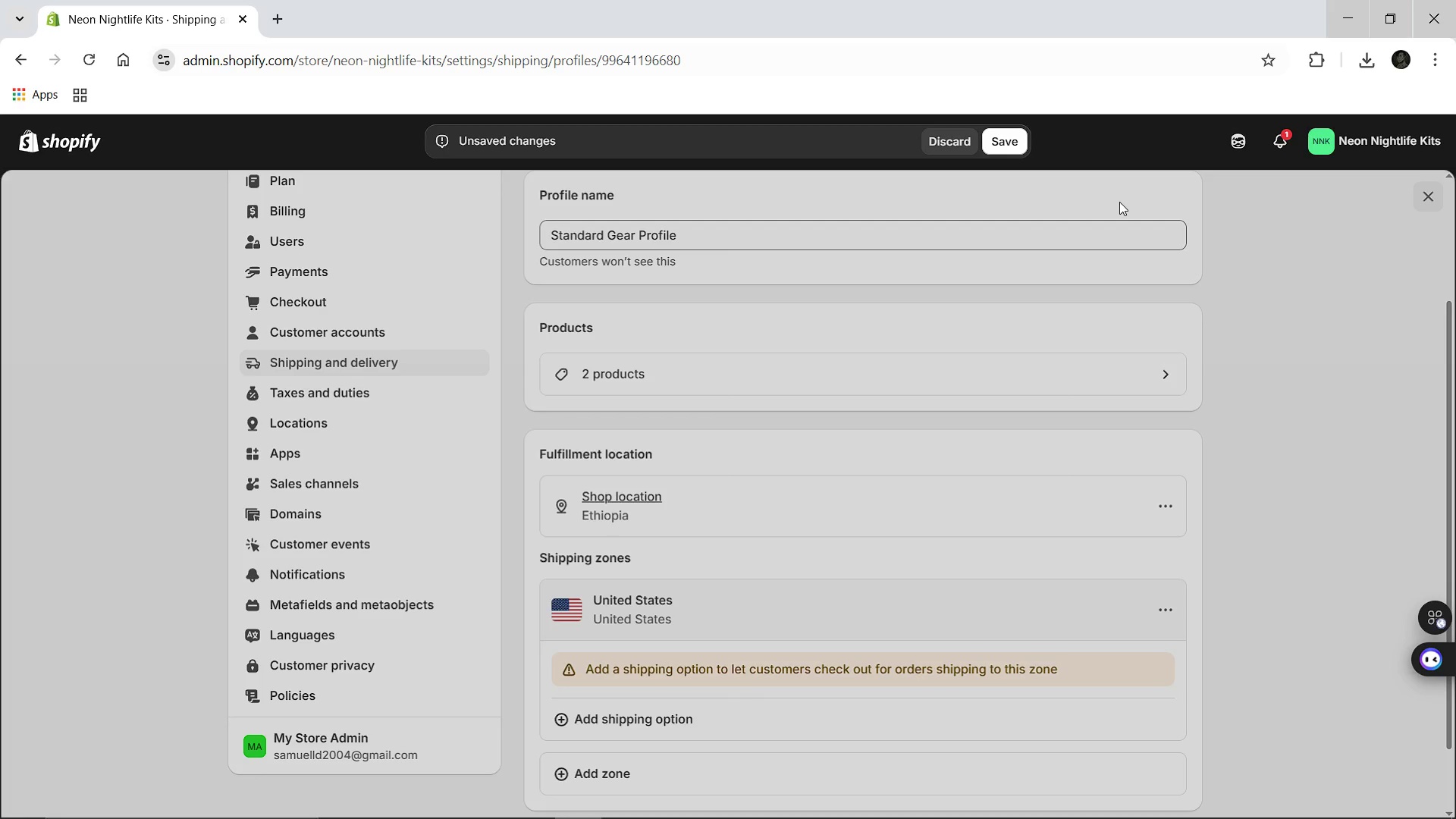 
left_click([1161, 563])
 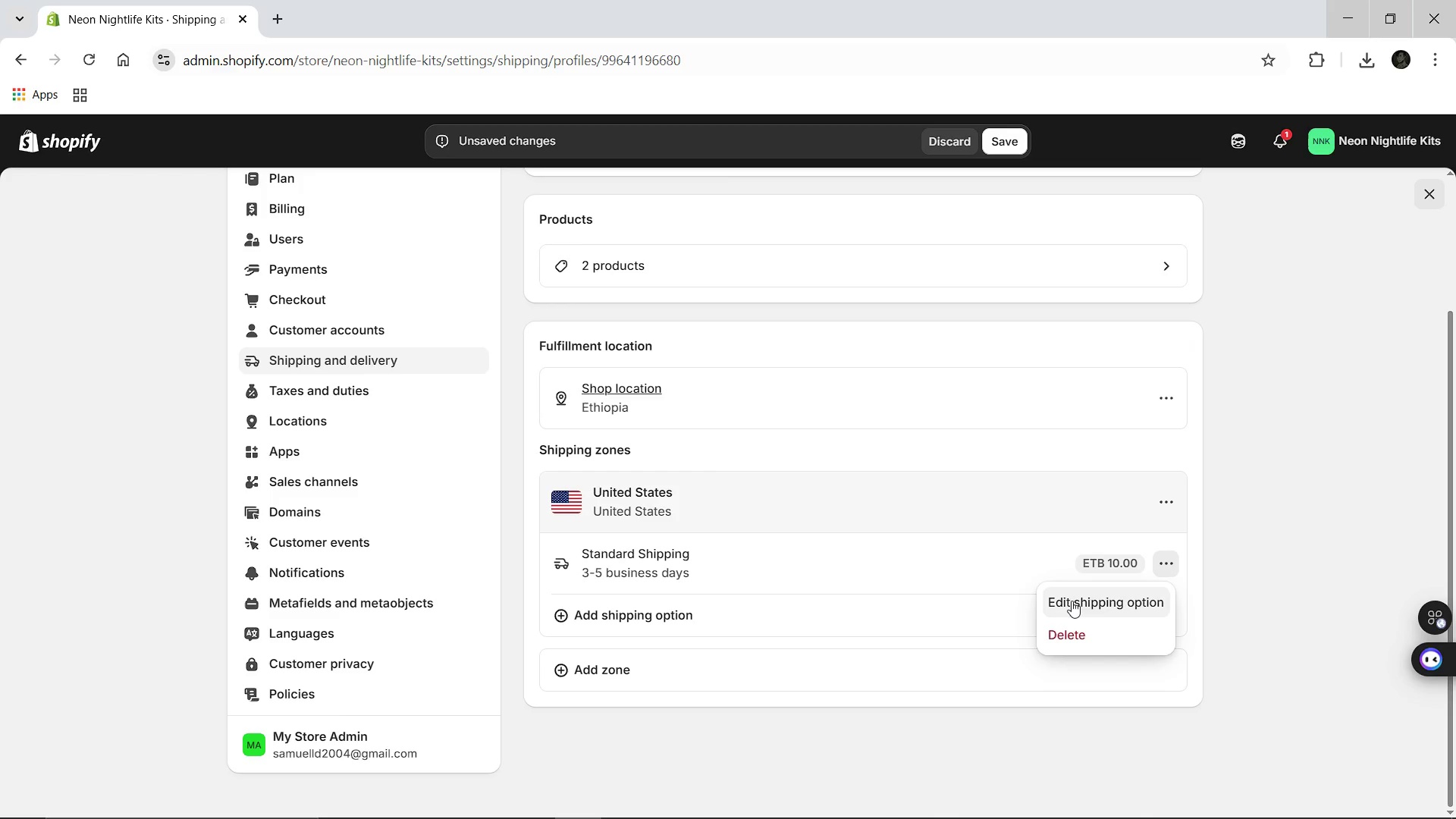 
left_click([1072, 601])
 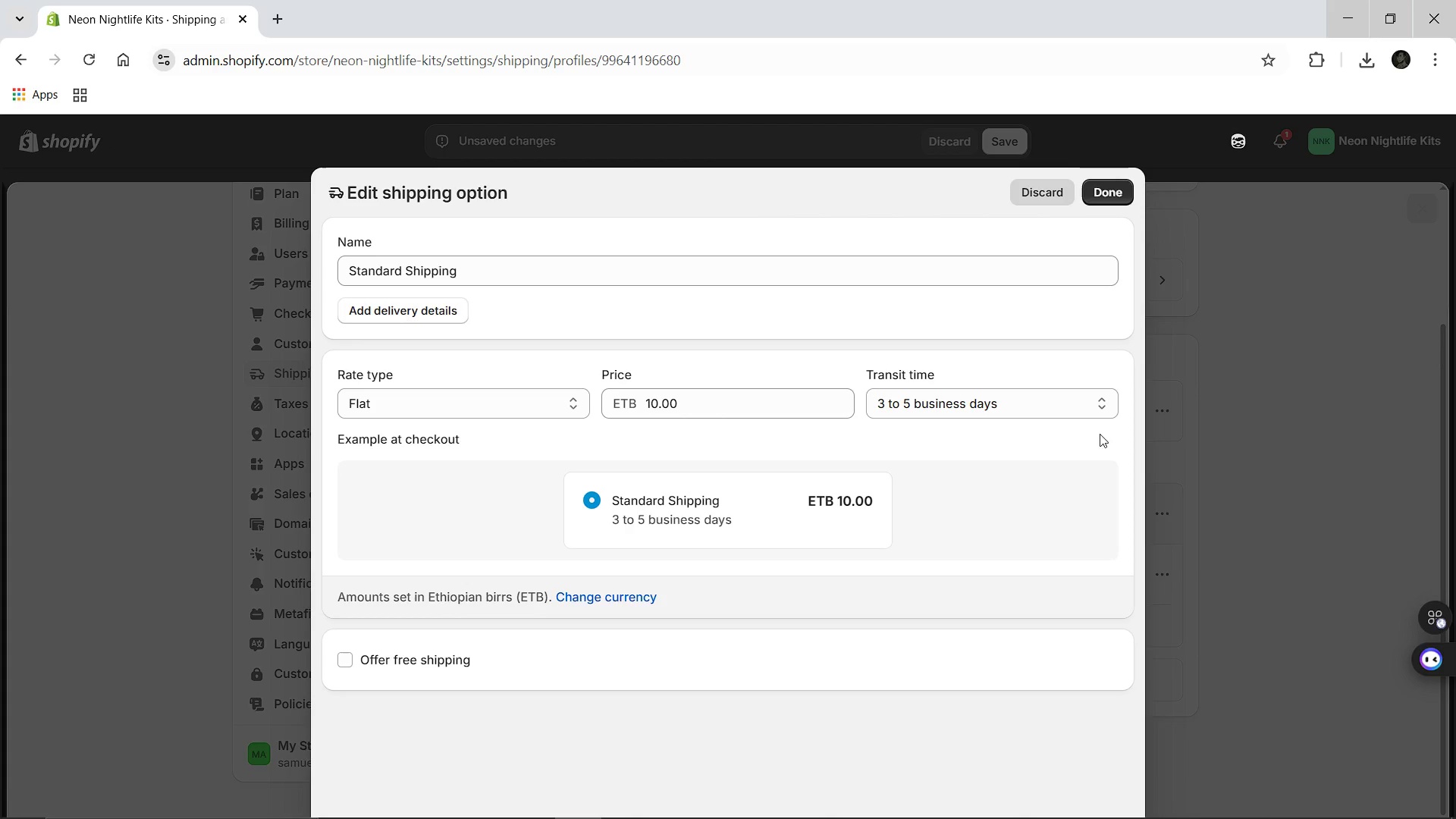 
wait(5.72)
 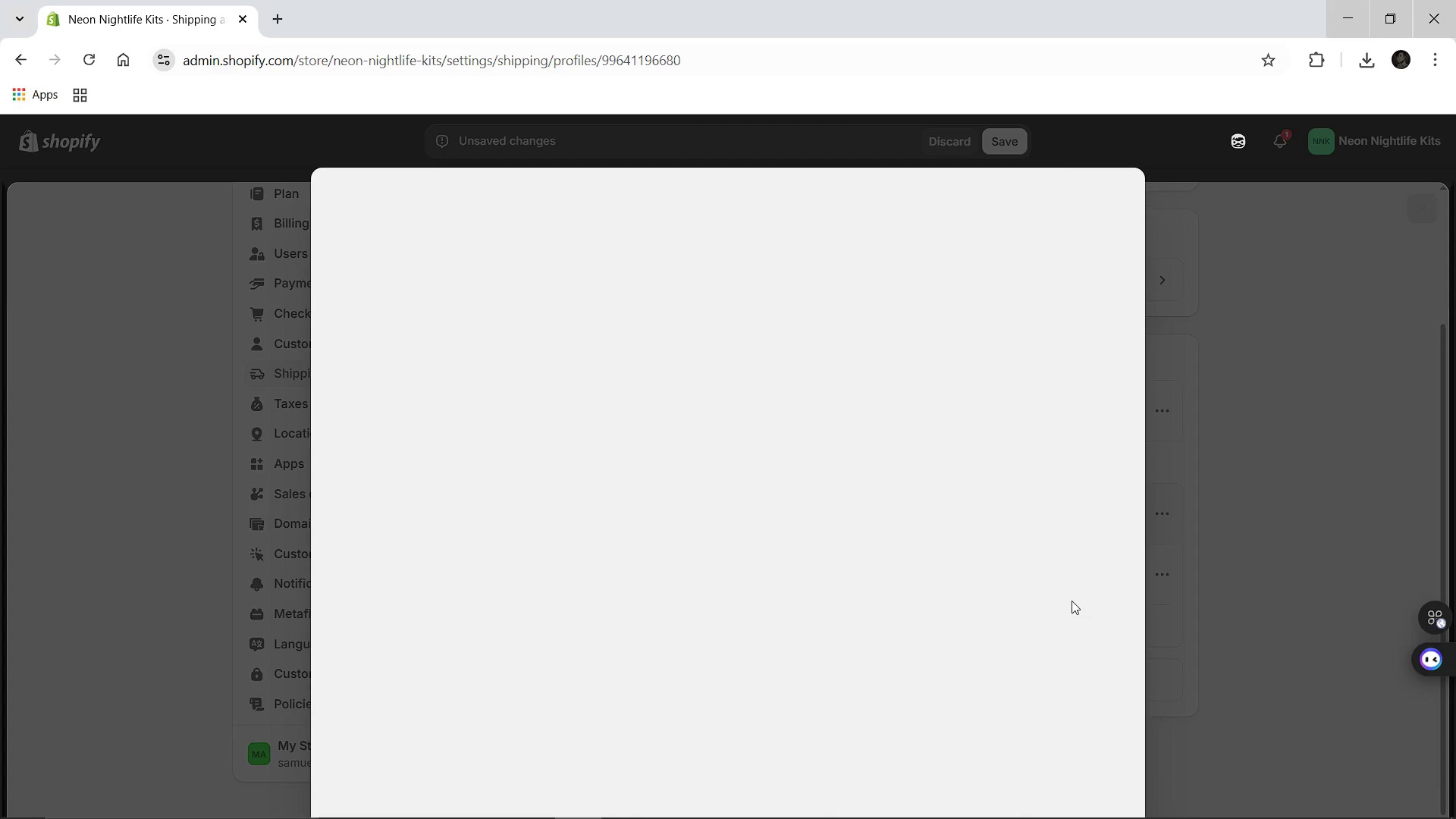 
left_click([1101, 193])
 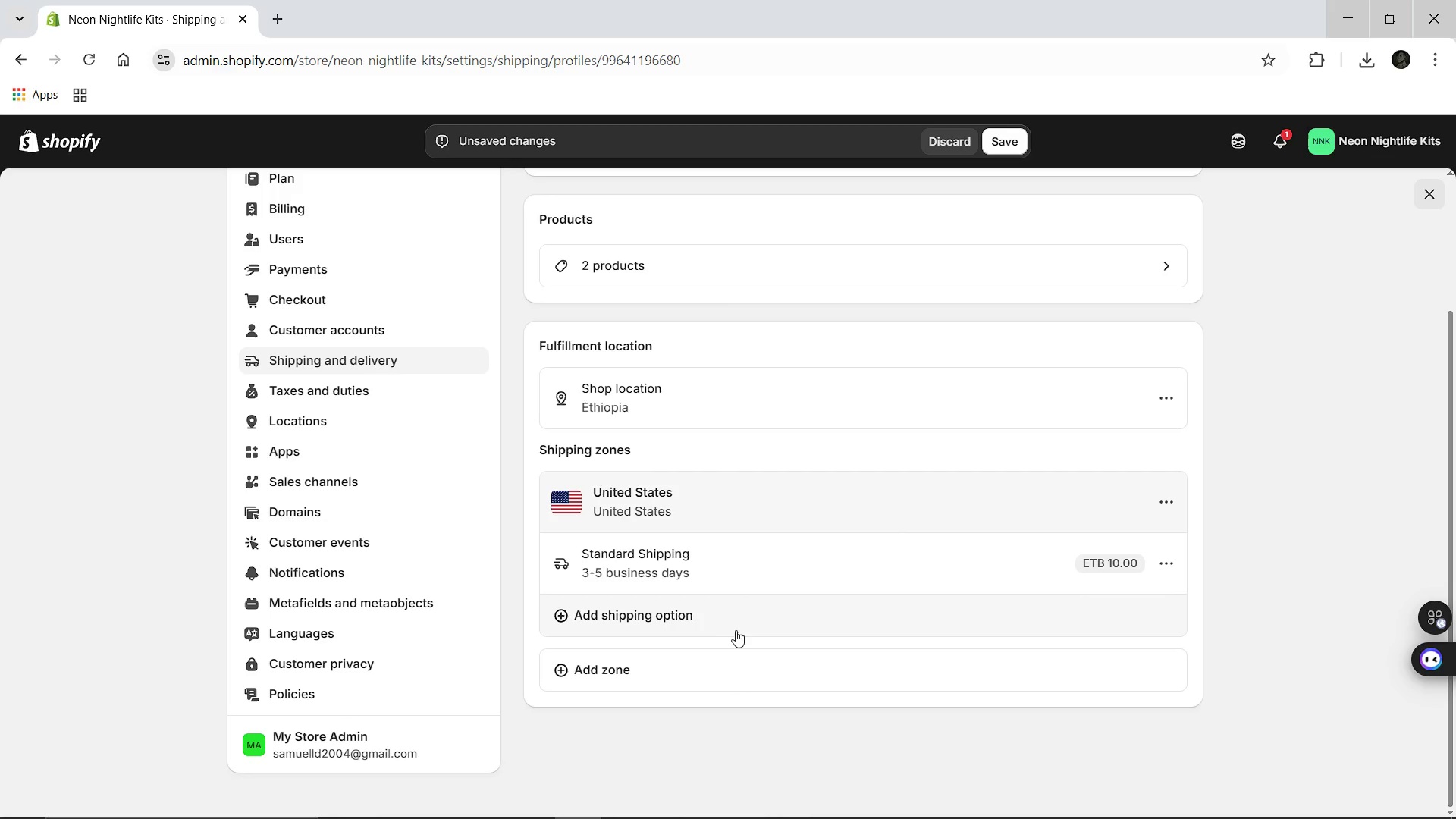 
left_click([653, 616])
 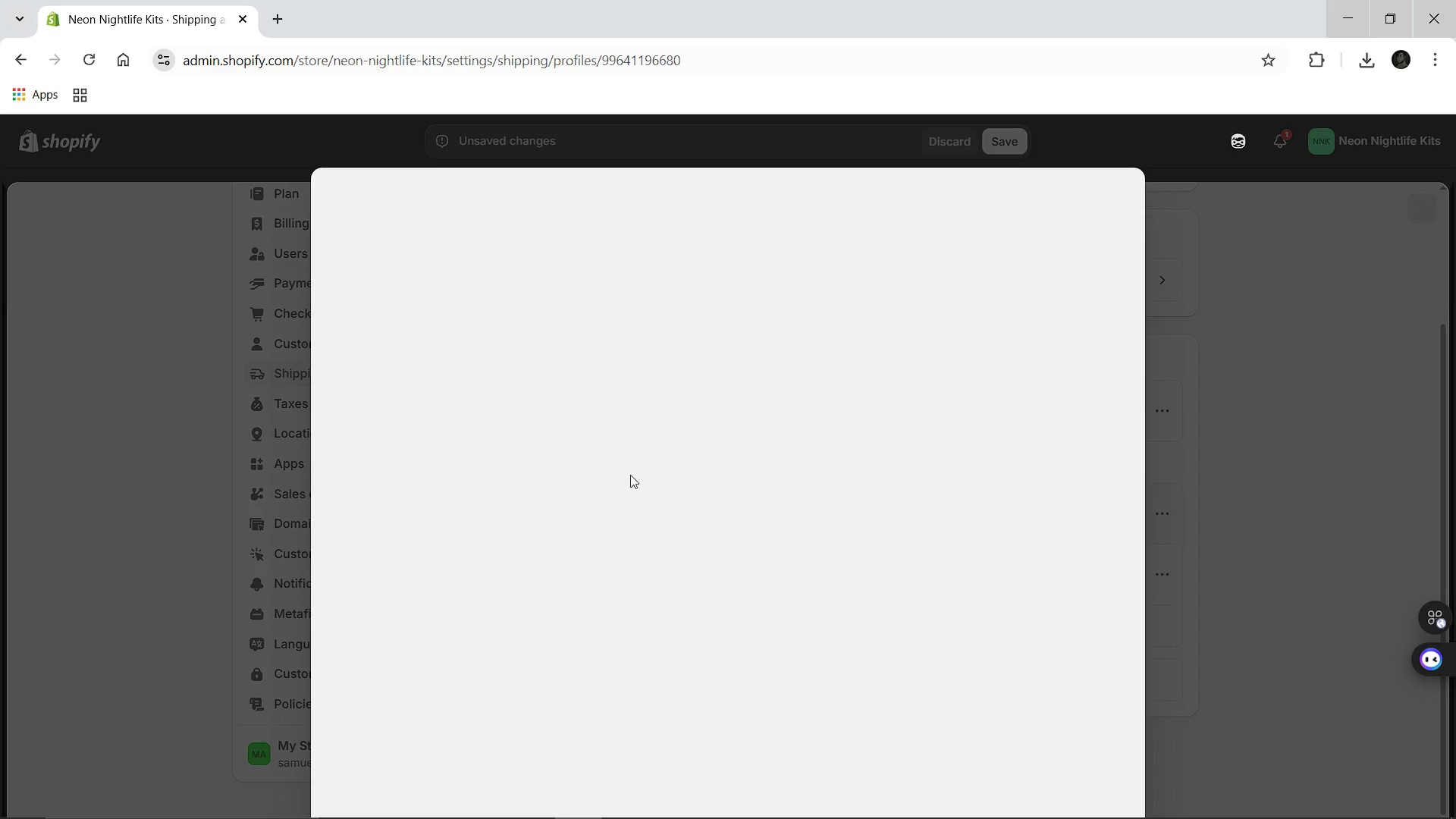 
mouse_move([618, 430])
 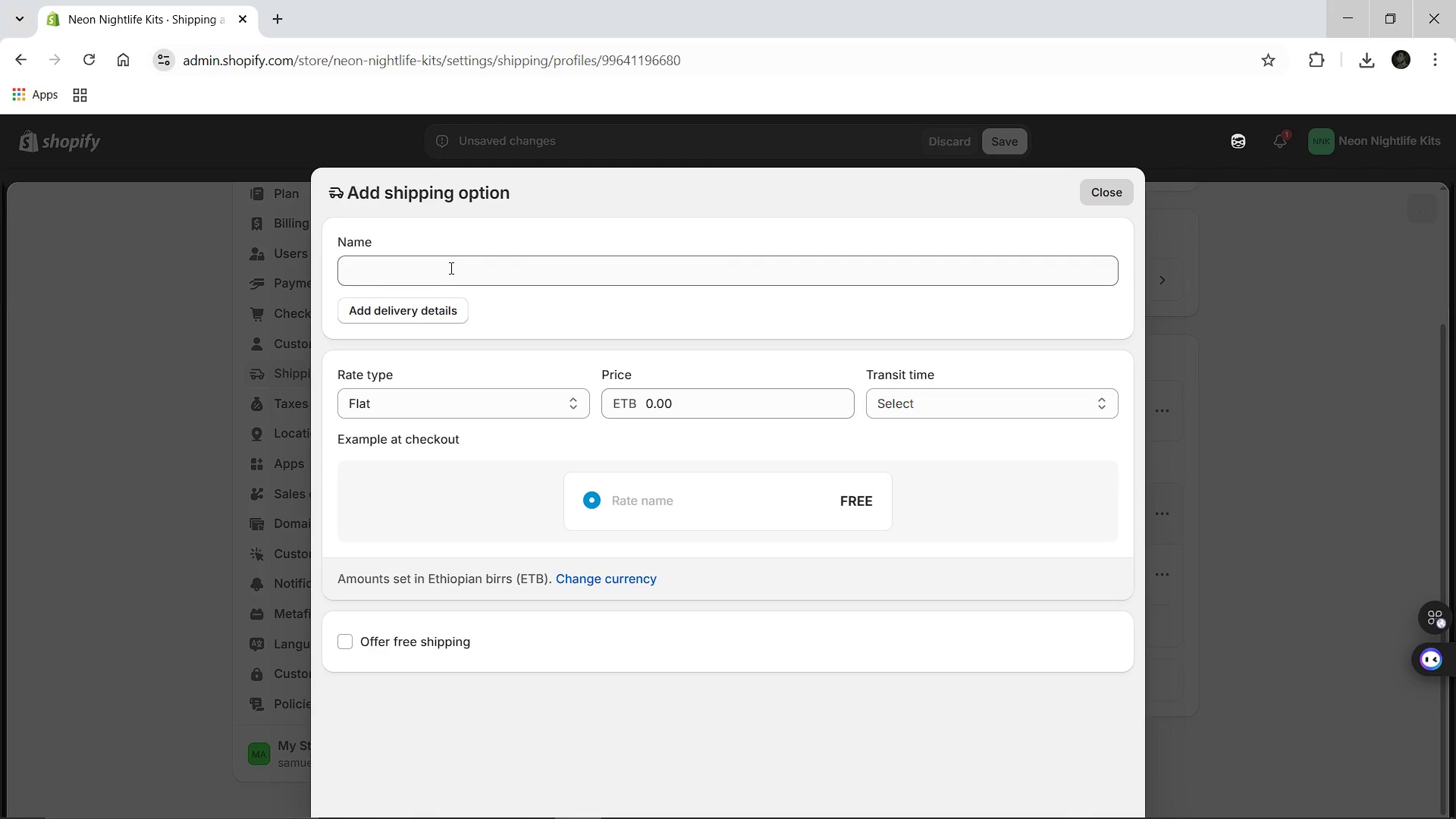 
left_click([450, 268])
 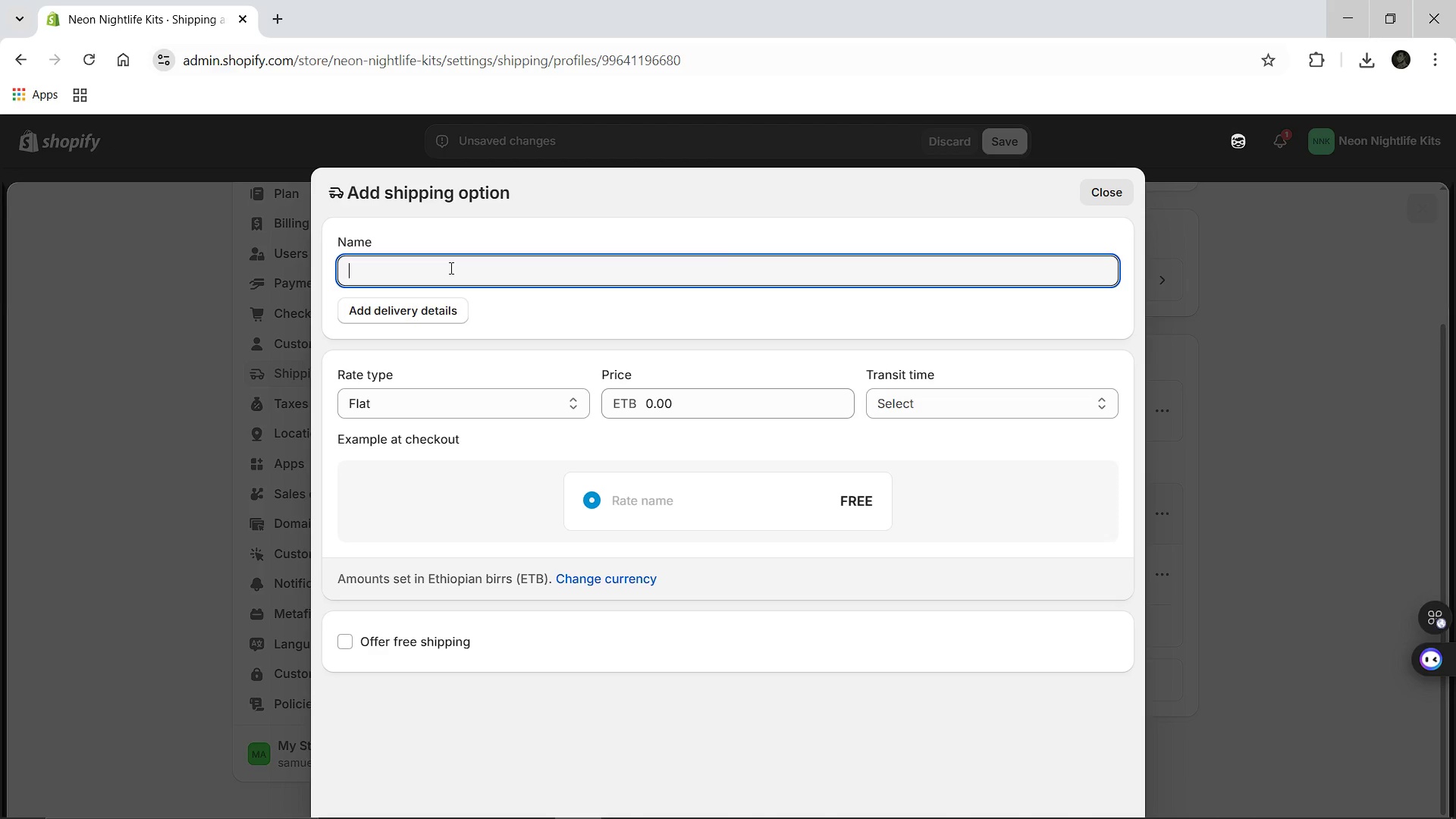 
type(Free Shipping)
 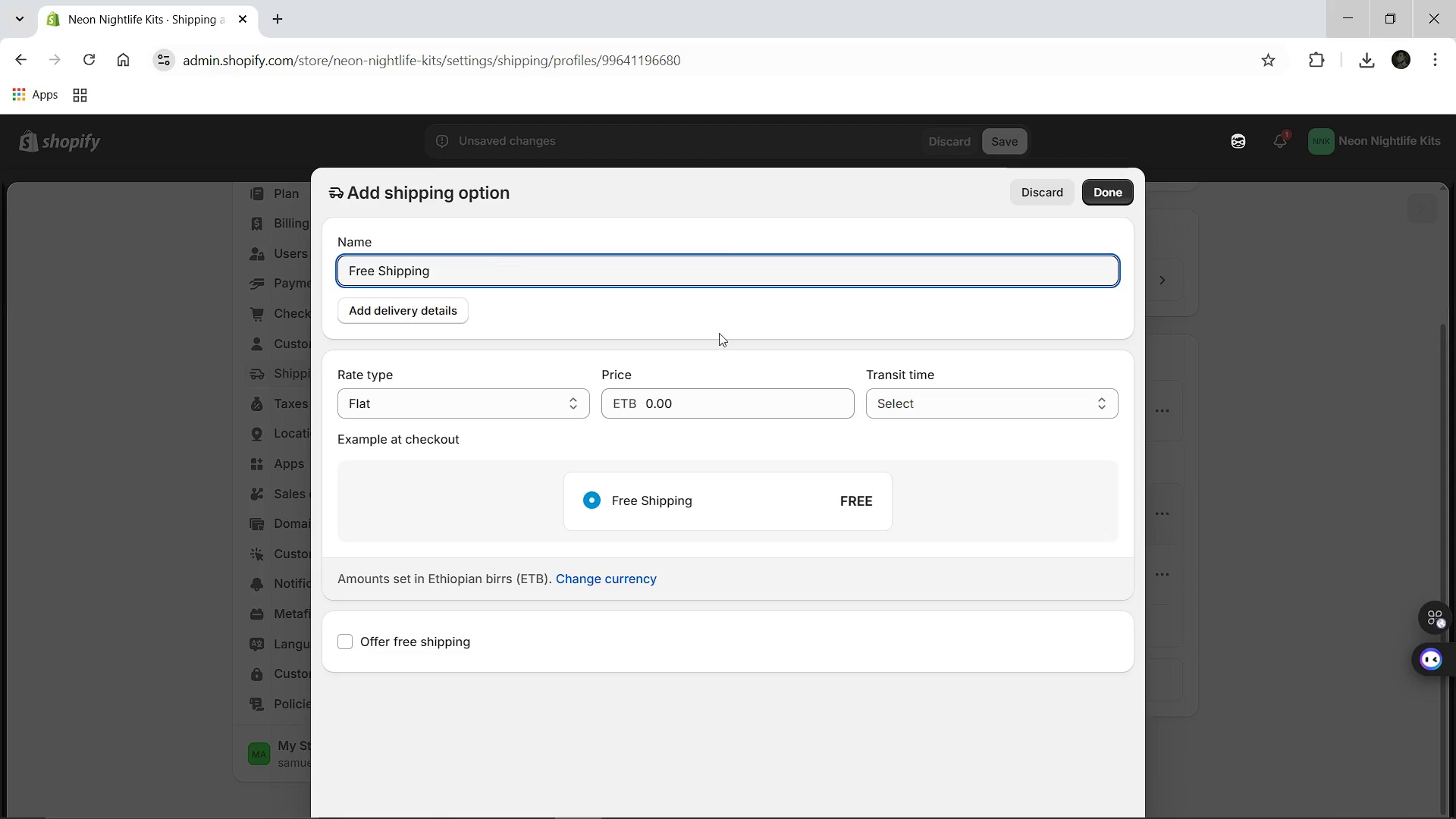 
left_click([1025, 398])
 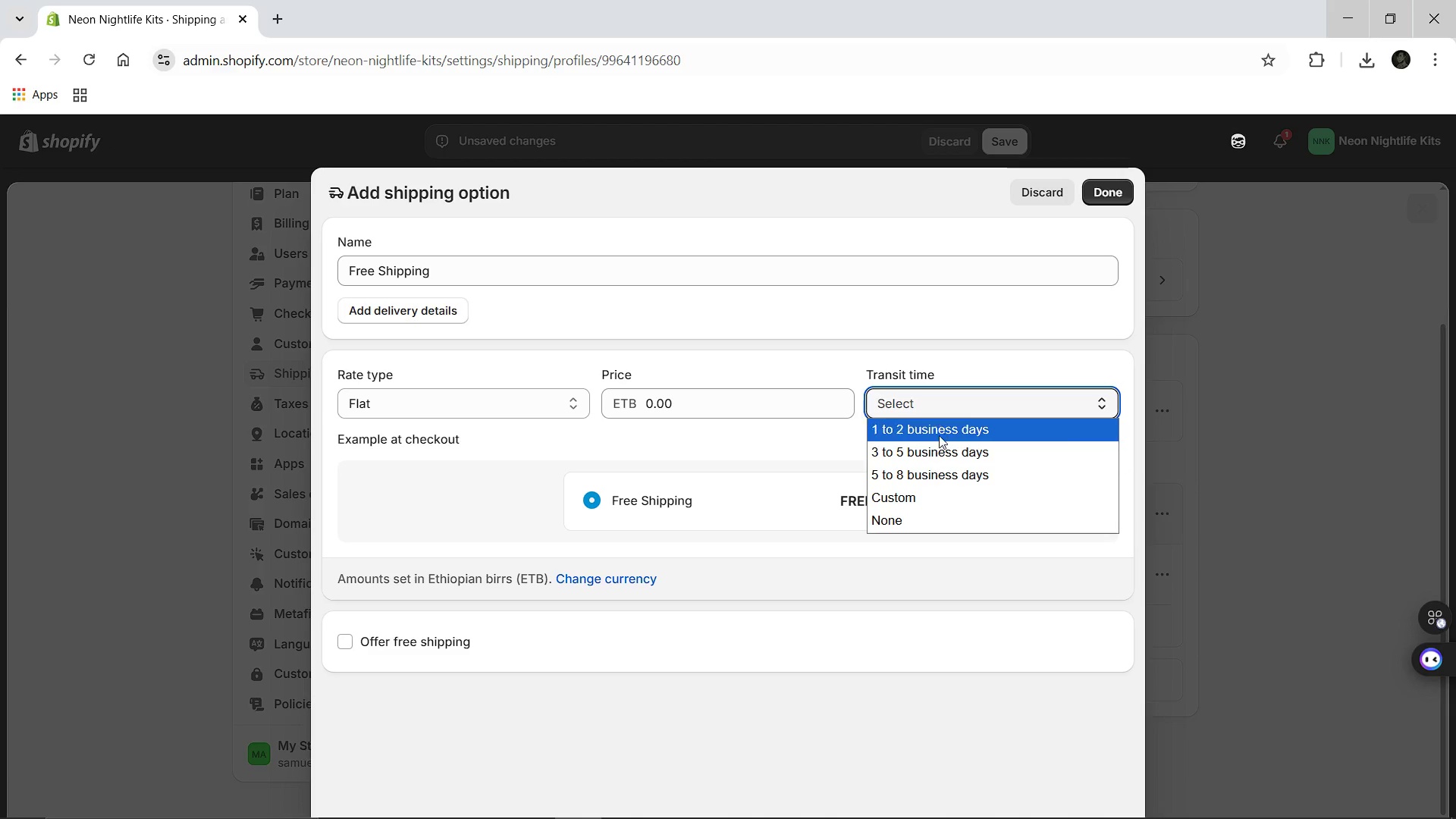 
left_click([935, 424])
 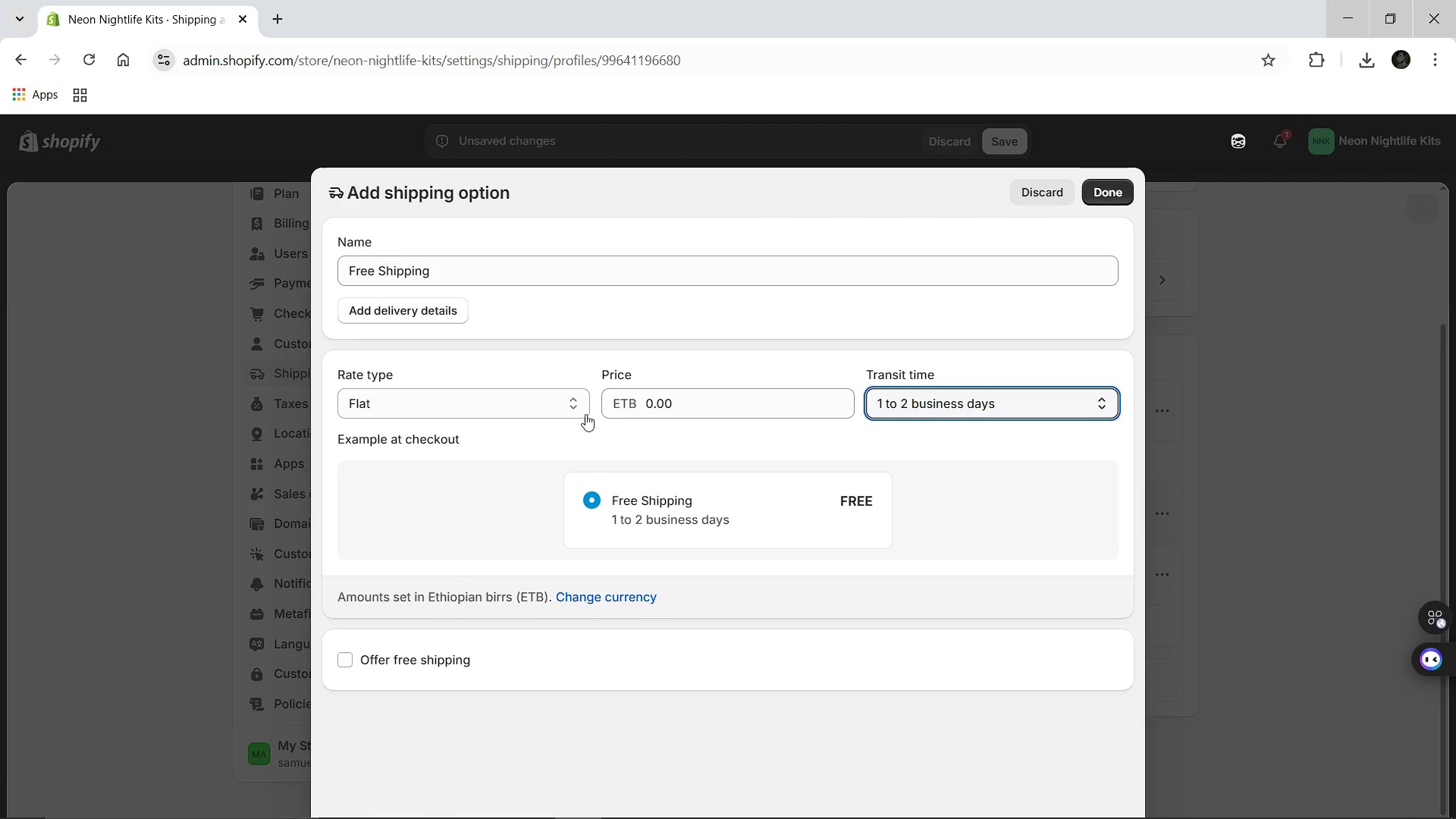 
wait(11.89)
 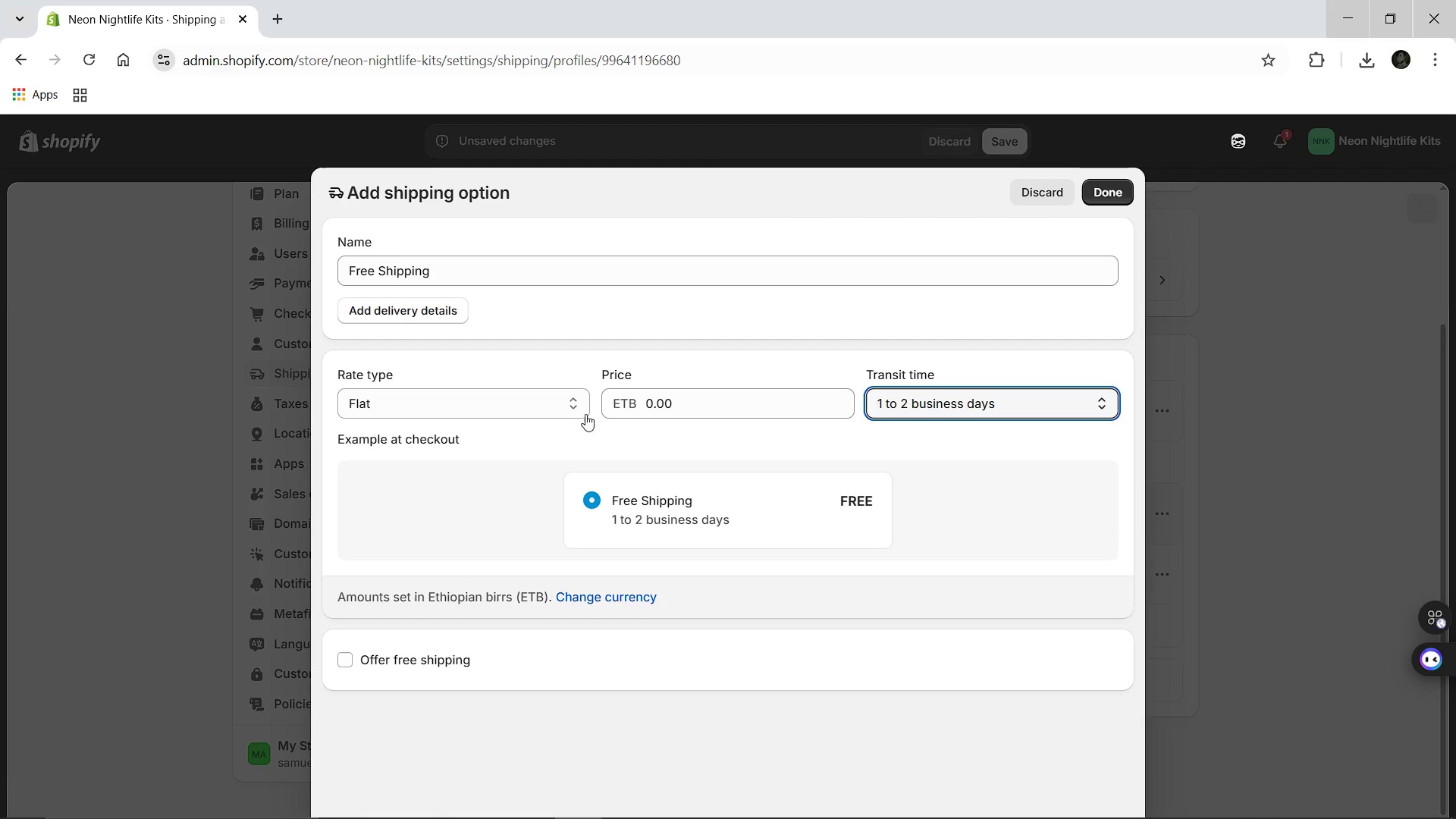 
left_click([574, 595])
 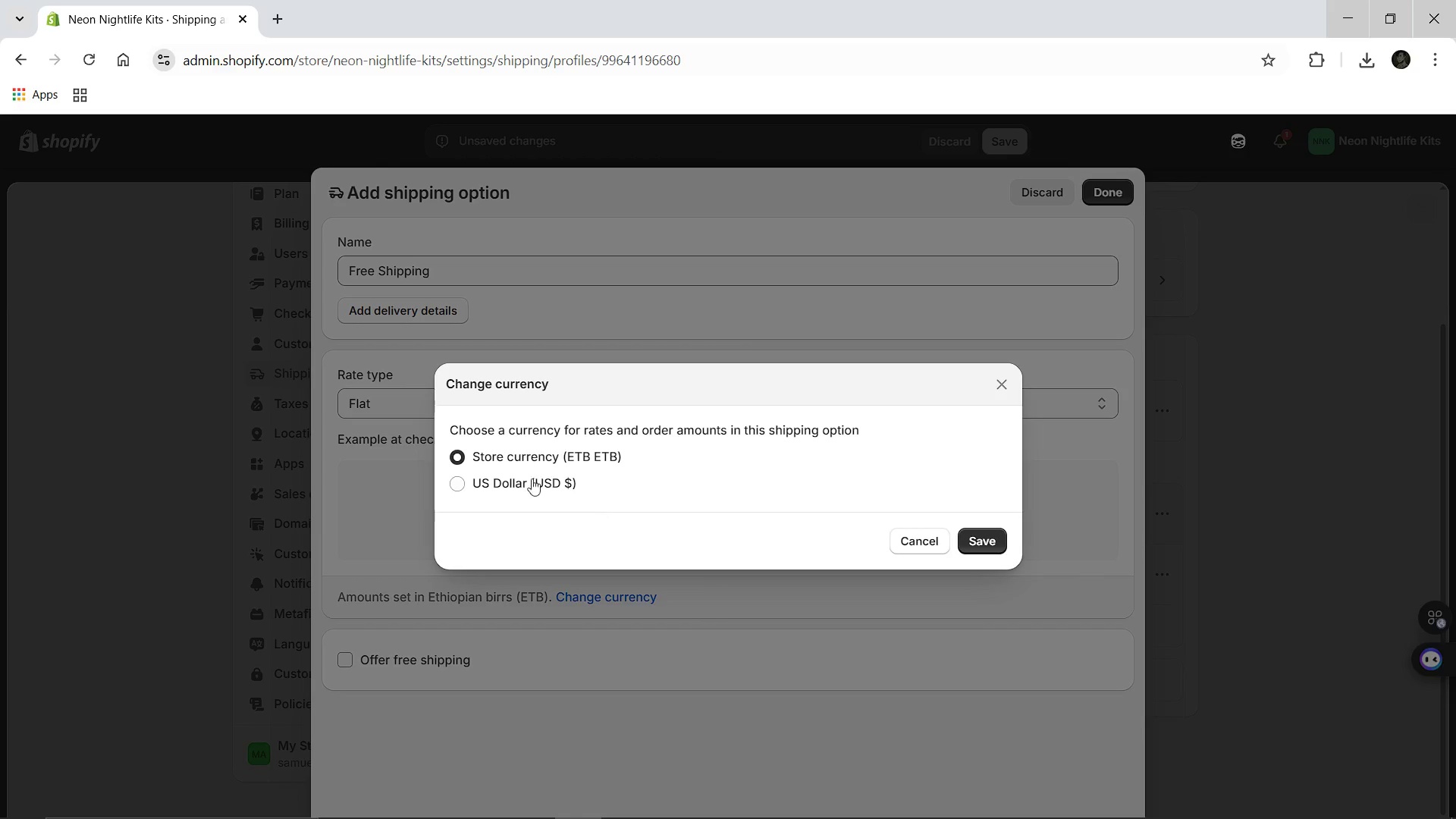 
left_click([513, 479])
 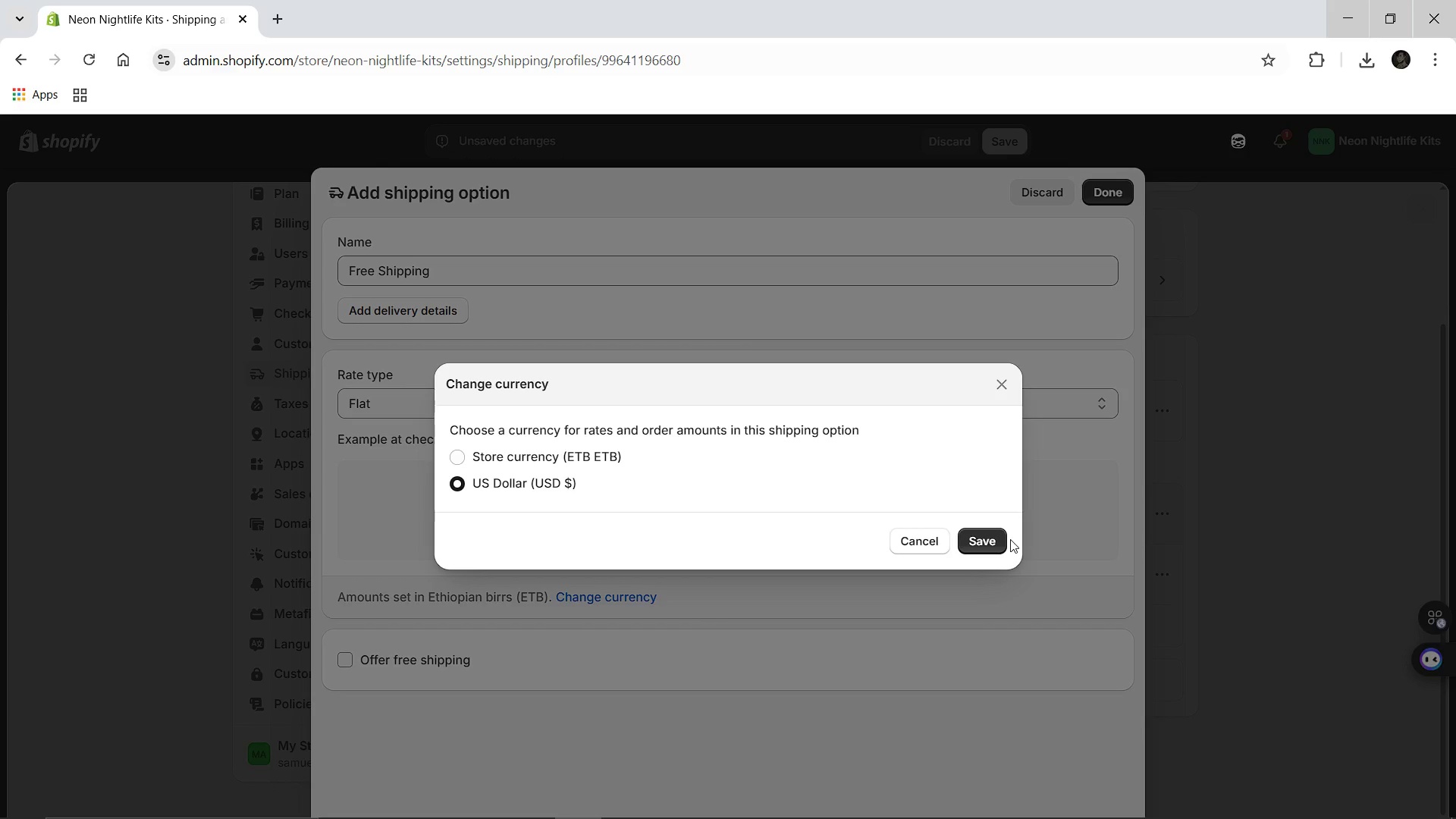 
left_click([995, 540])
 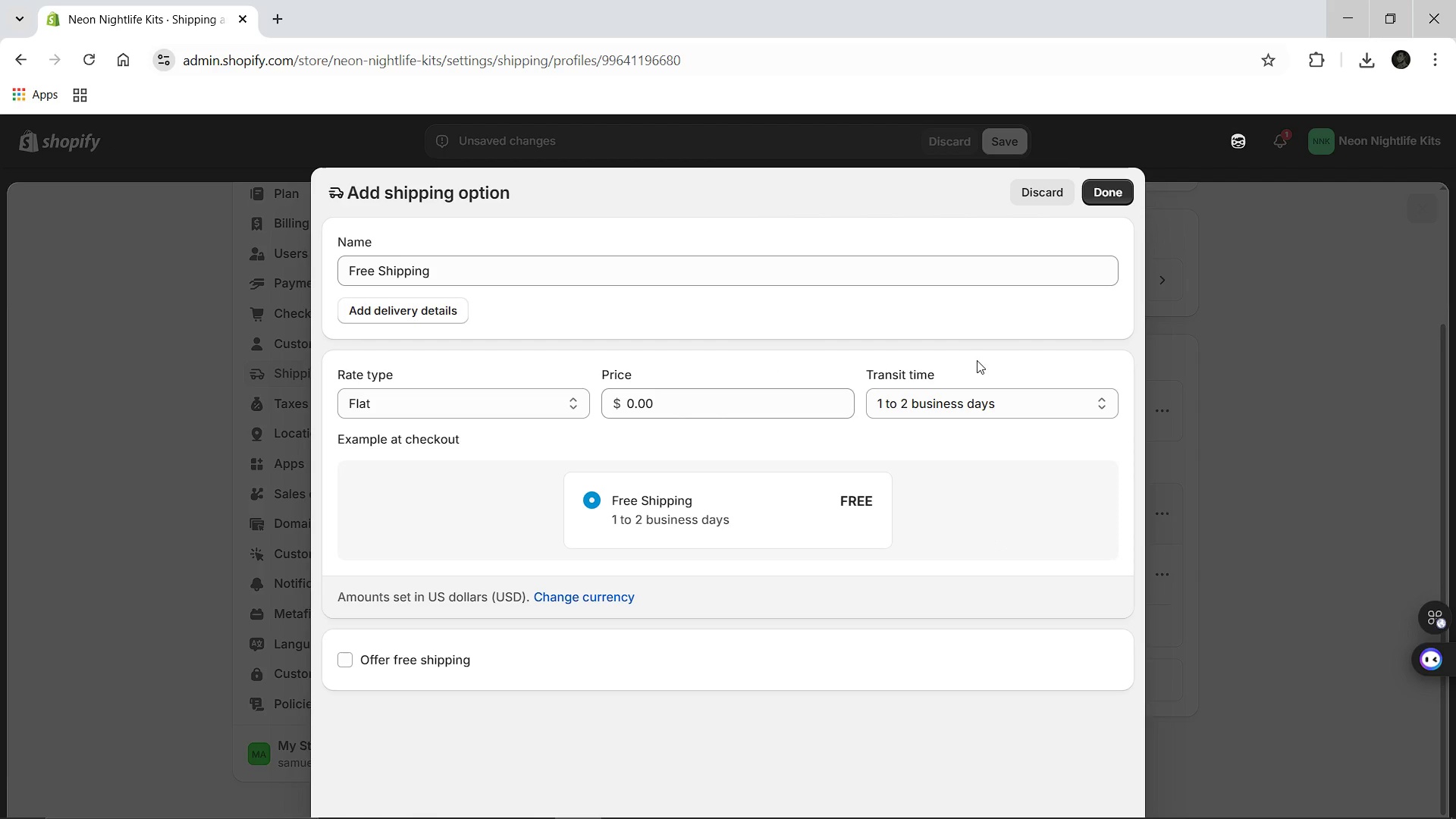 
left_click_drag(start_coordinate=[1012, 360], to_coordinate=[1062, 217])
 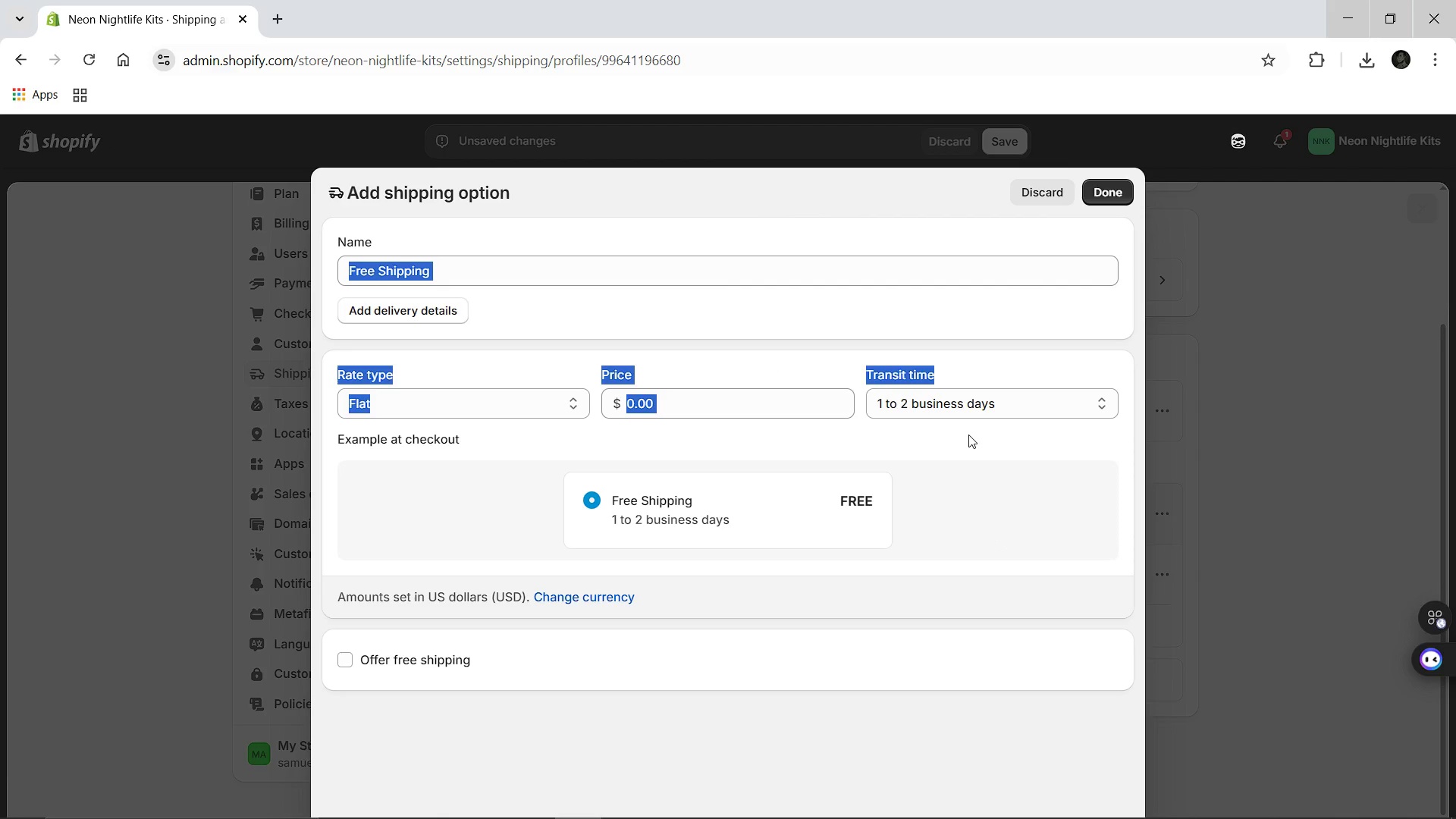 
left_click([968, 435])
 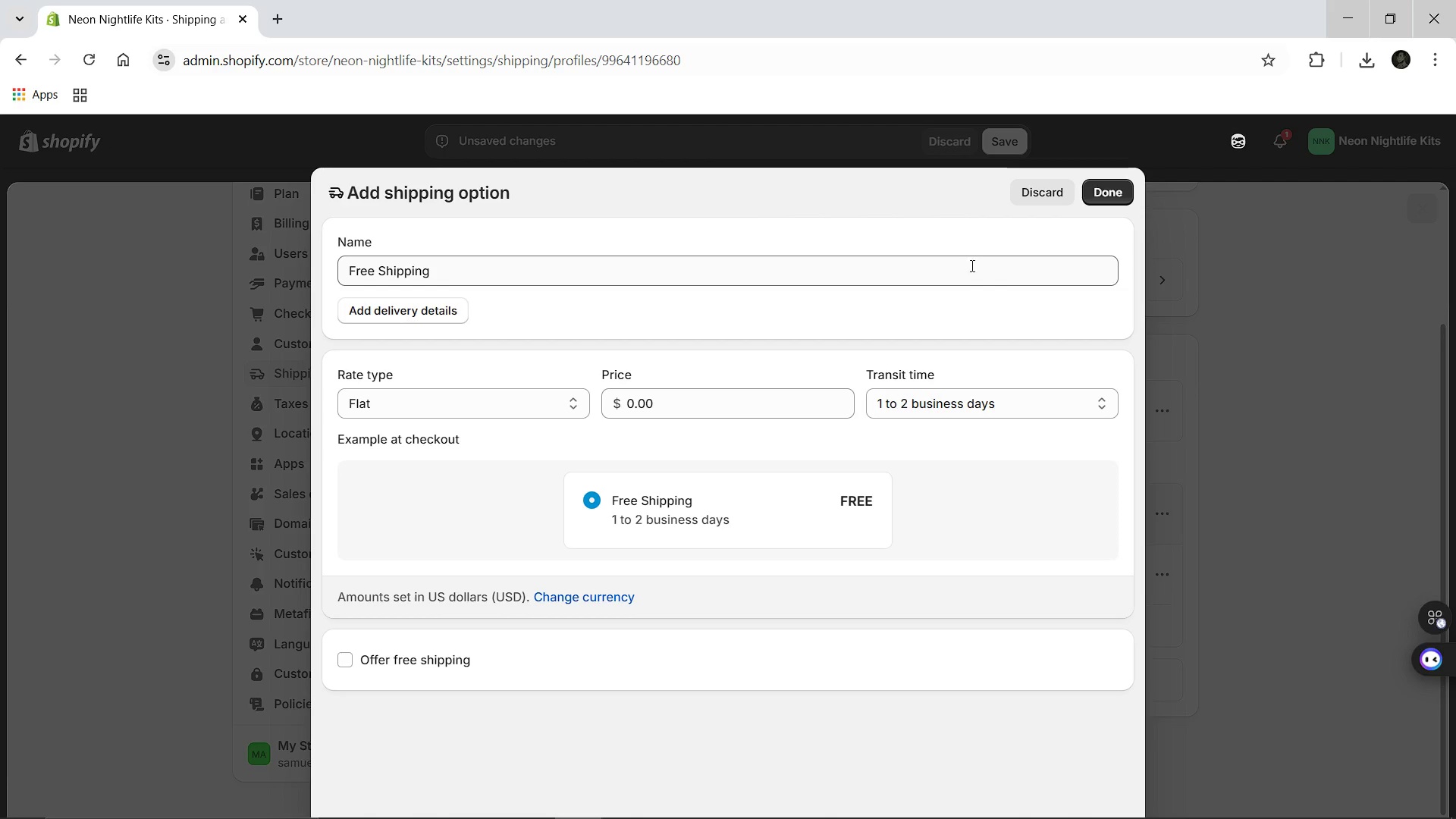 
wait(5.2)
 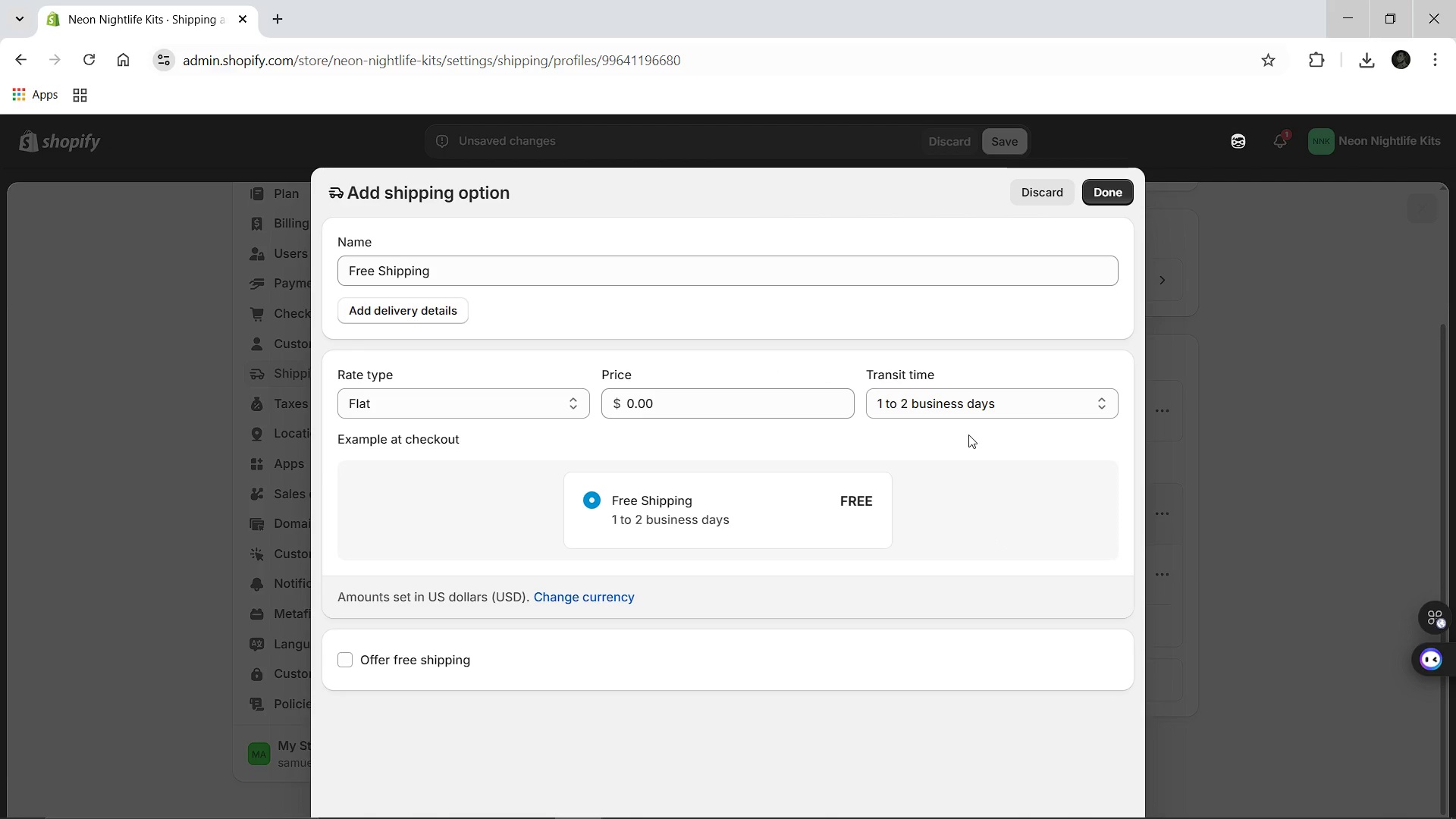 
left_click([1094, 196])
 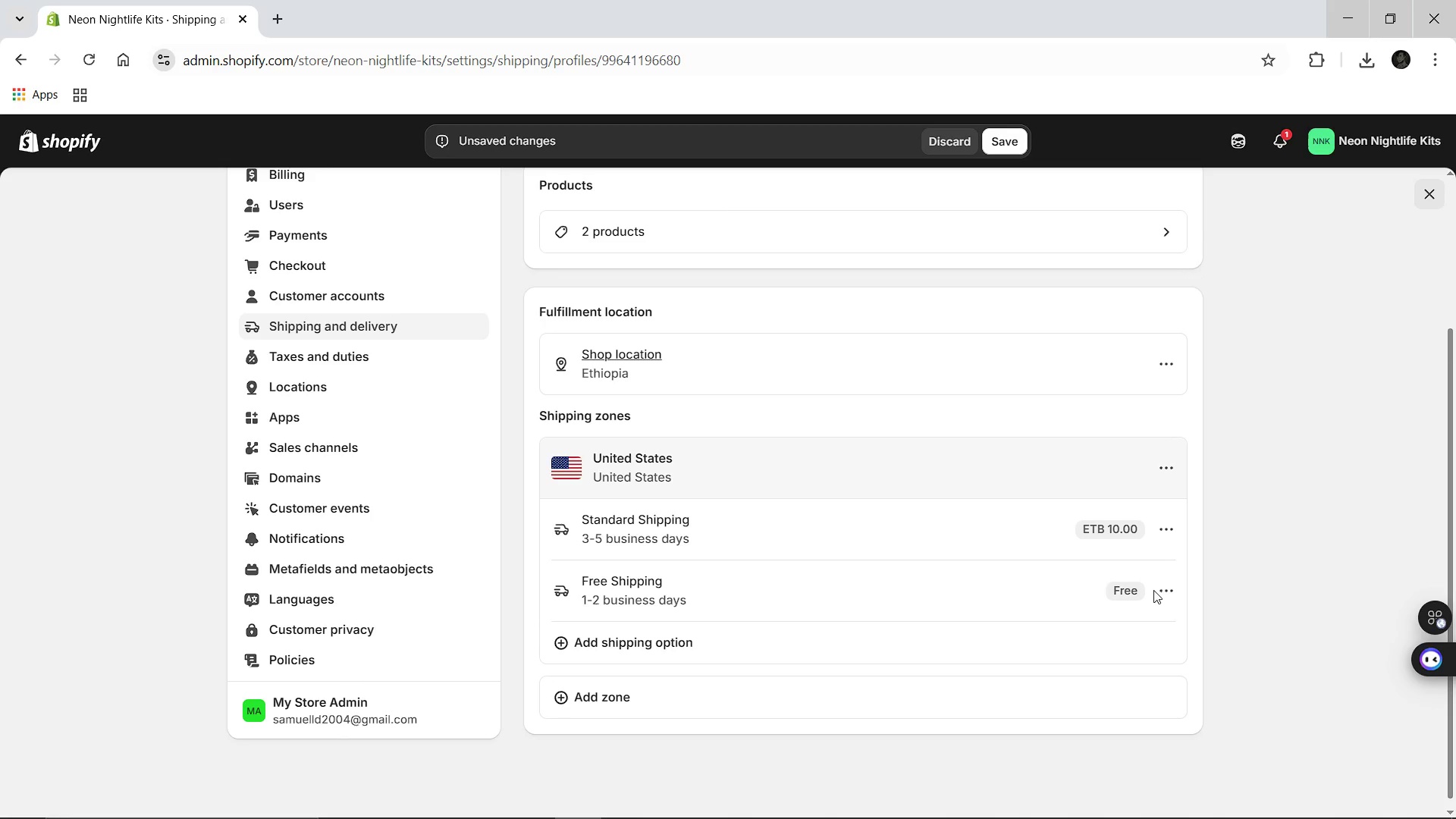 
wait(6.44)
 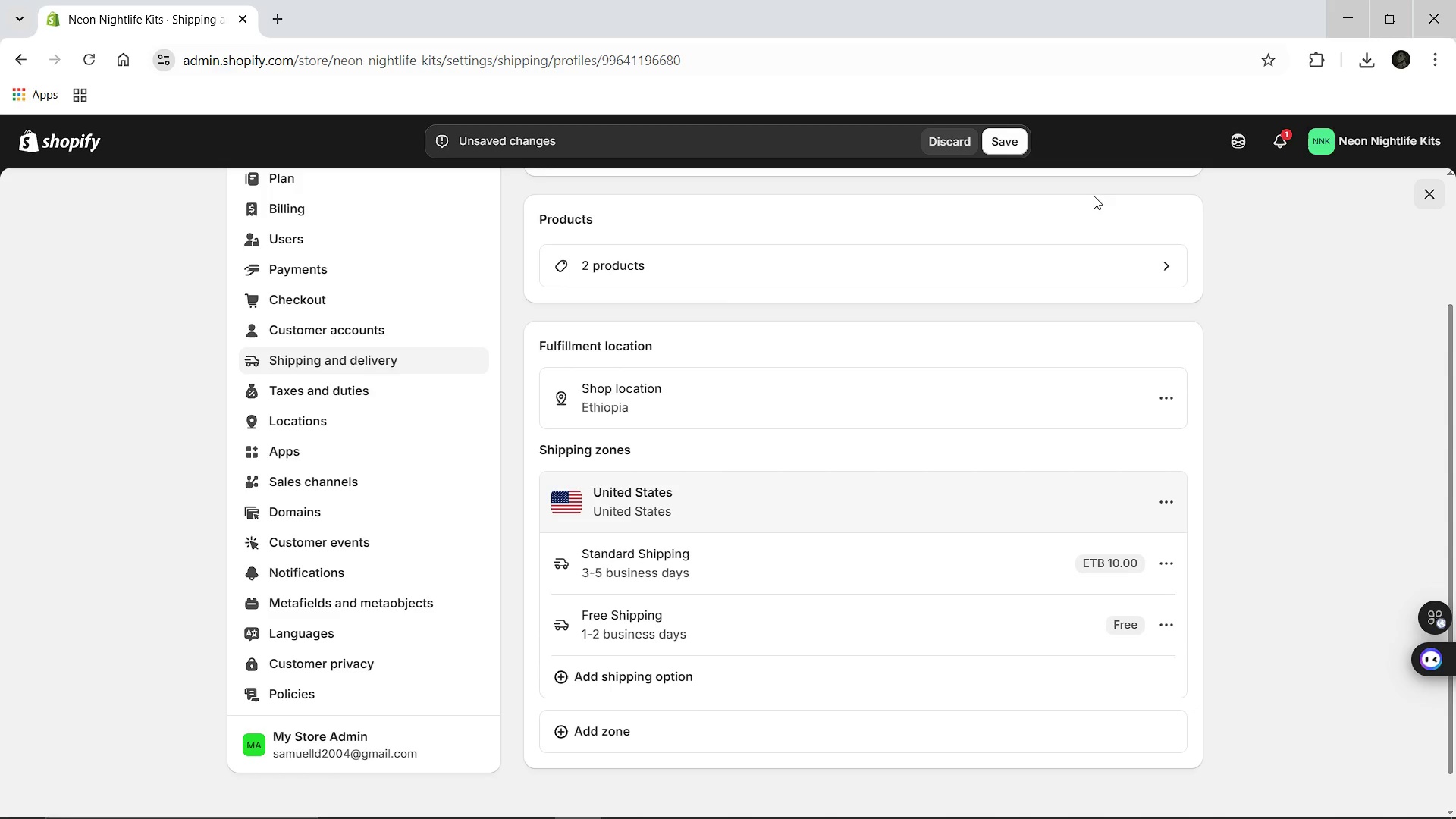 
left_click([1163, 478])
 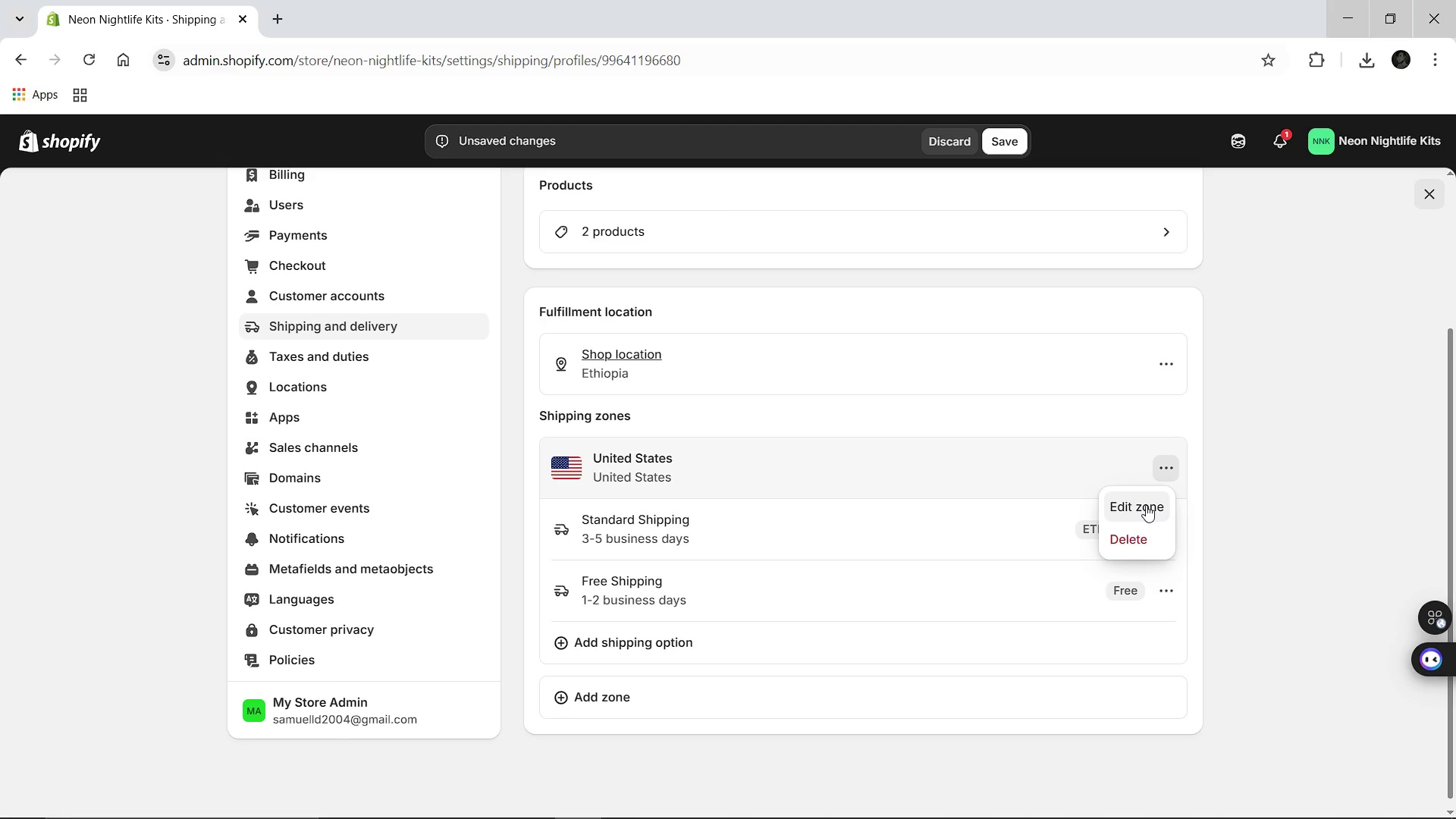 
left_click([1146, 505])
 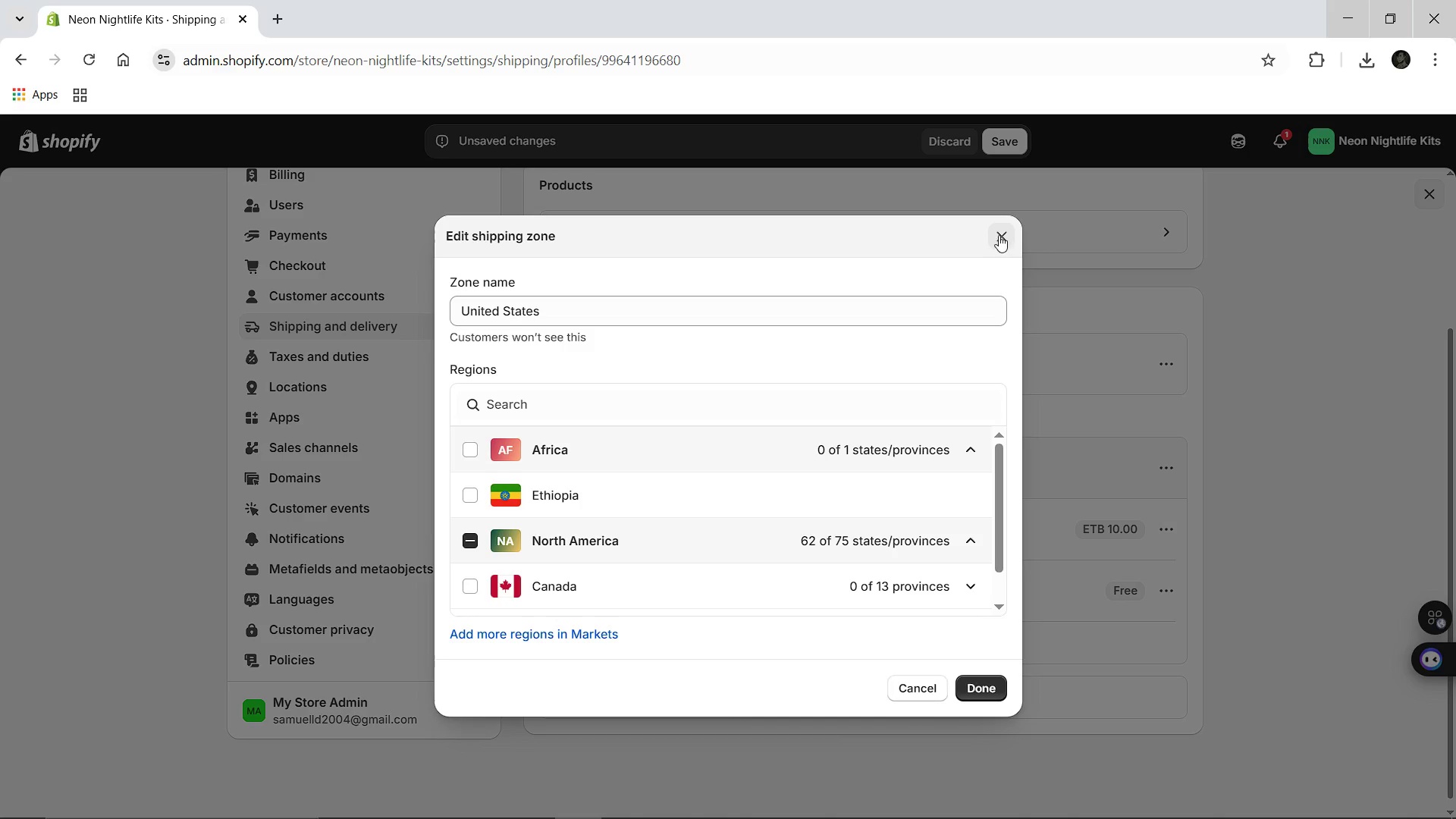 
left_click([996, 235])
 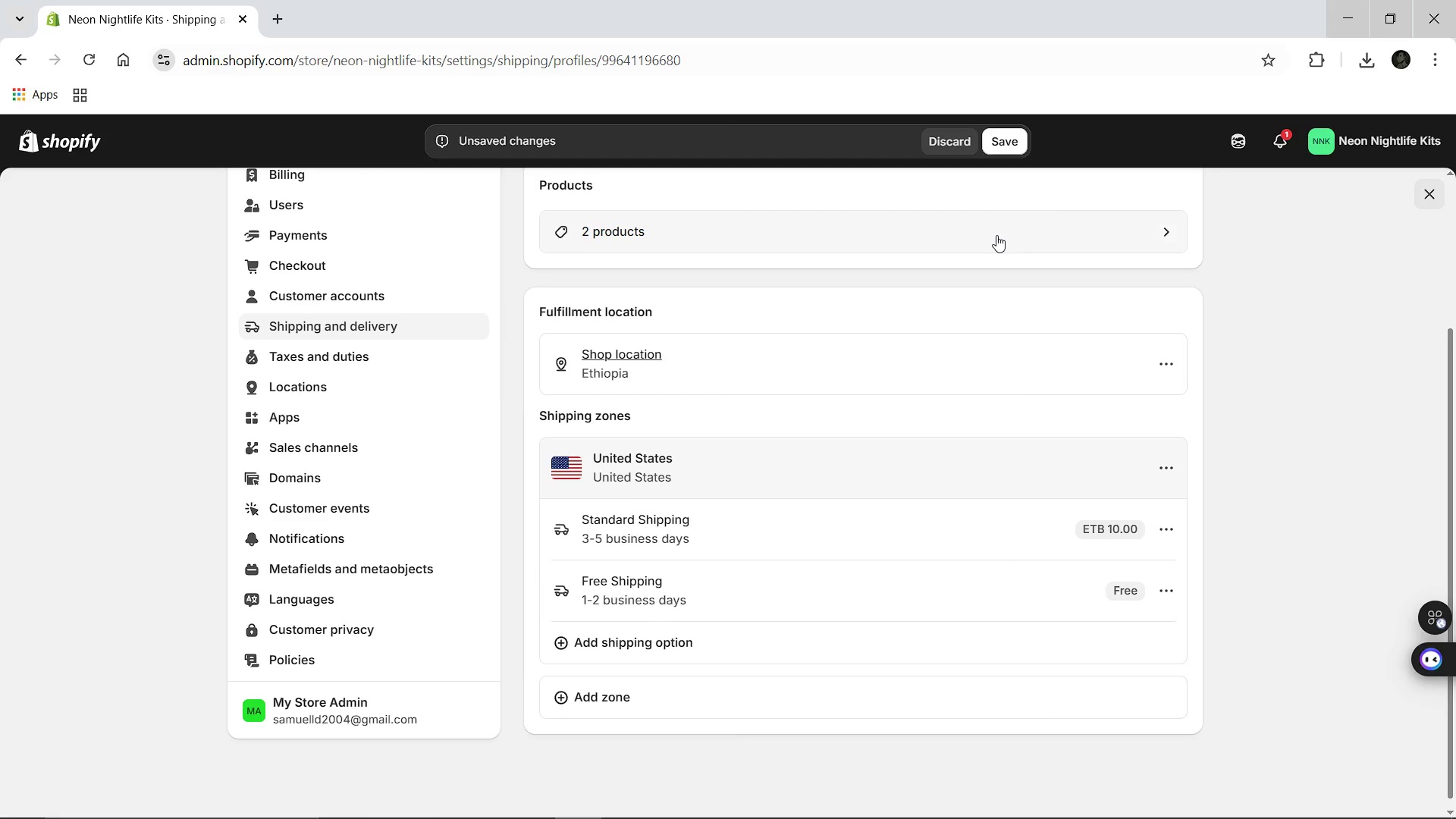 
wait(11.69)
 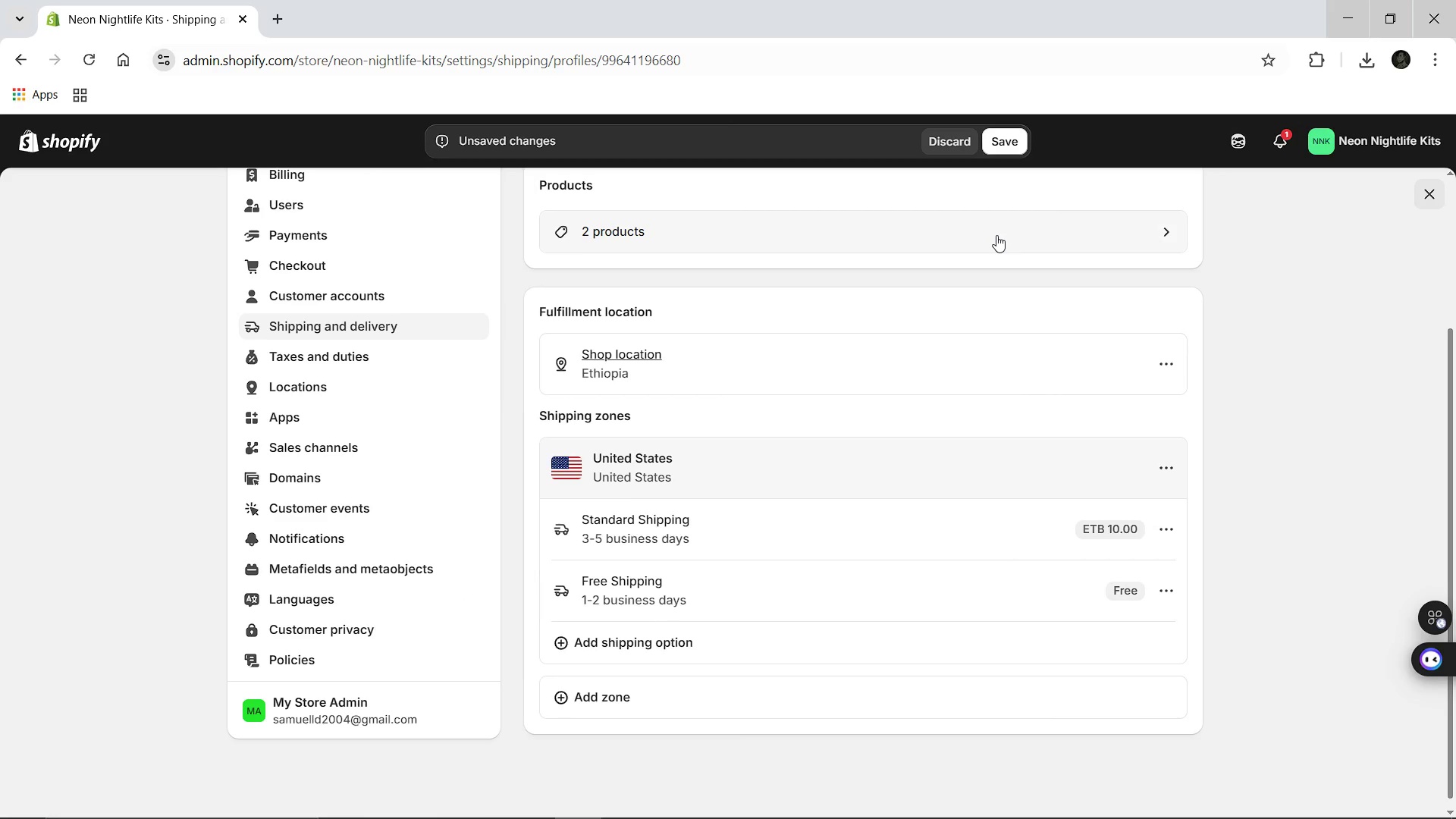 
left_click([1160, 589])
 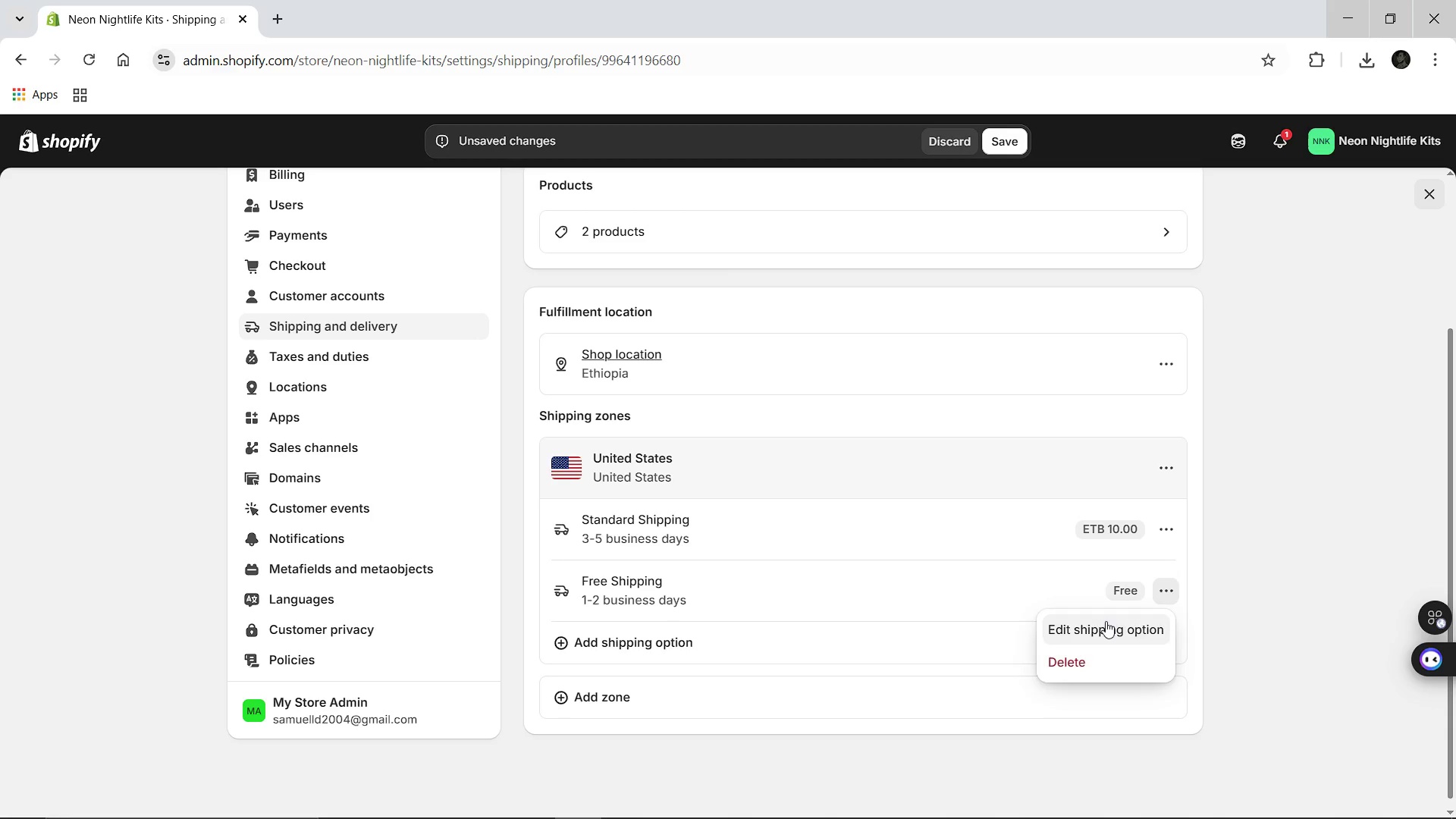 
left_click([1106, 621])
 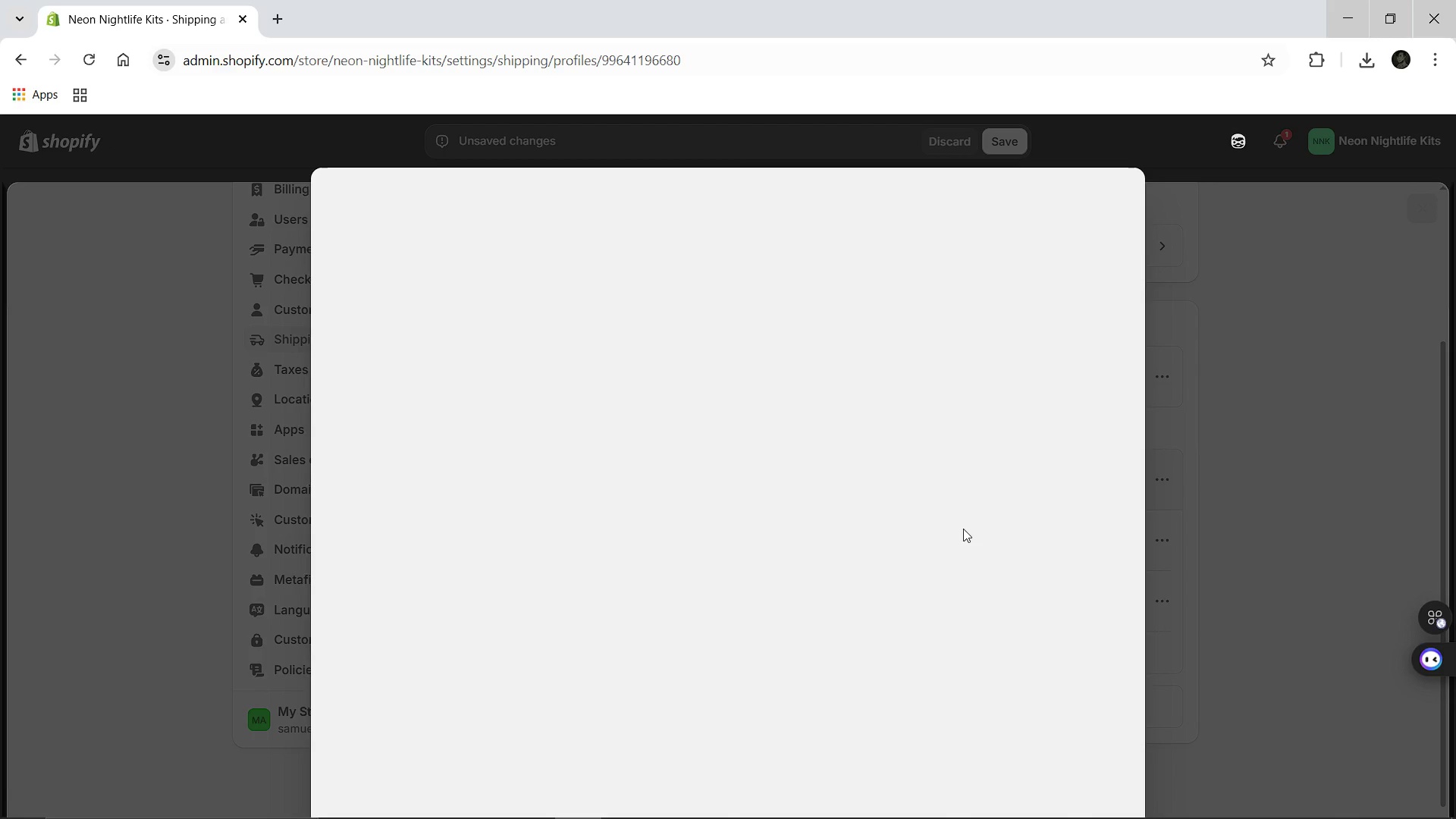 
wait(9.61)
 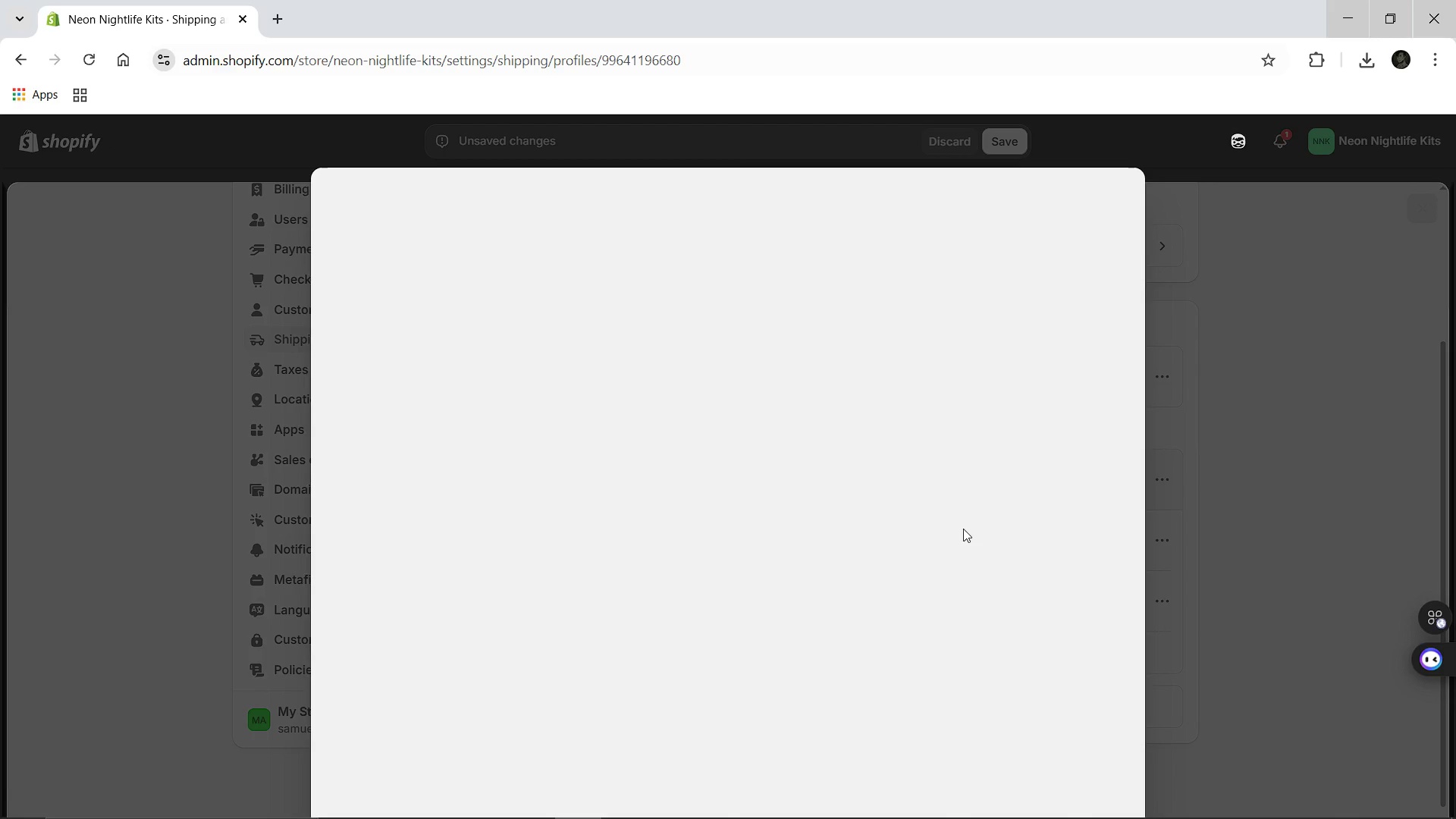 
left_click([924, 403])
 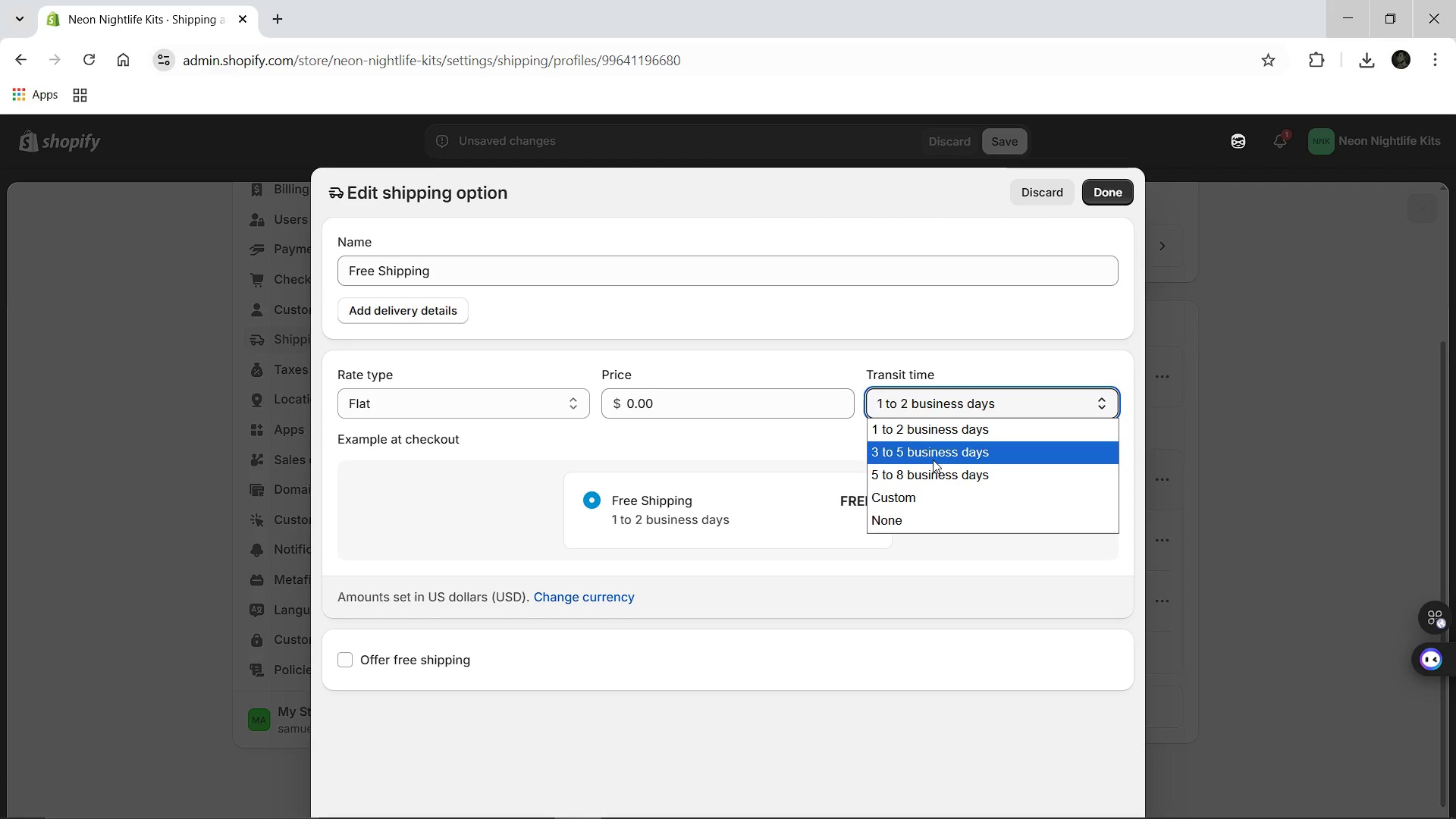 
left_click([933, 460])
 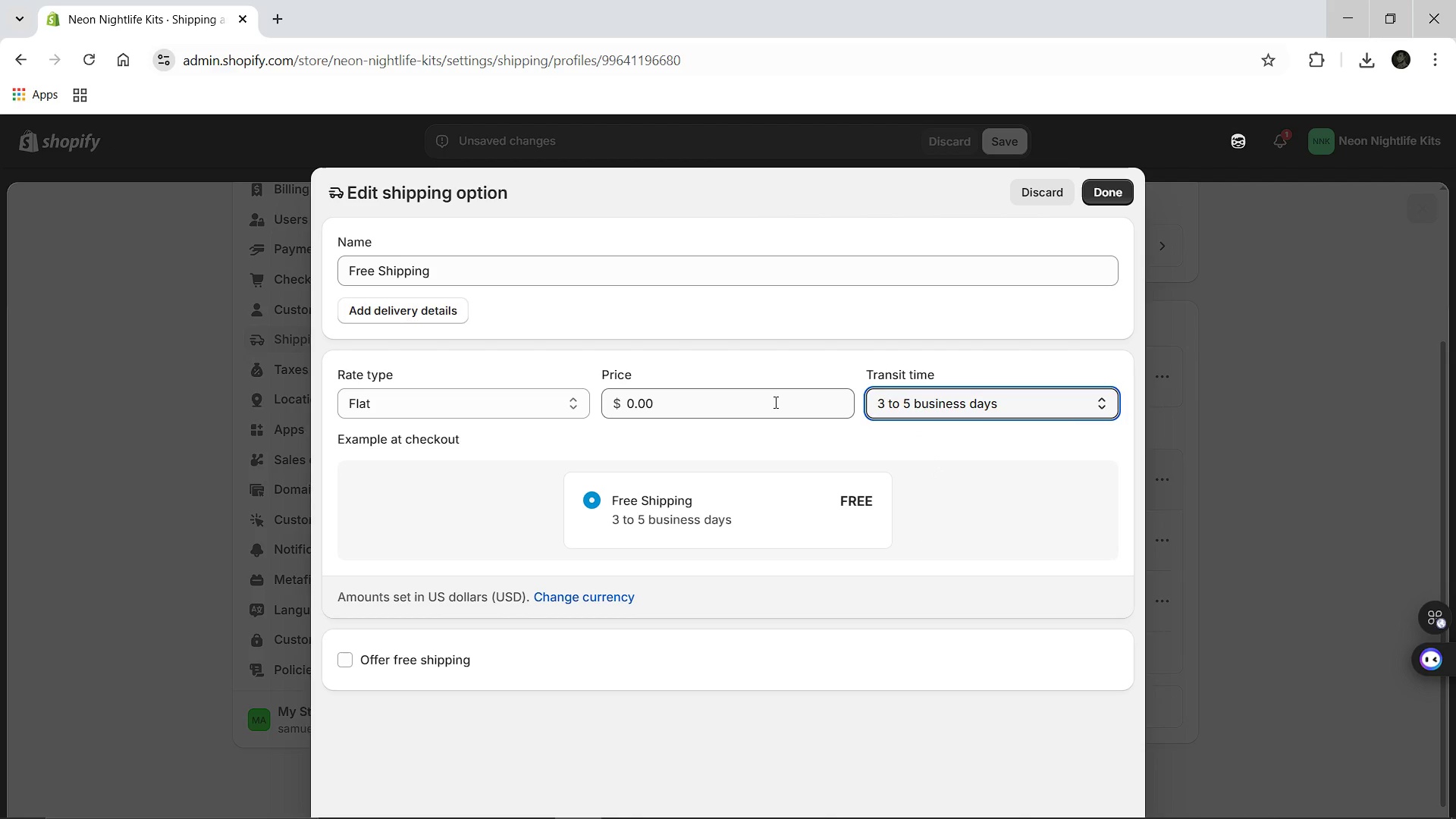 
wait(10.23)
 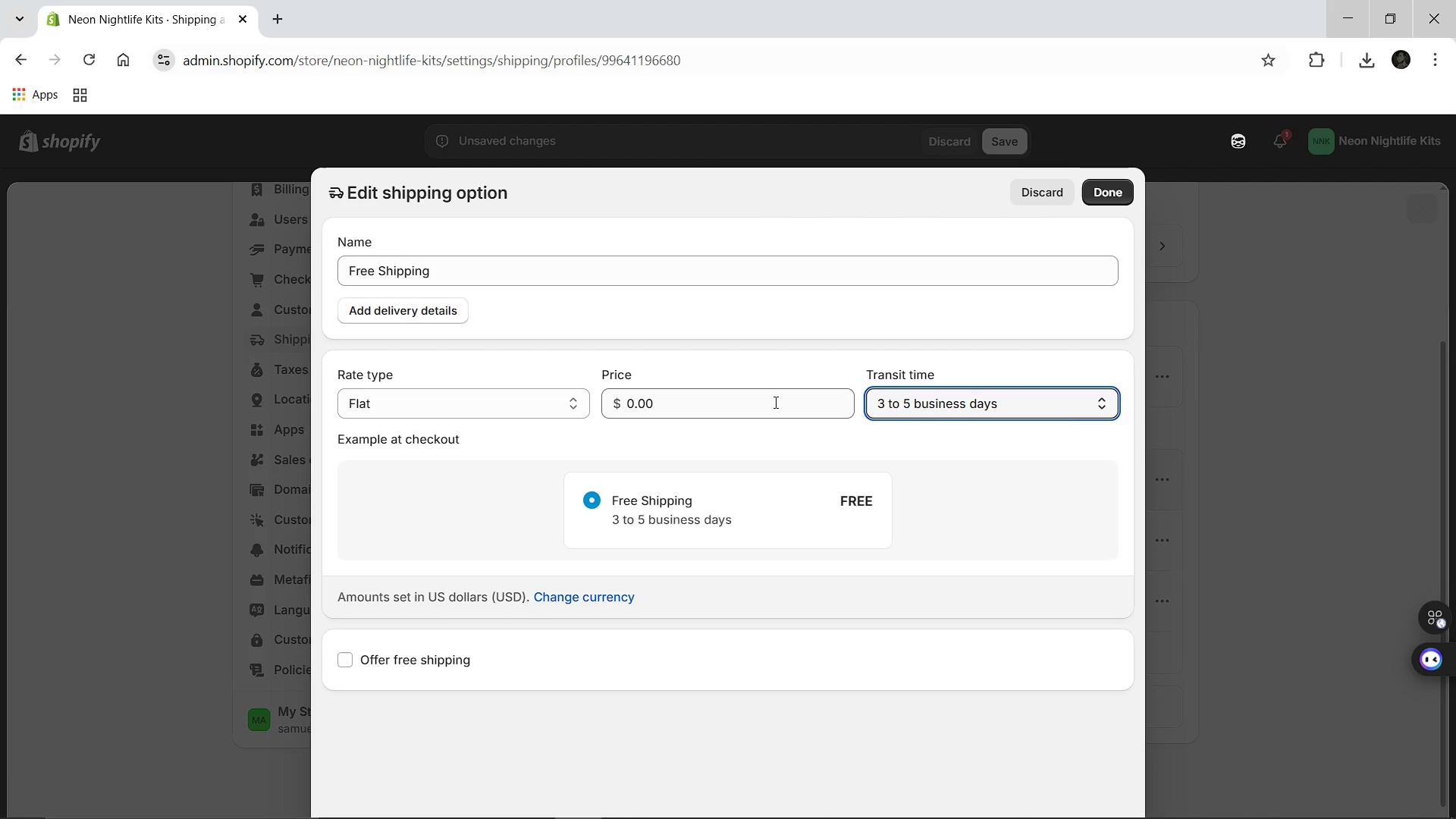 
left_click([1108, 193])
 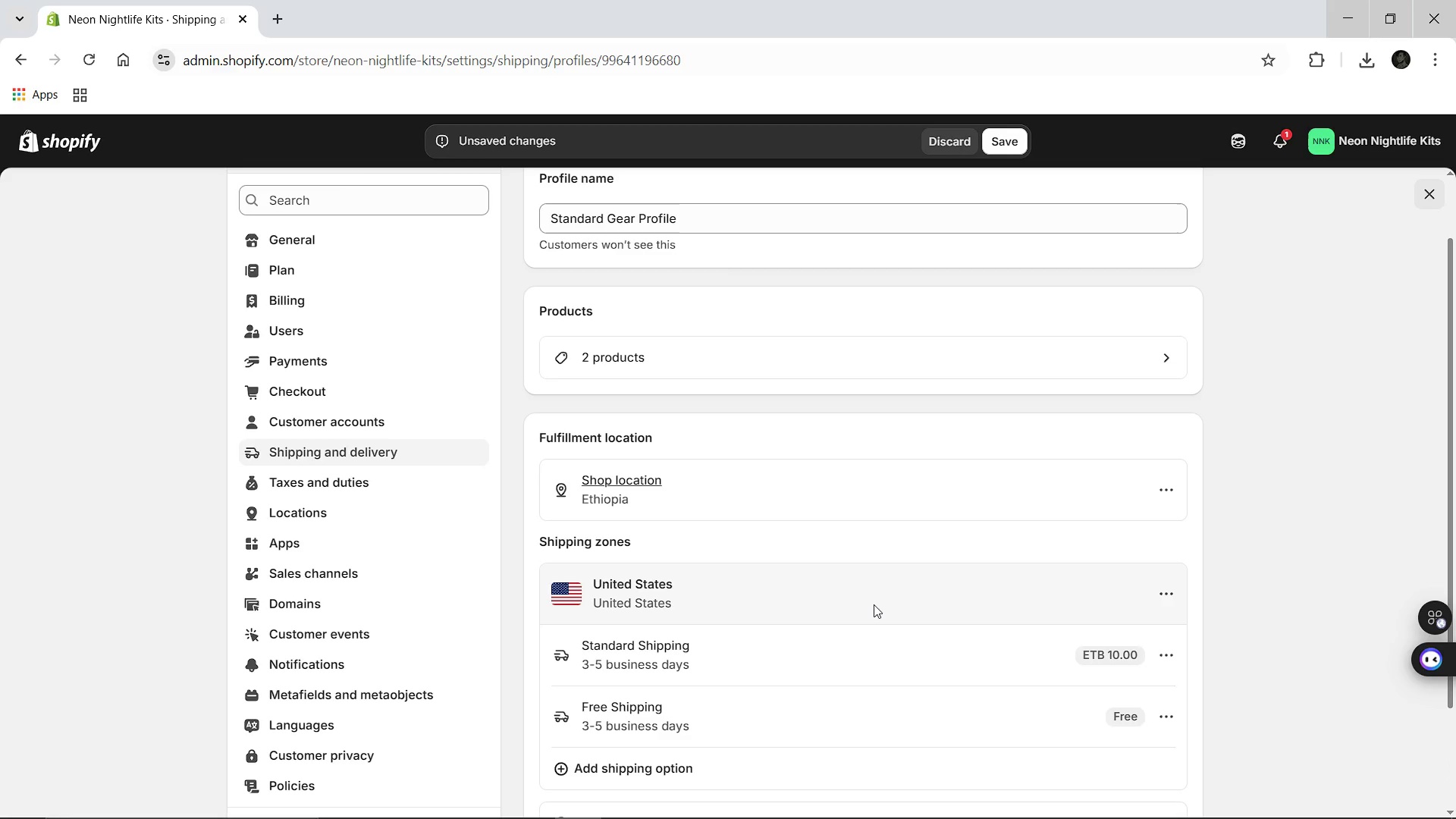 
wait(39.58)
 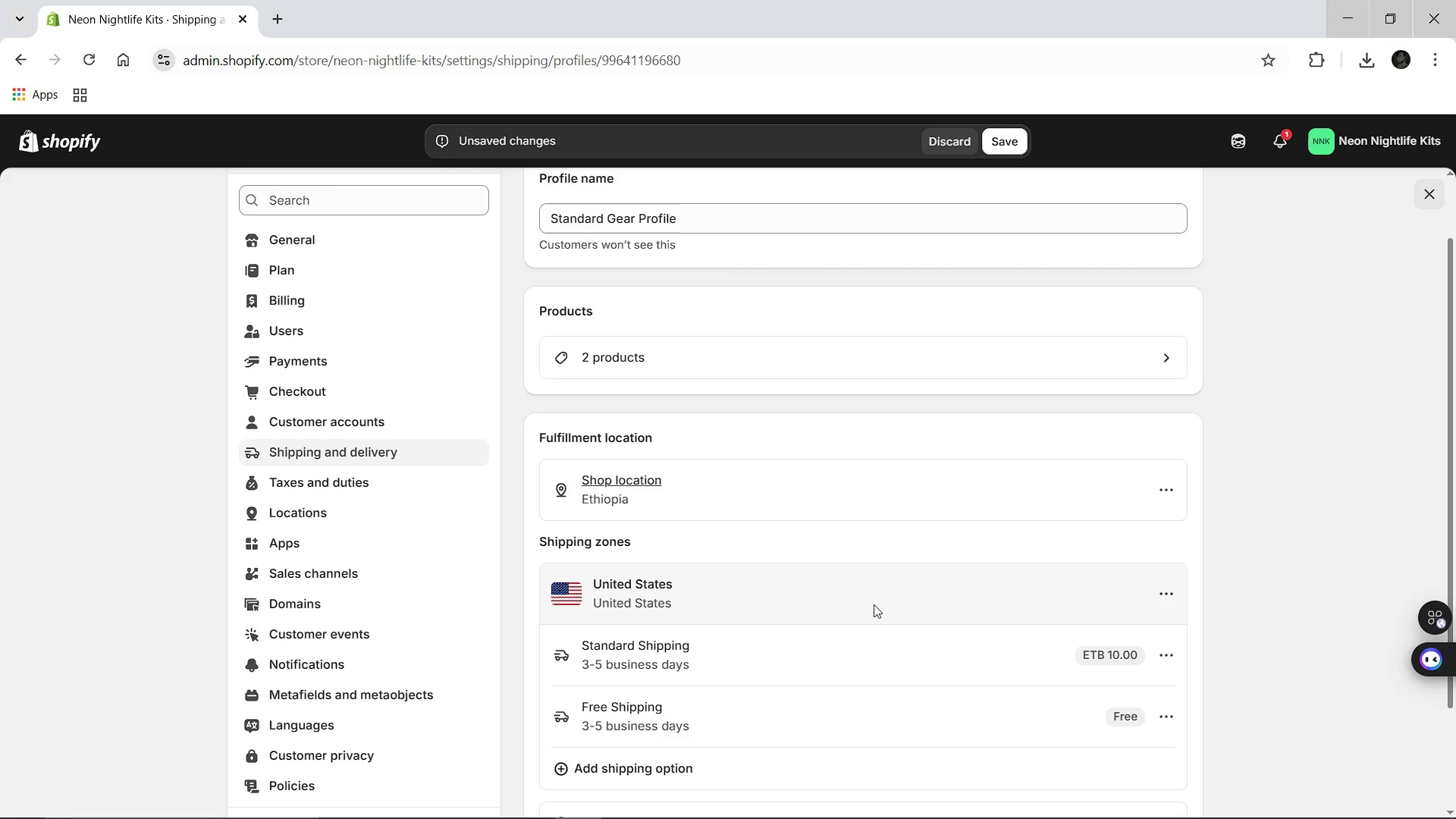 
left_click([1164, 587])
 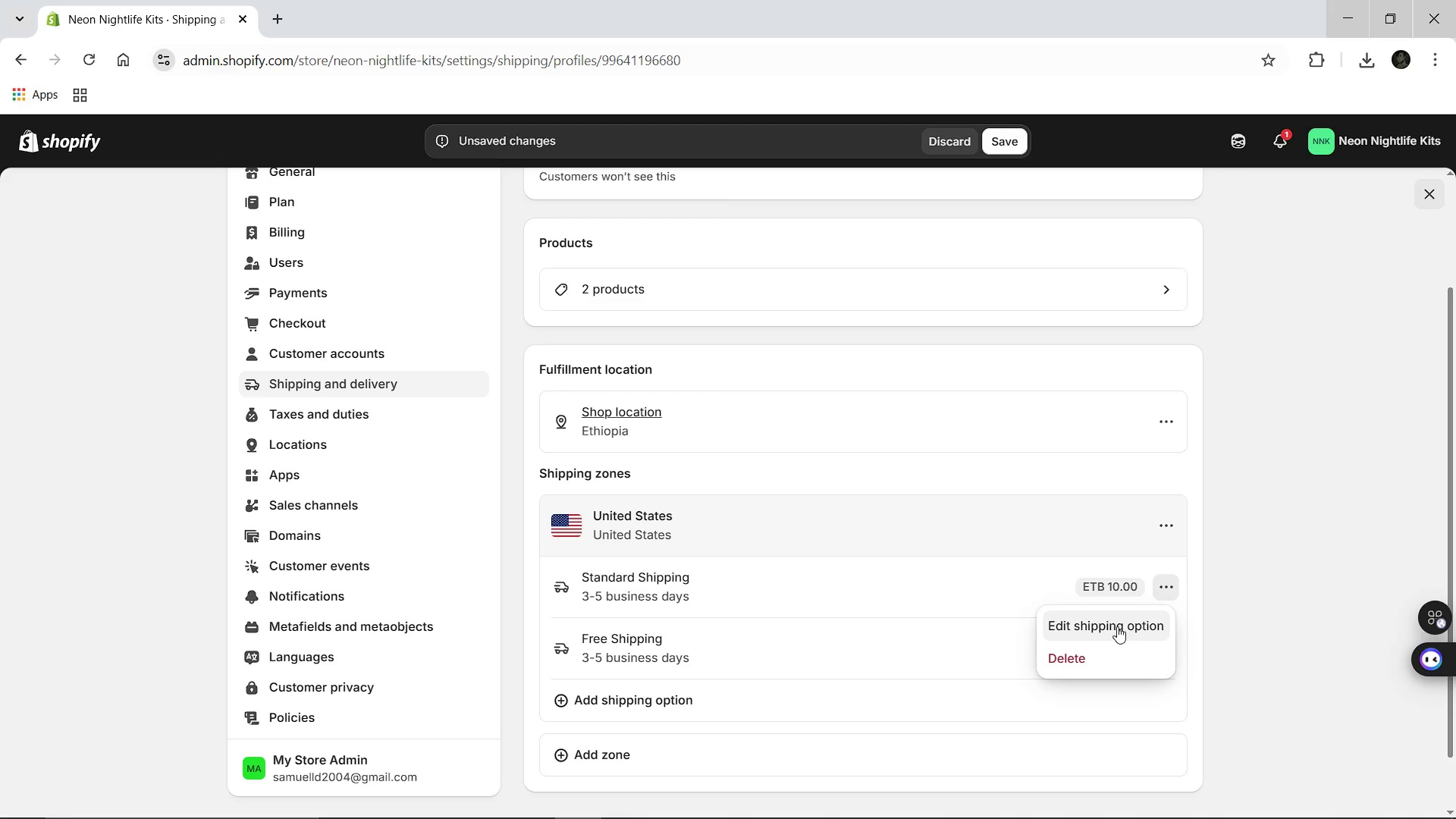 
left_click([1118, 626])
 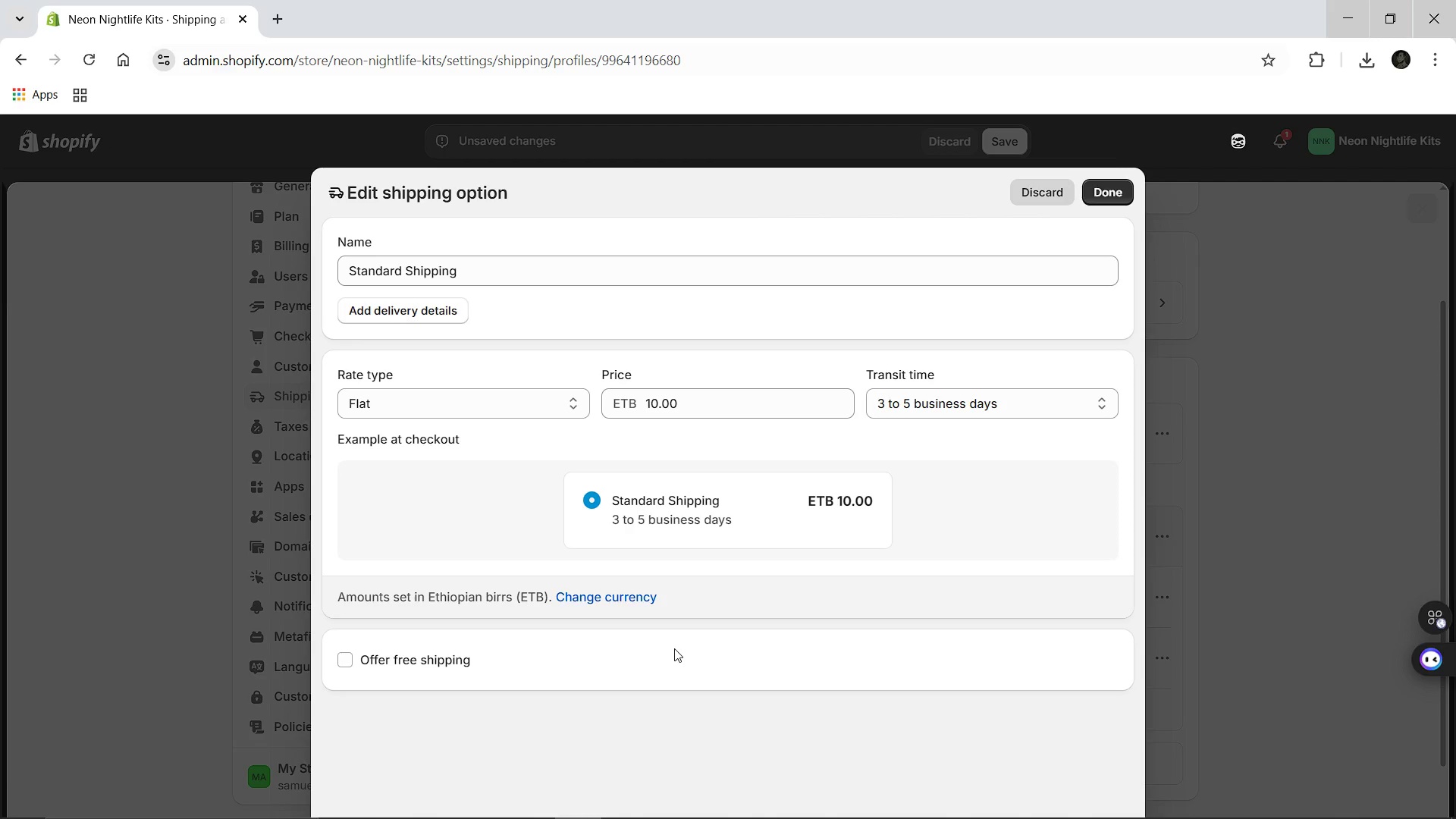 
wait(15.42)
 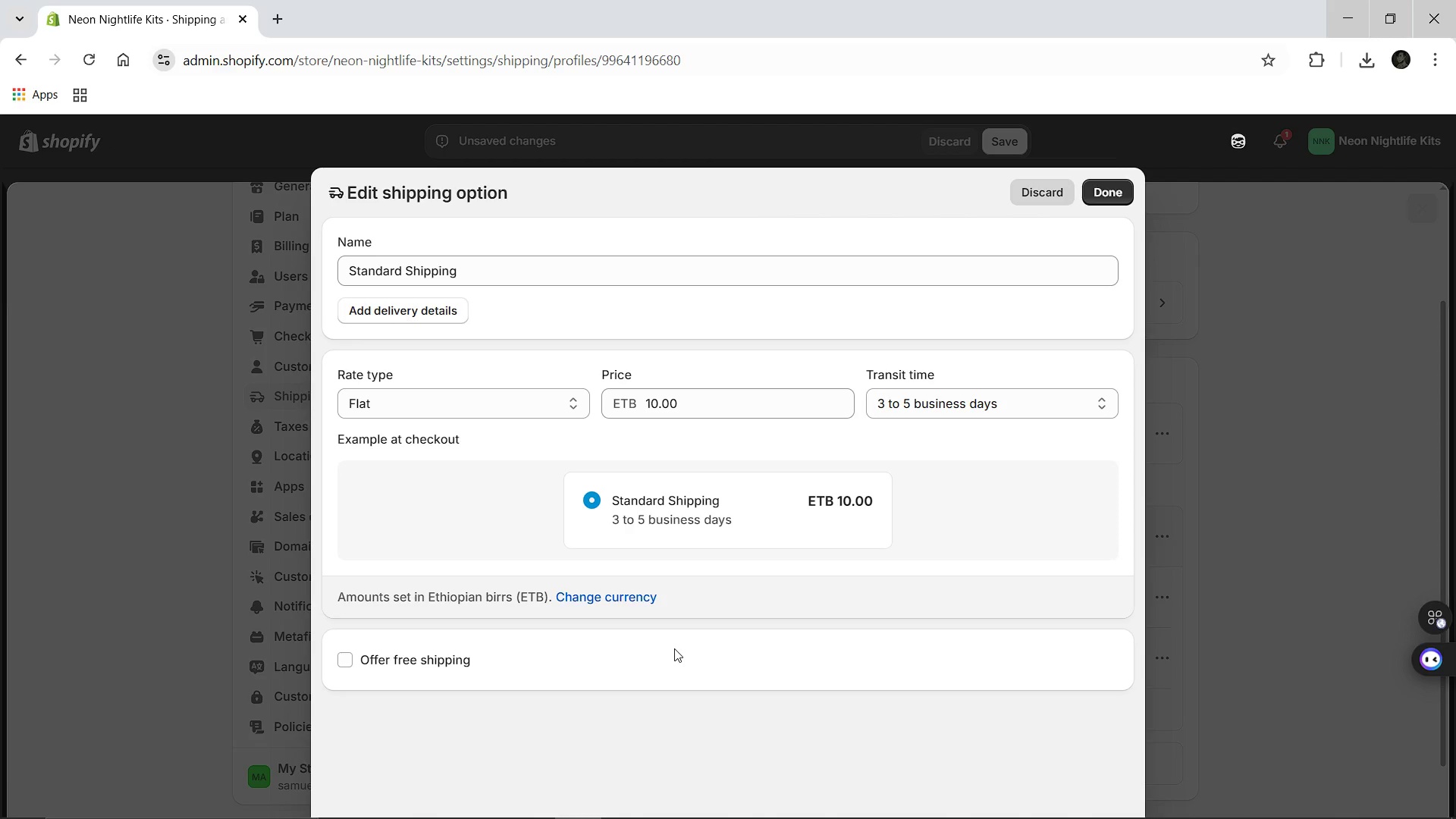 
left_click([382, 312])
 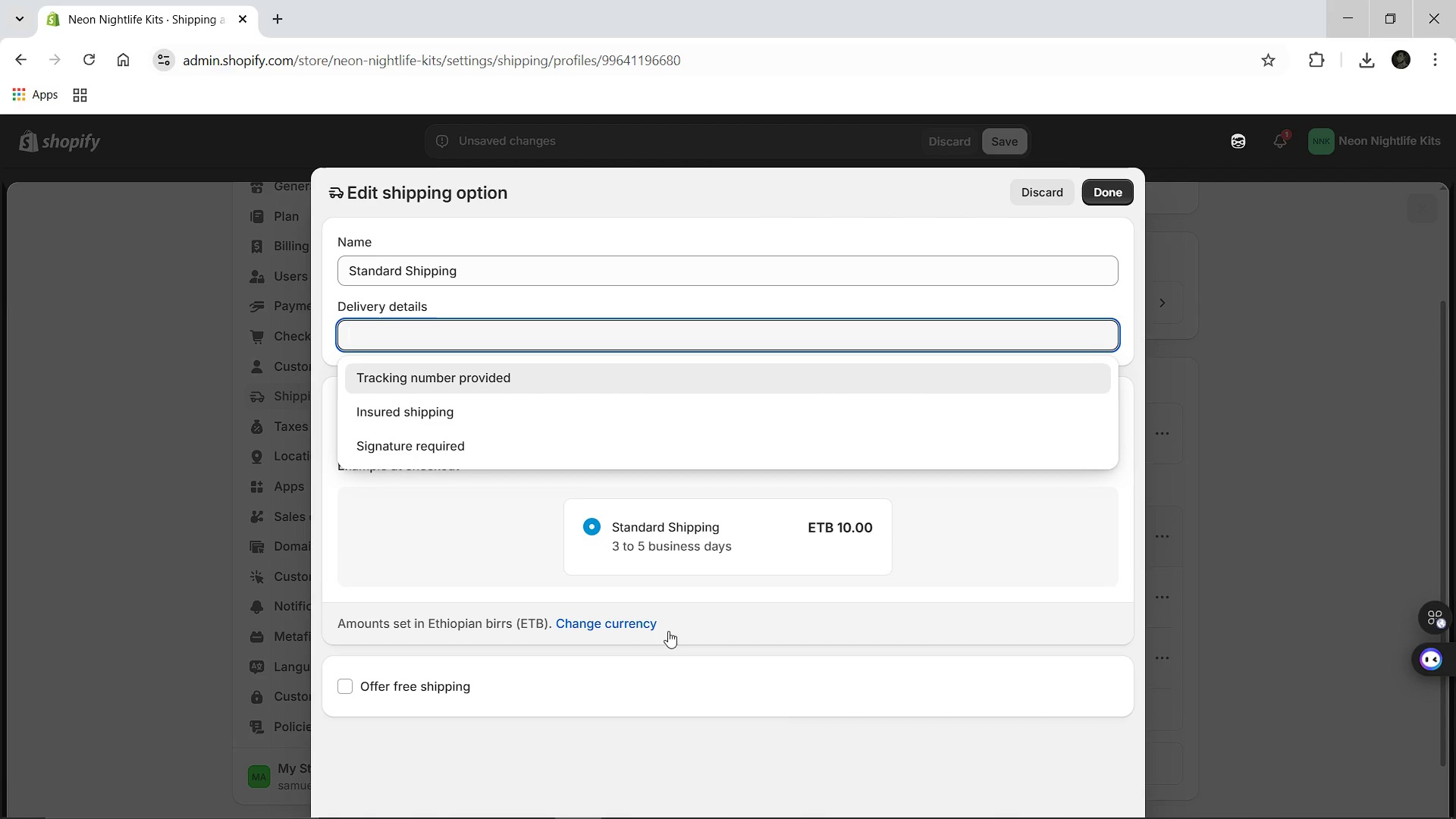 
left_click([786, 713])
 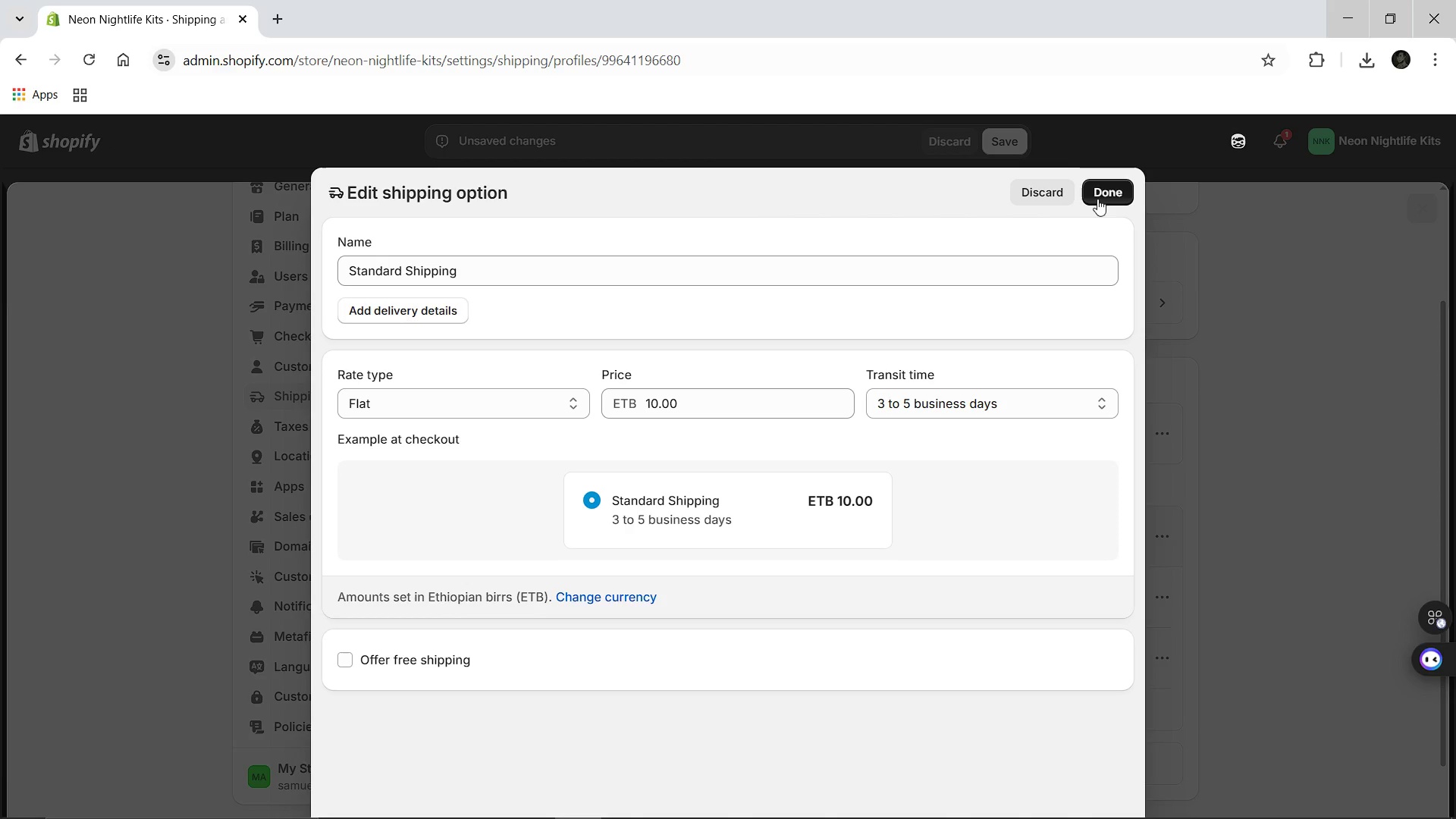 
left_click([1100, 195])
 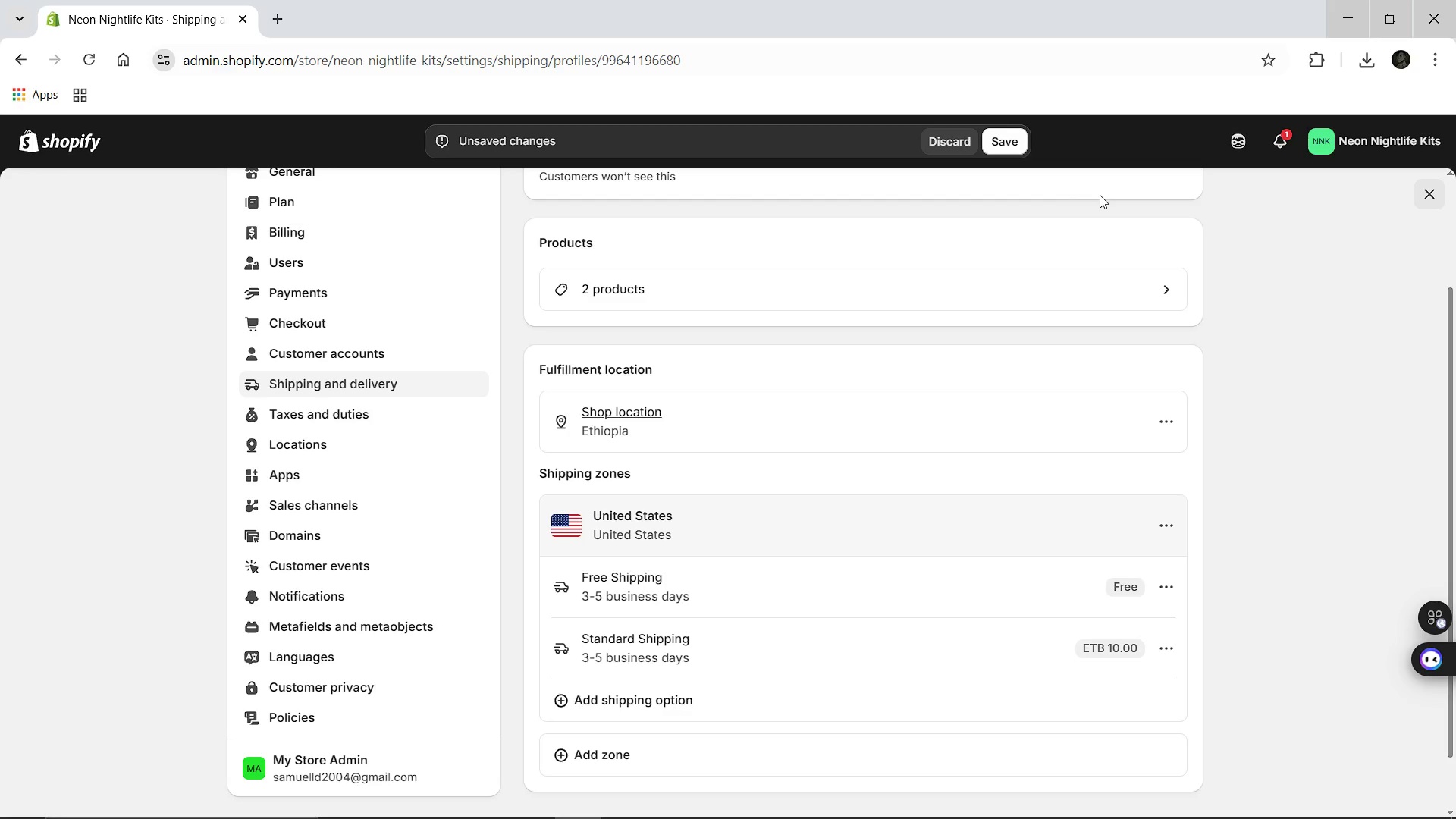 
wait(6.36)
 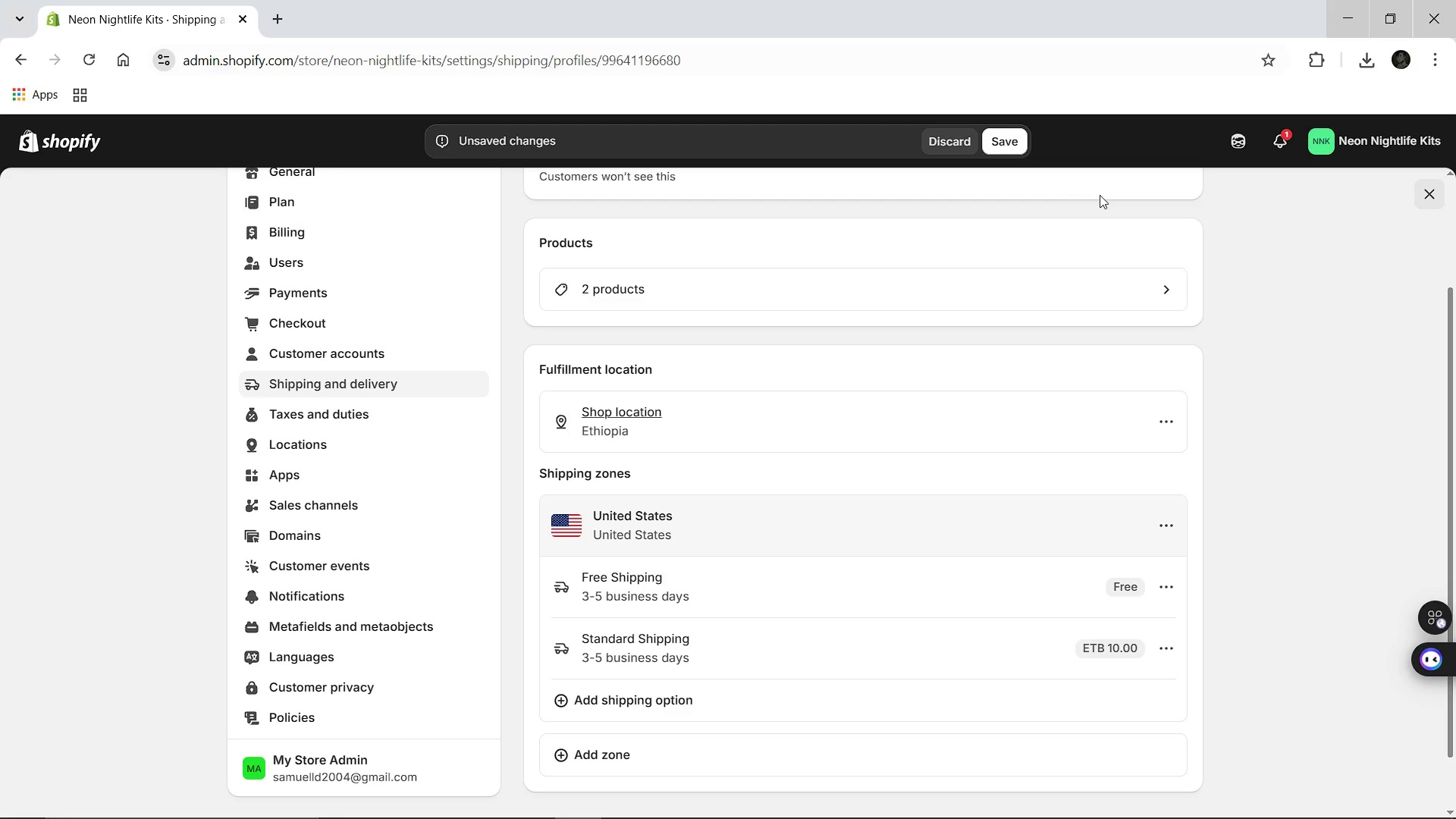 
mouse_move([1054, 232])
 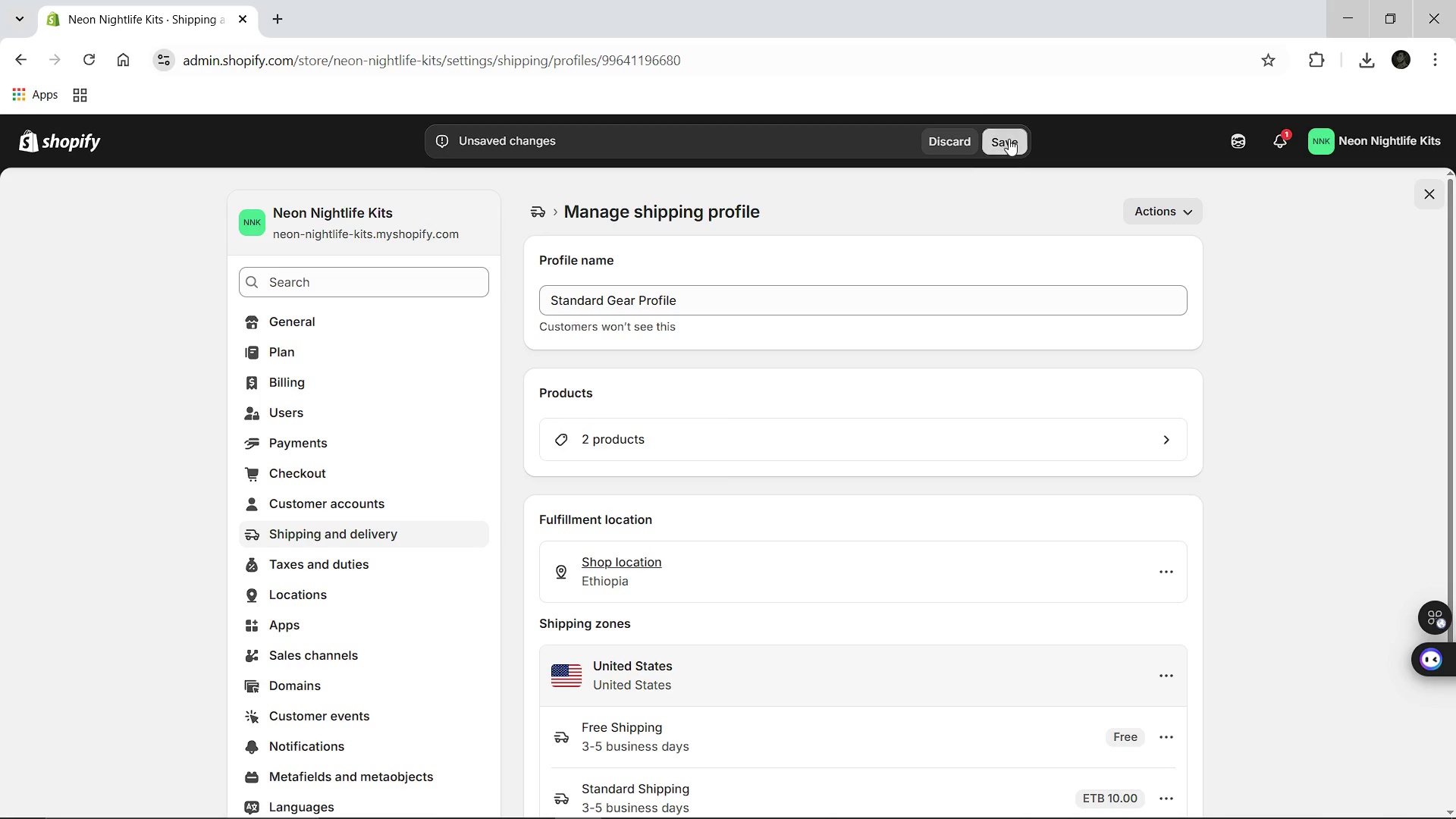 
left_click([1009, 139])
 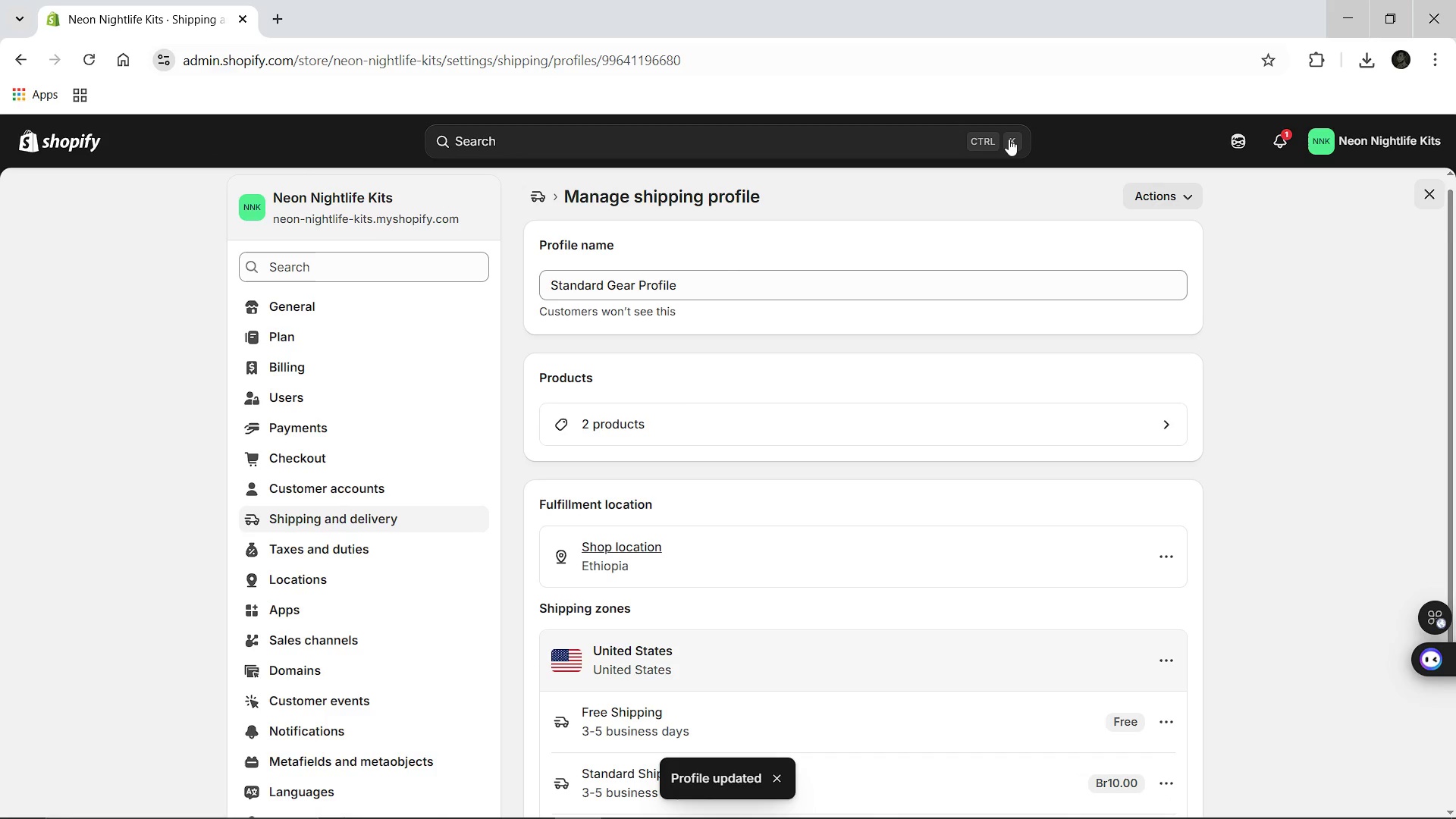 
wait(10.62)
 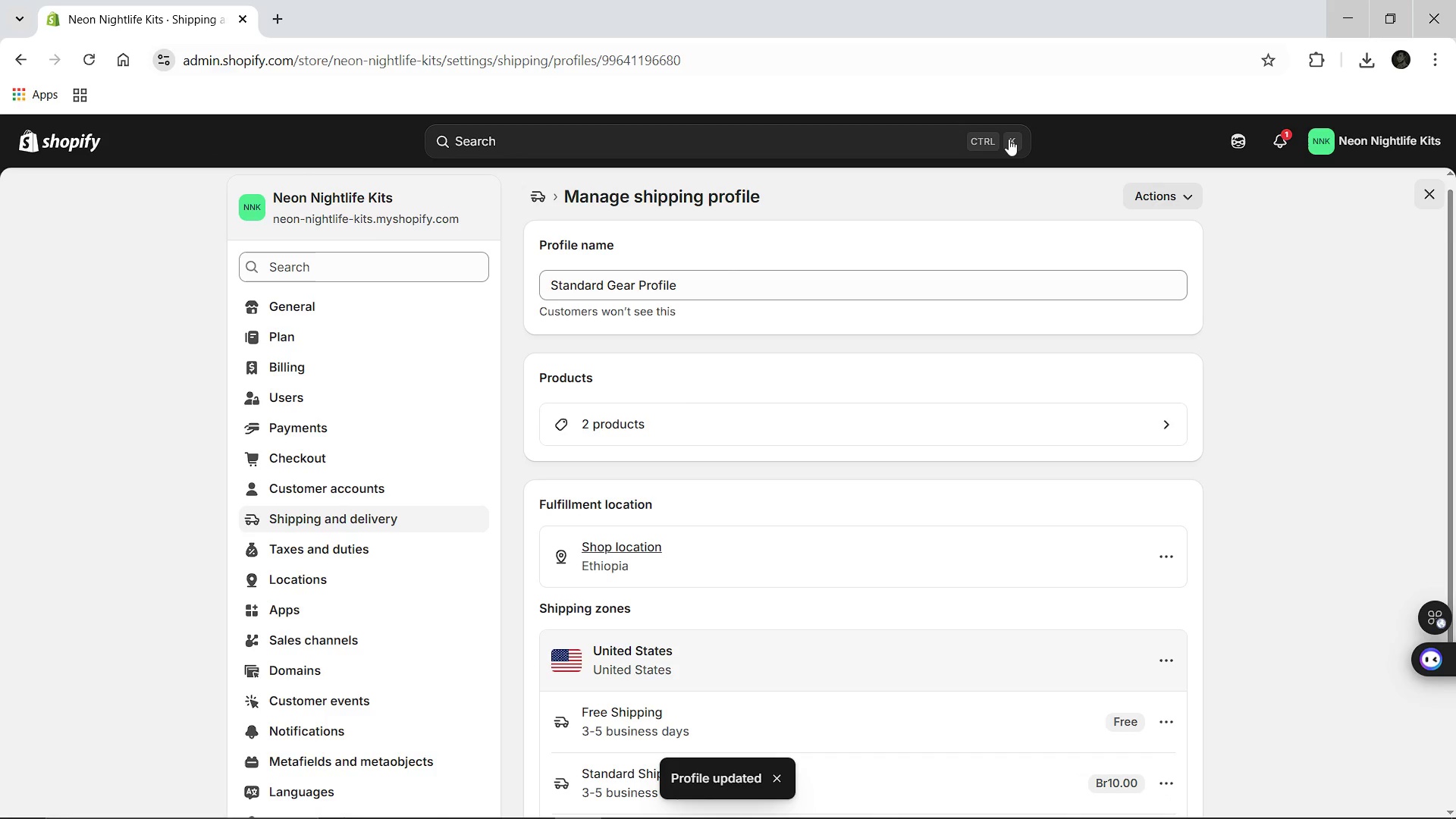 
left_click([723, 805])